 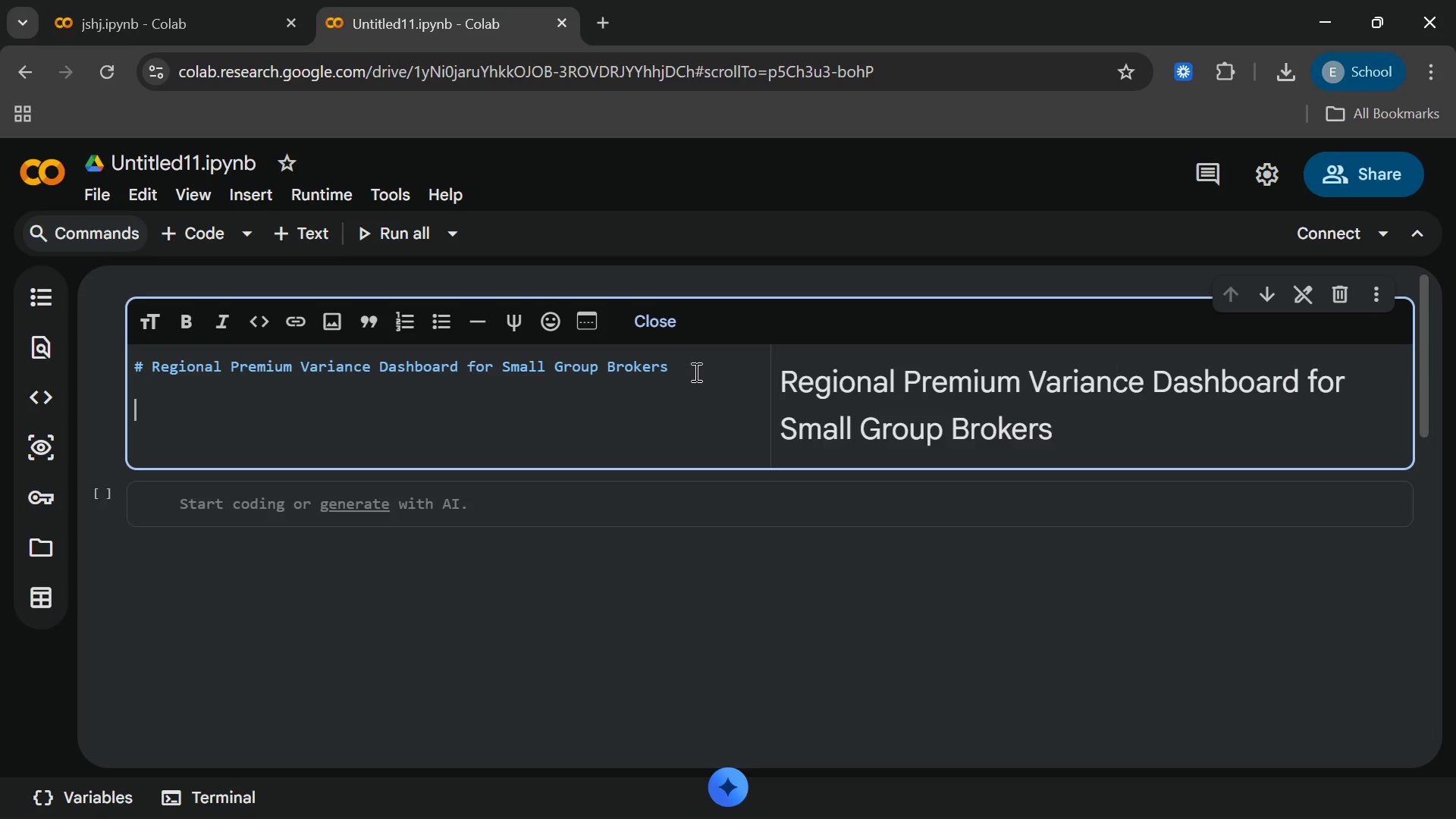 
type(#3)
key(Backspace)
type(# for so)
key(Backspace)
type(mall )
 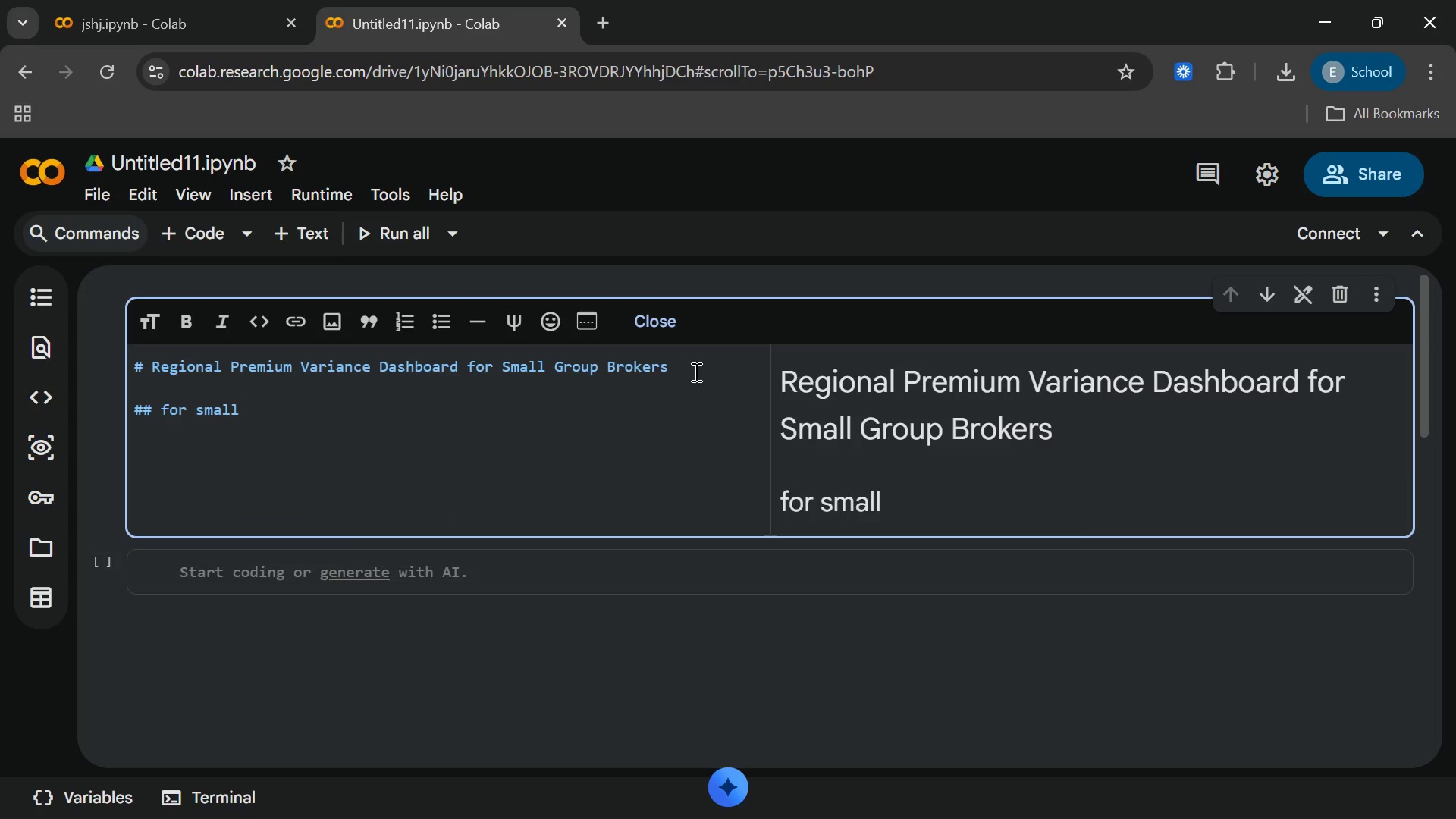 
wait(22.84)
 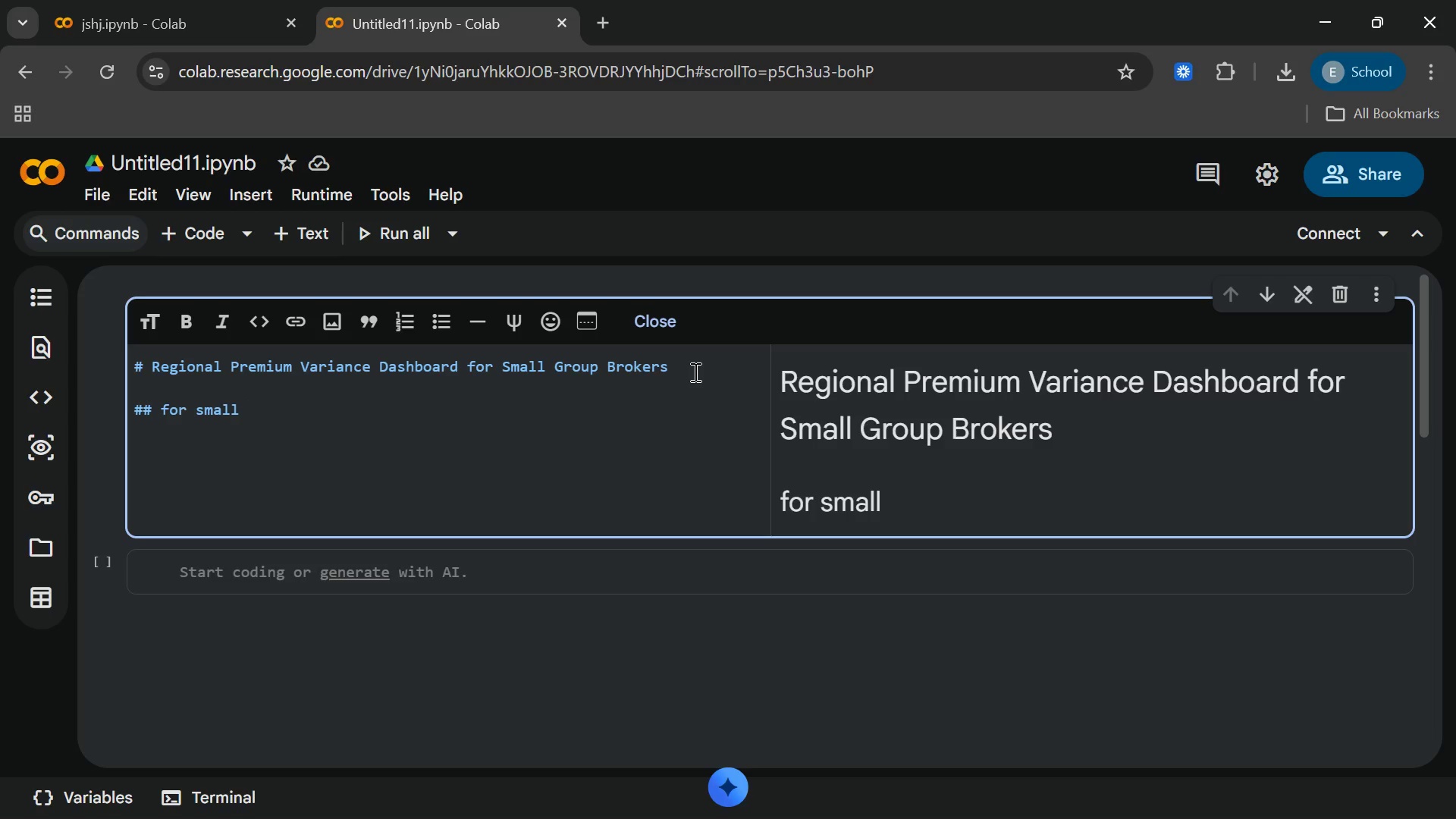 
type(group health insurance broker)
 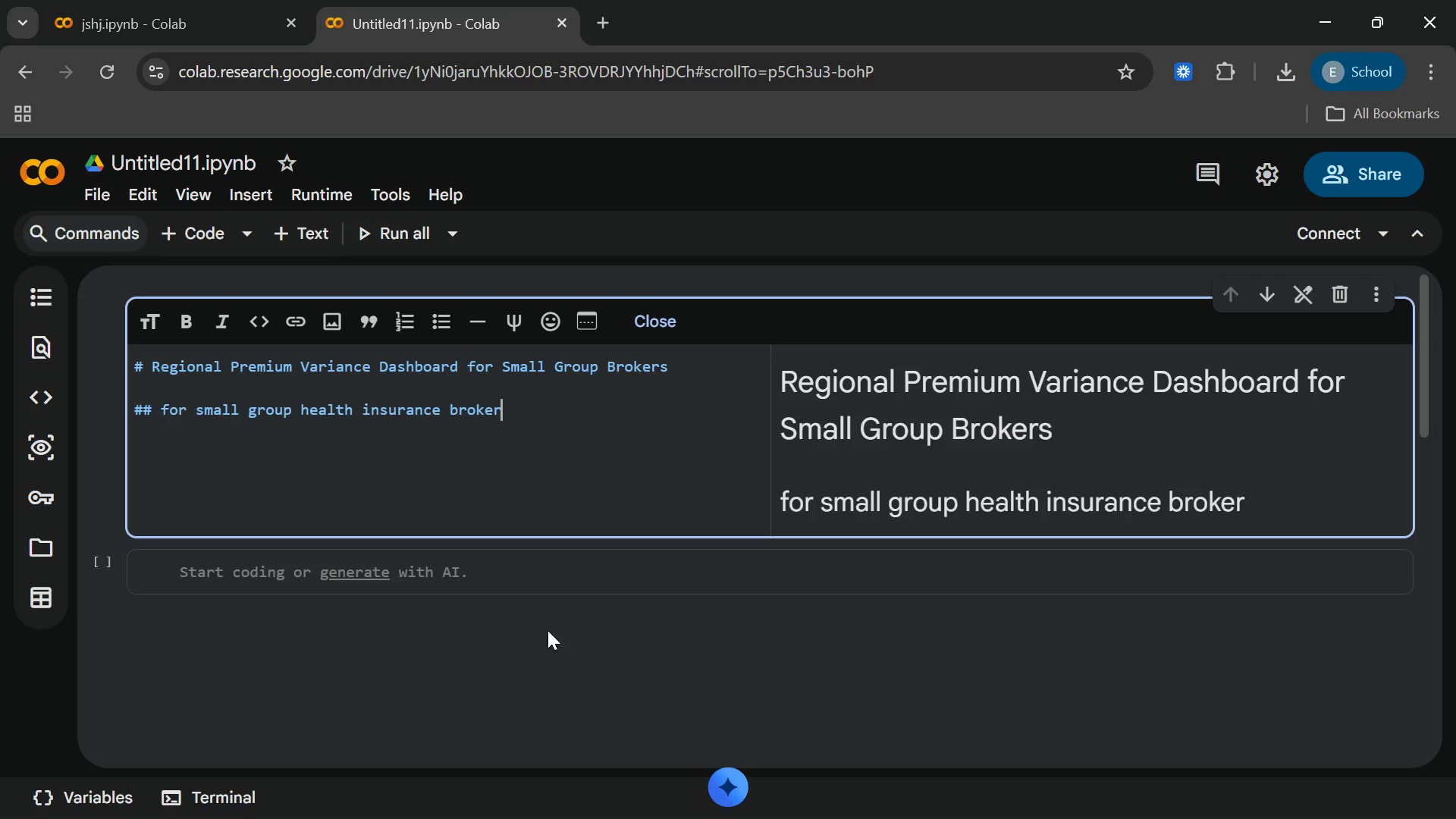 
left_click([524, 576])
 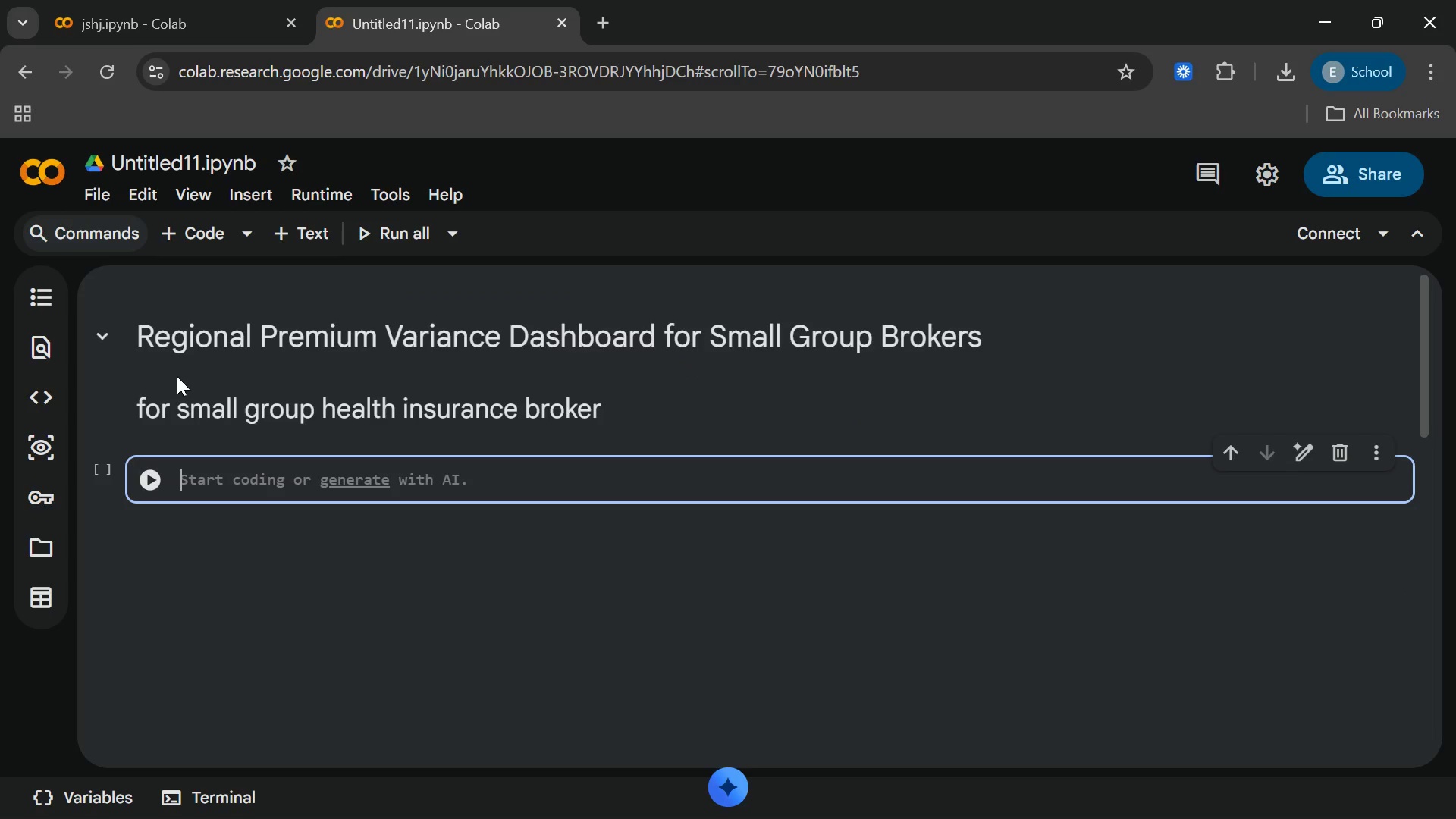 
left_click([180, 413])
 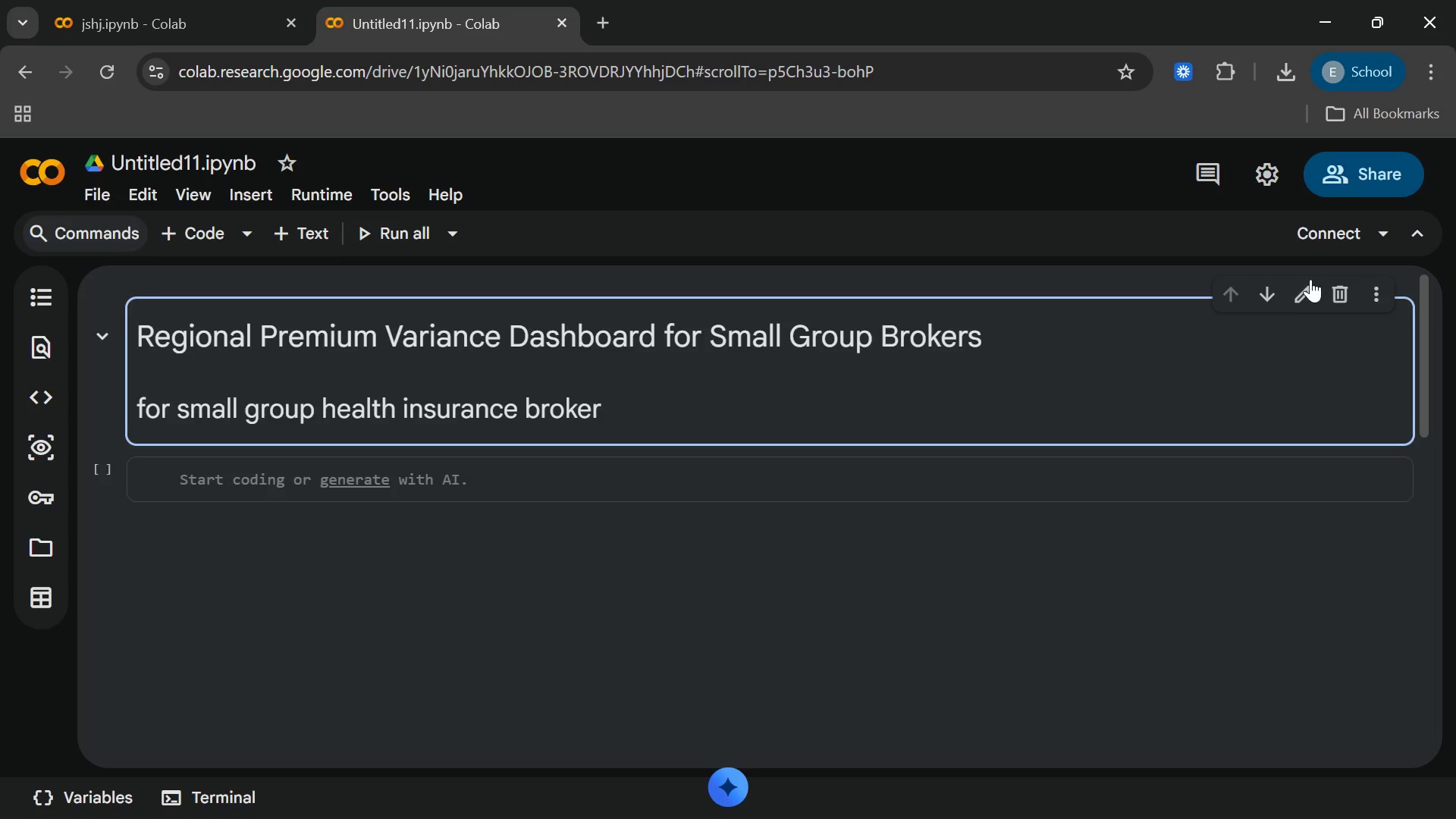 
left_click([1307, 284])
 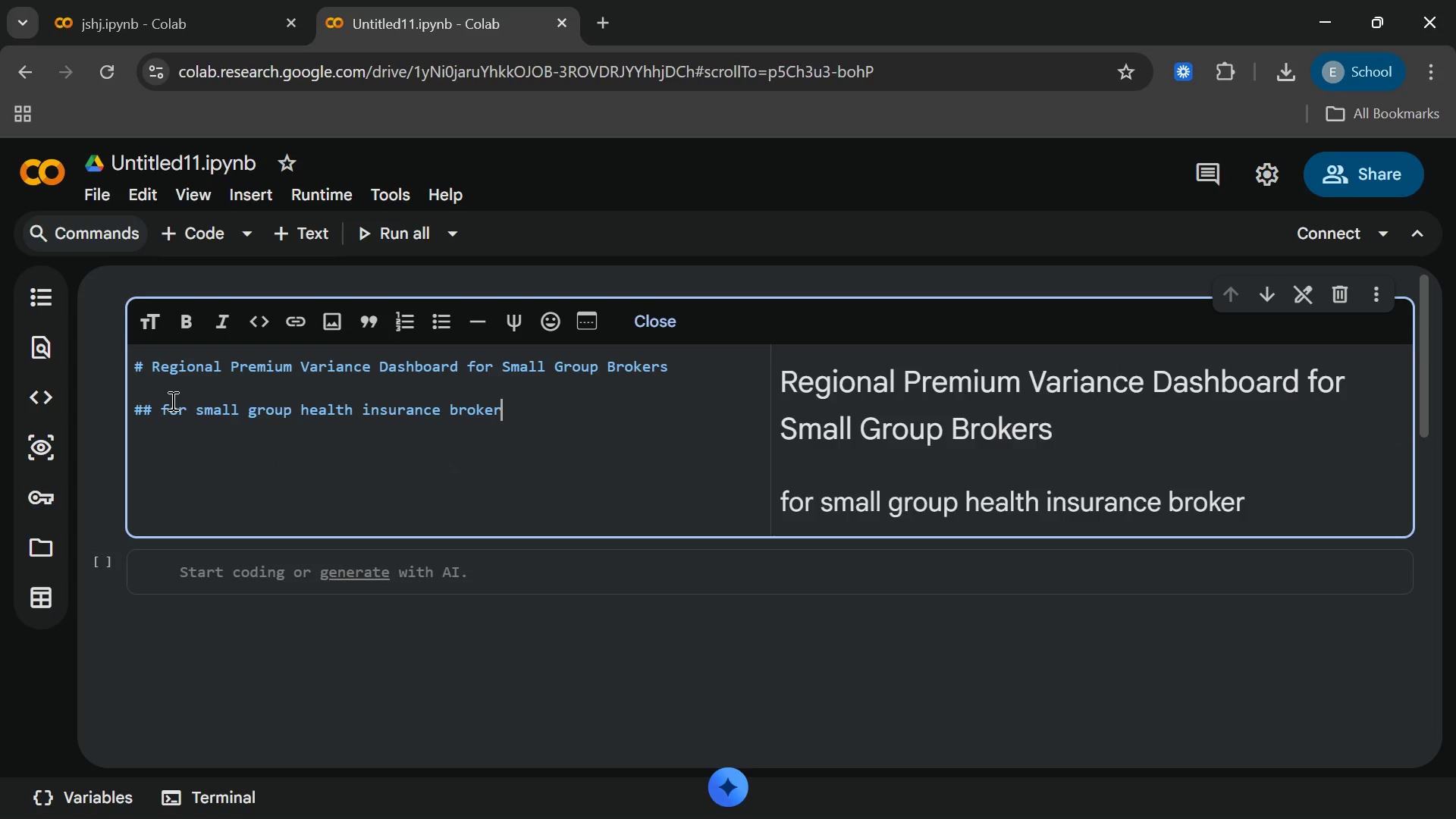 
left_click([171, 400])
 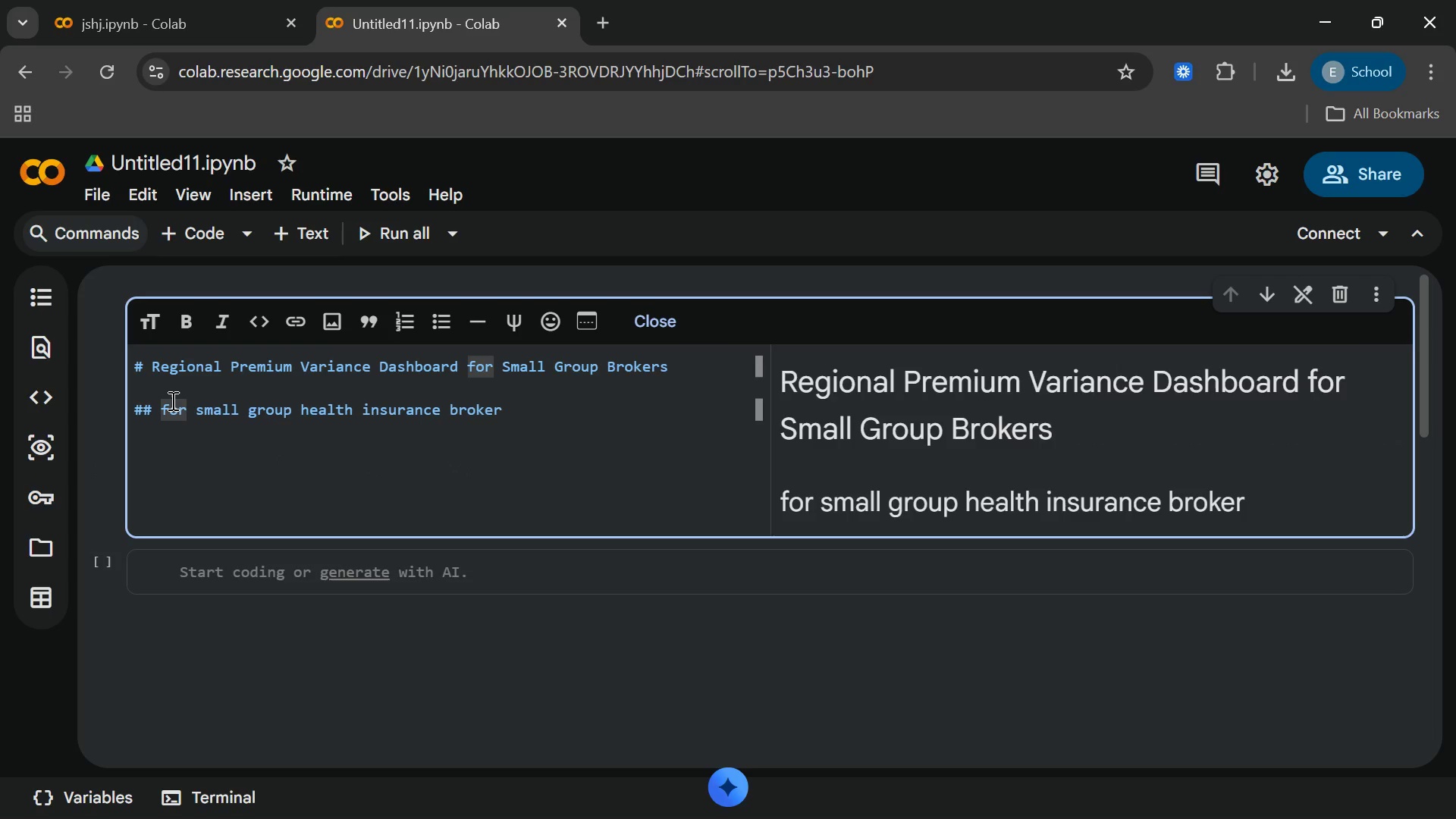 
key(Backspace)
 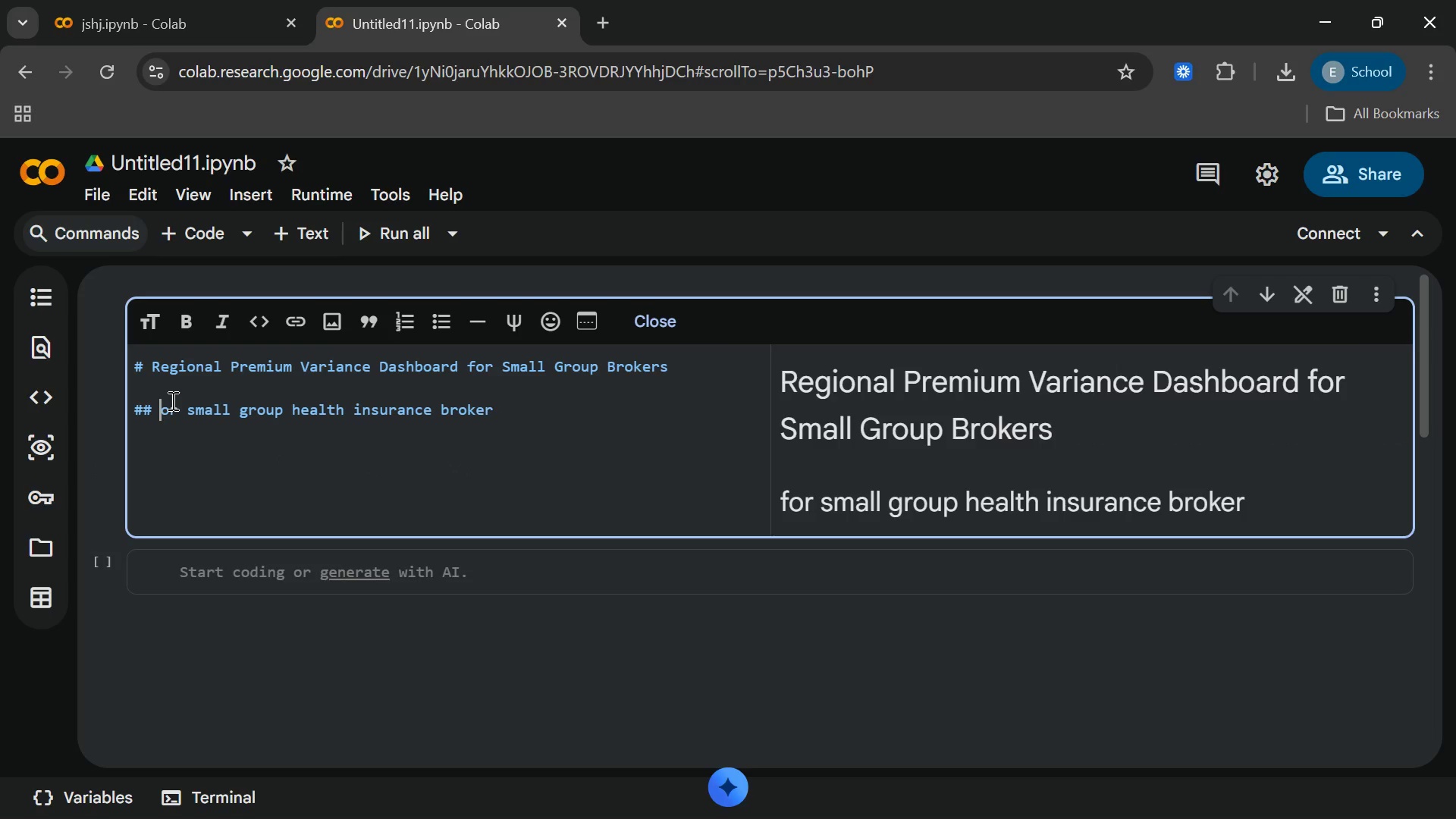 
key(Shift+F)
 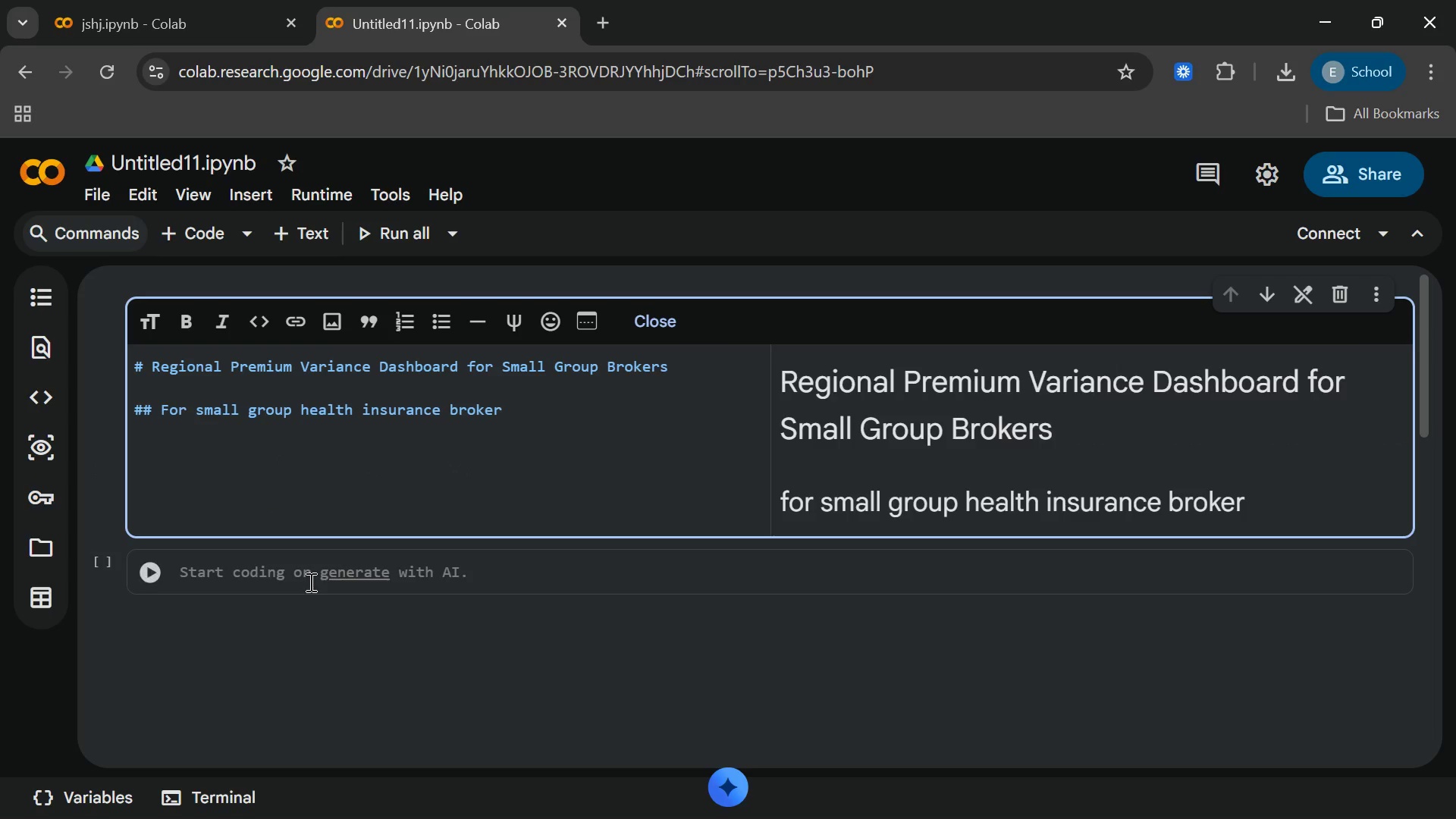 
left_click([309, 582])
 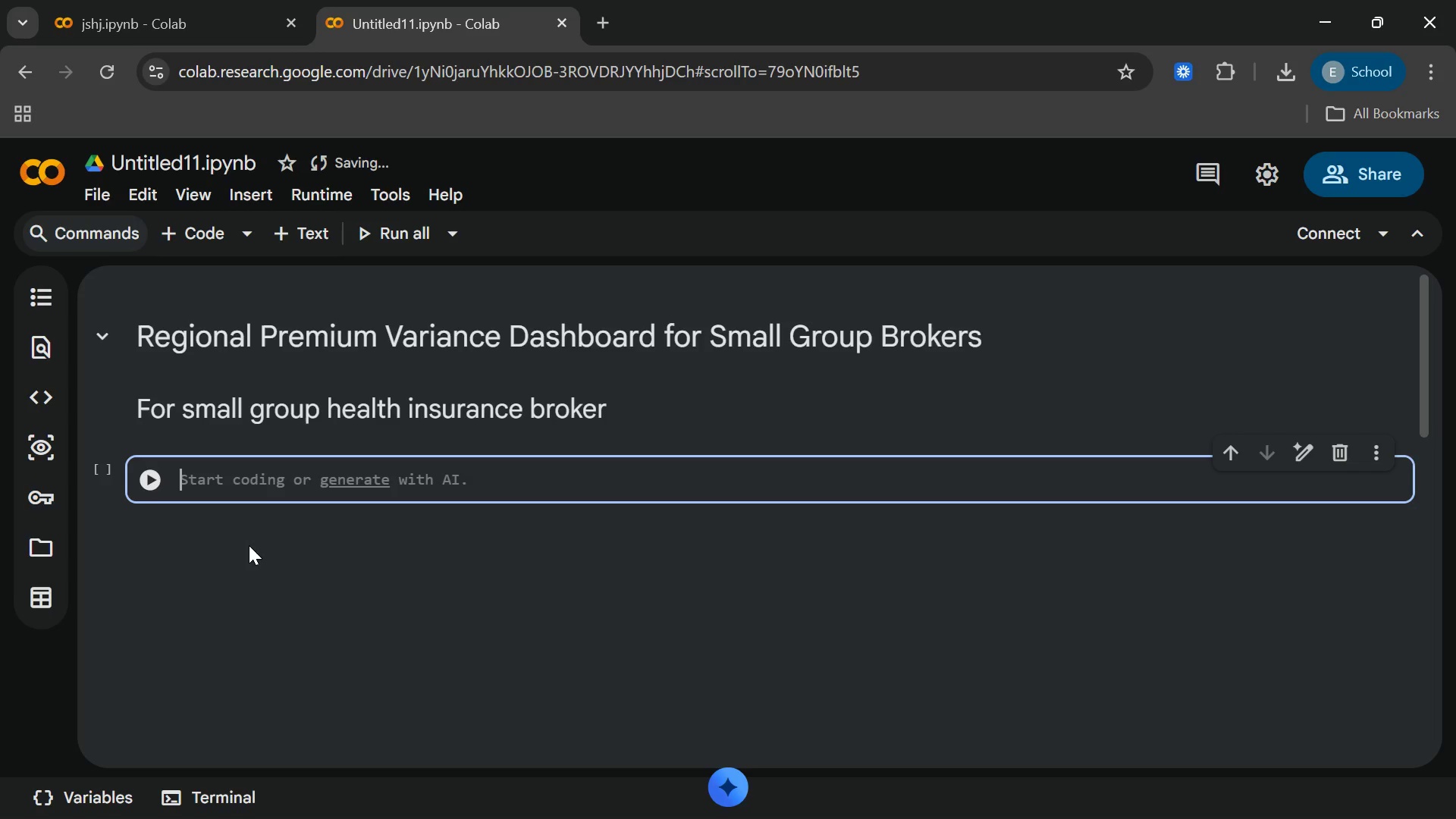 
wait(6.8)
 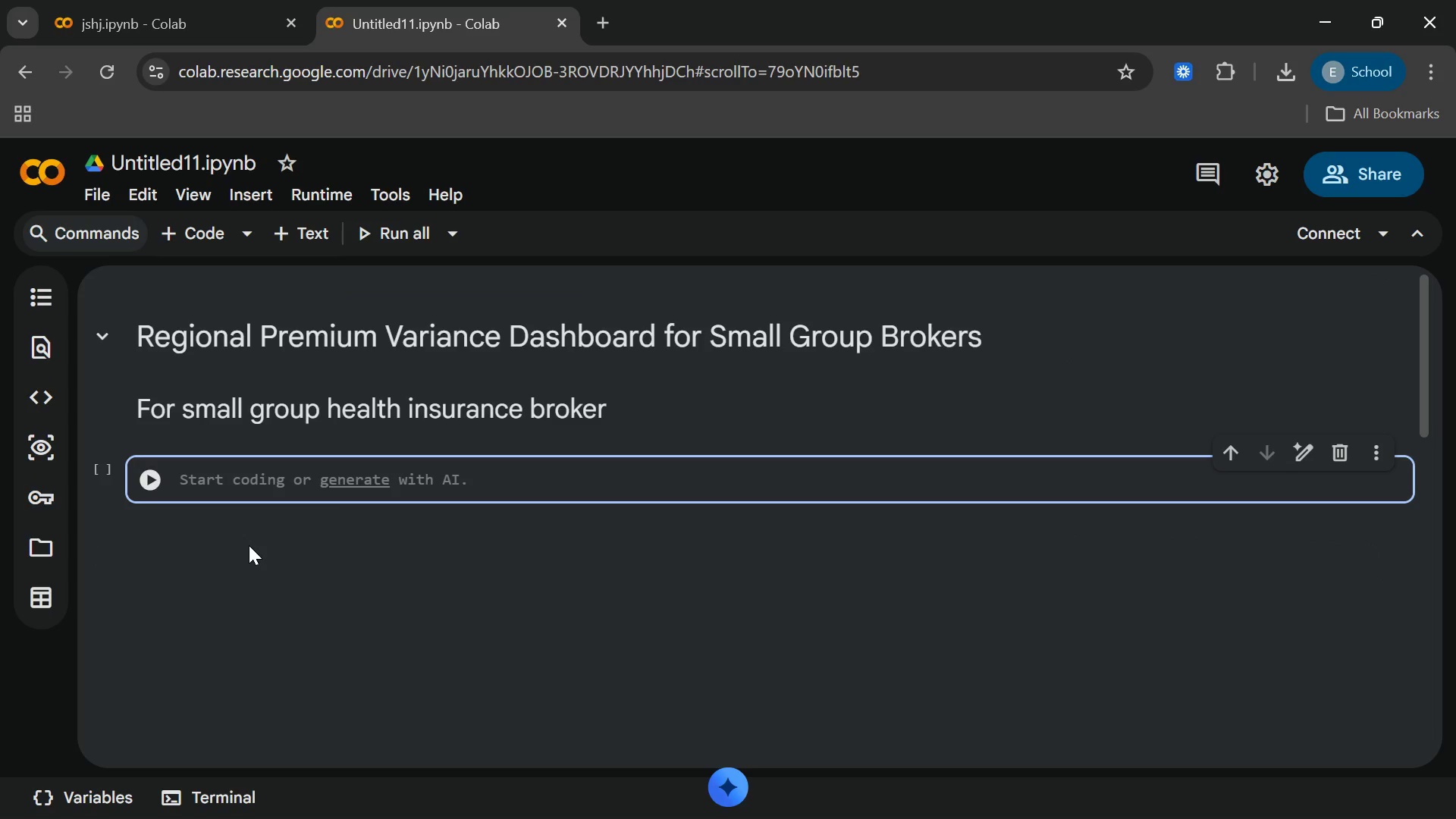 
type(import pandas sa)
key(Backspace)
key(Backspace)
type(as pd )
key(Backspace)
 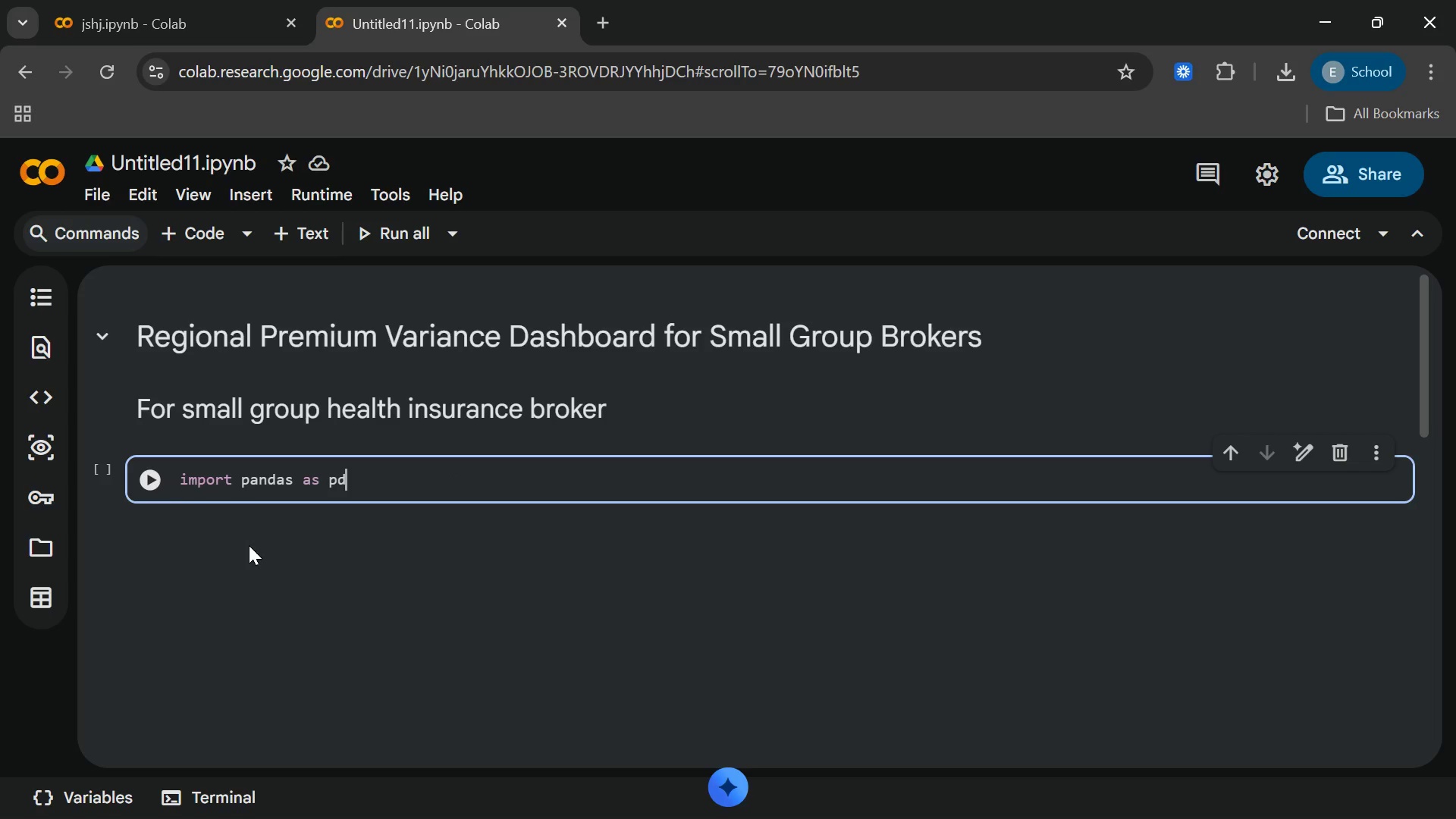 
key(Enter)
 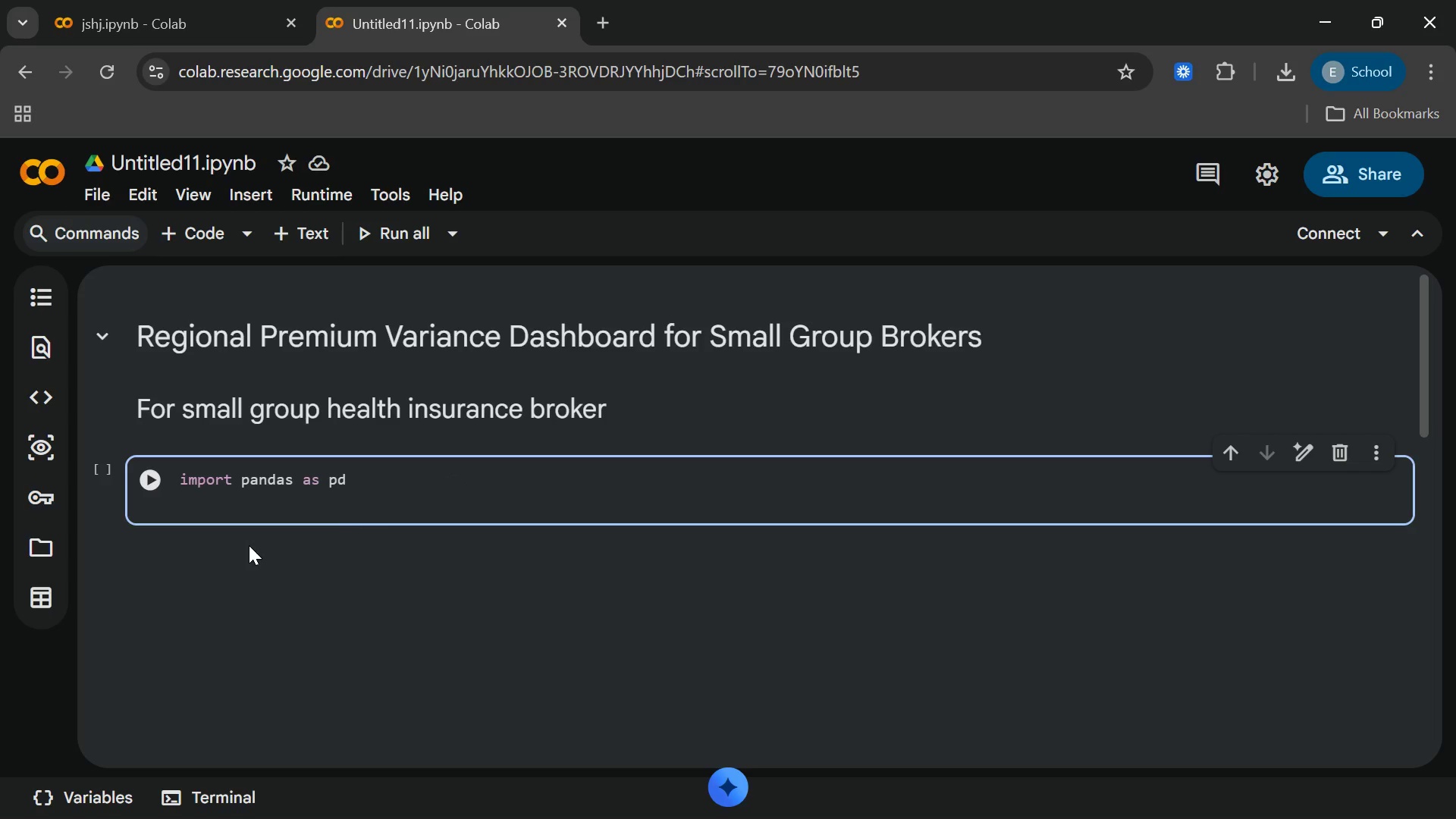 
type(import numpy as np)
 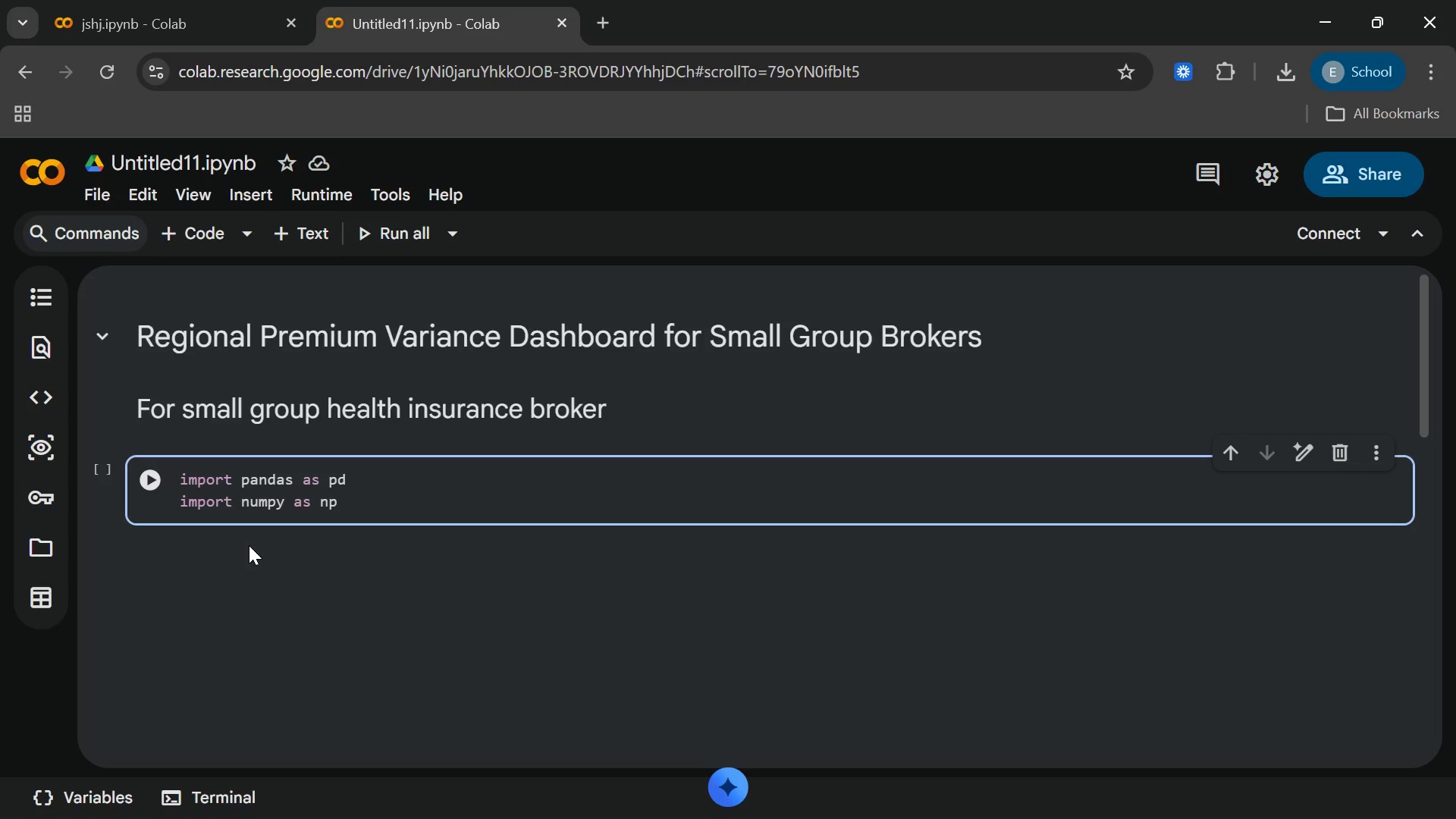 
key(Enter)
 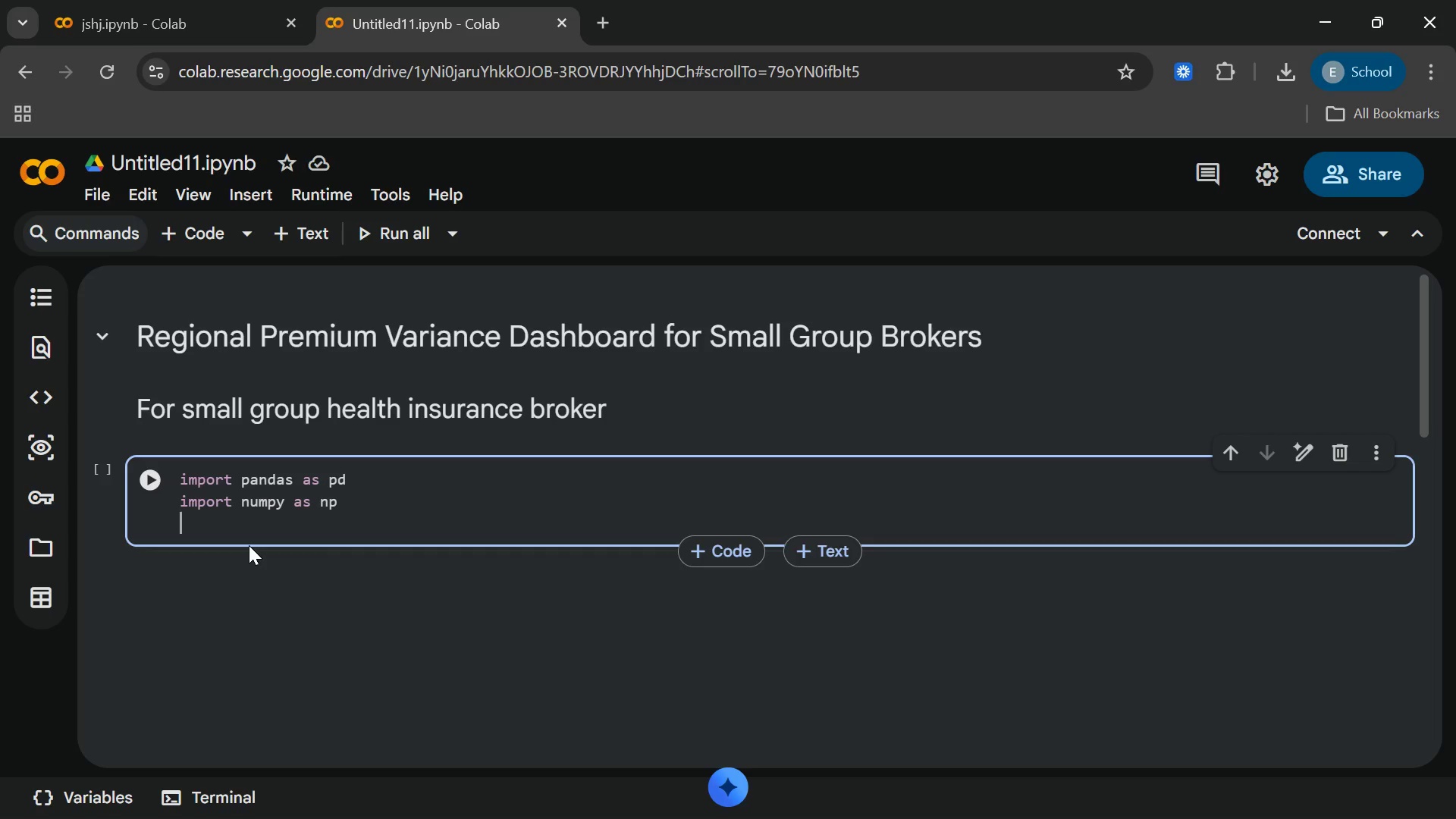 
type(import matplotlib as np)
 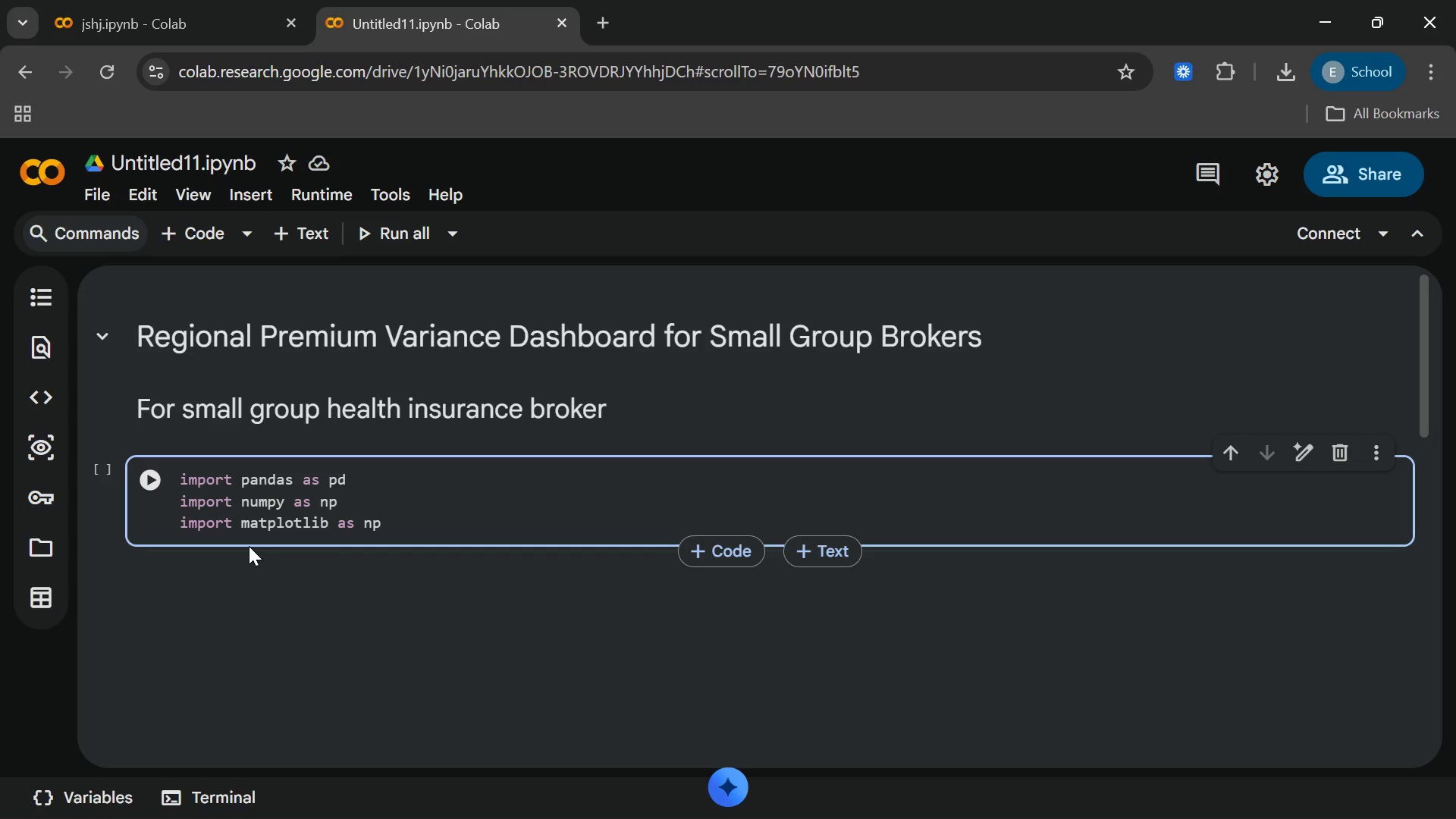 
key(Enter)
 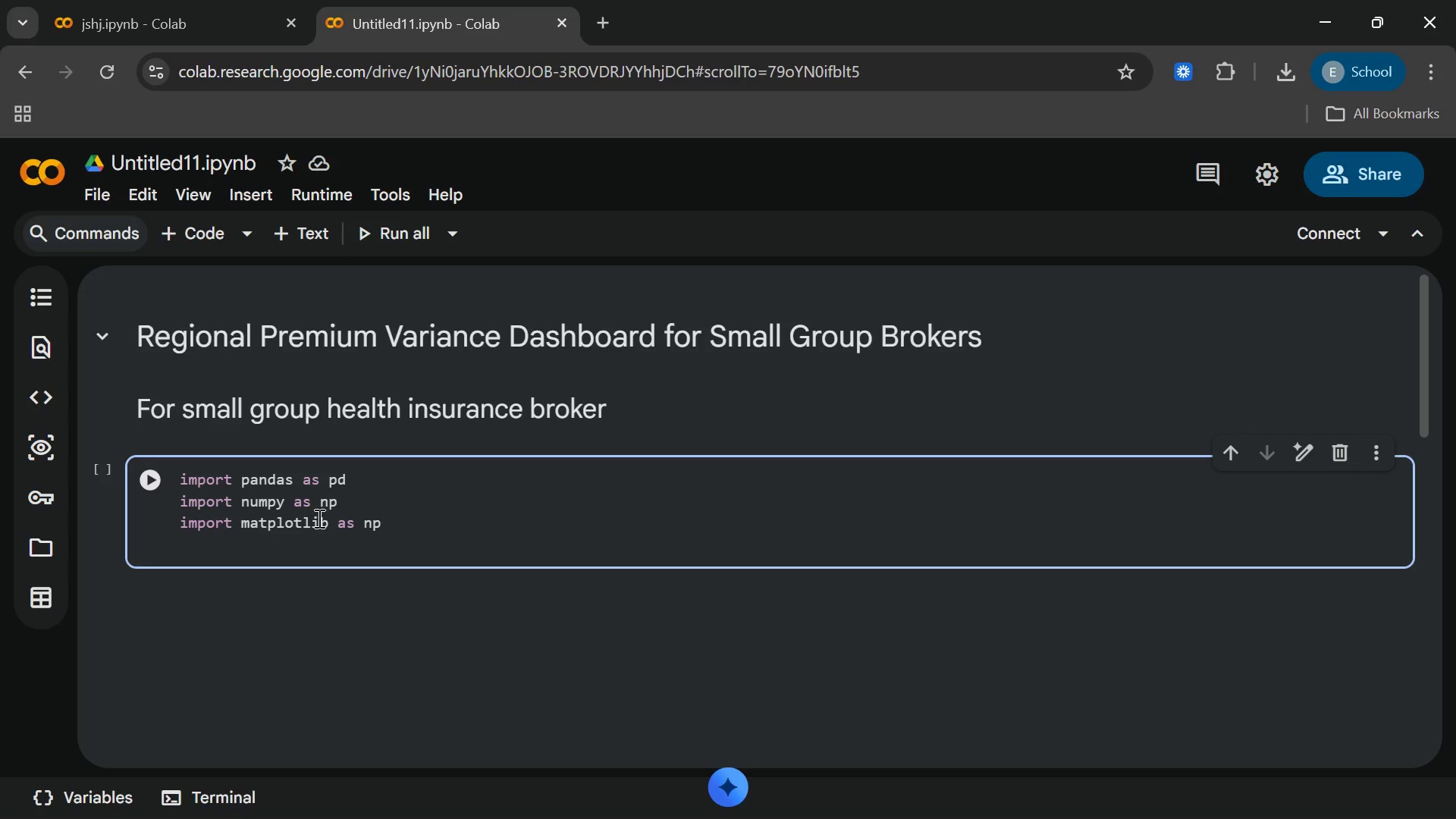 
wait(5.09)
 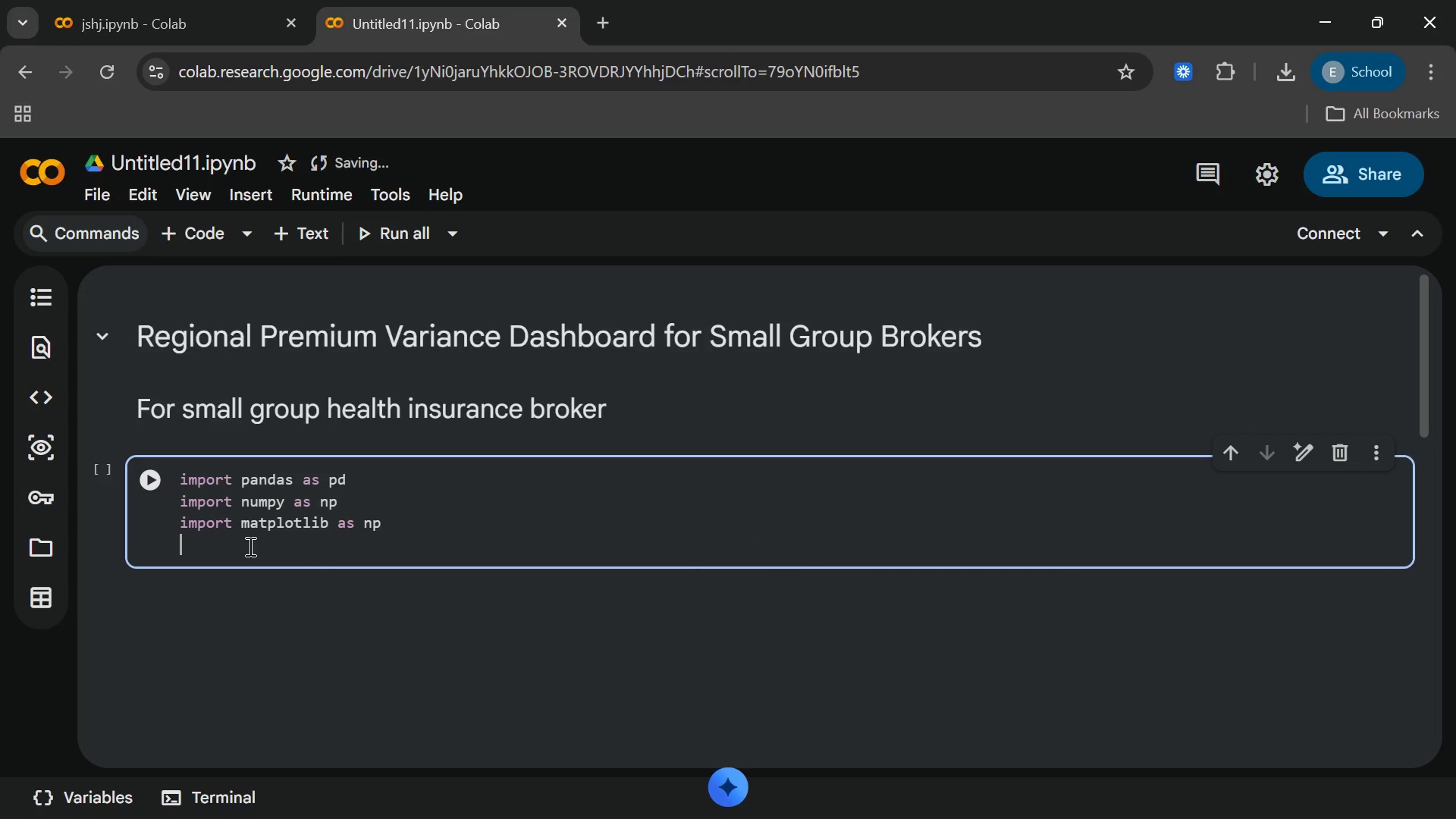 
left_click([325, 521])
 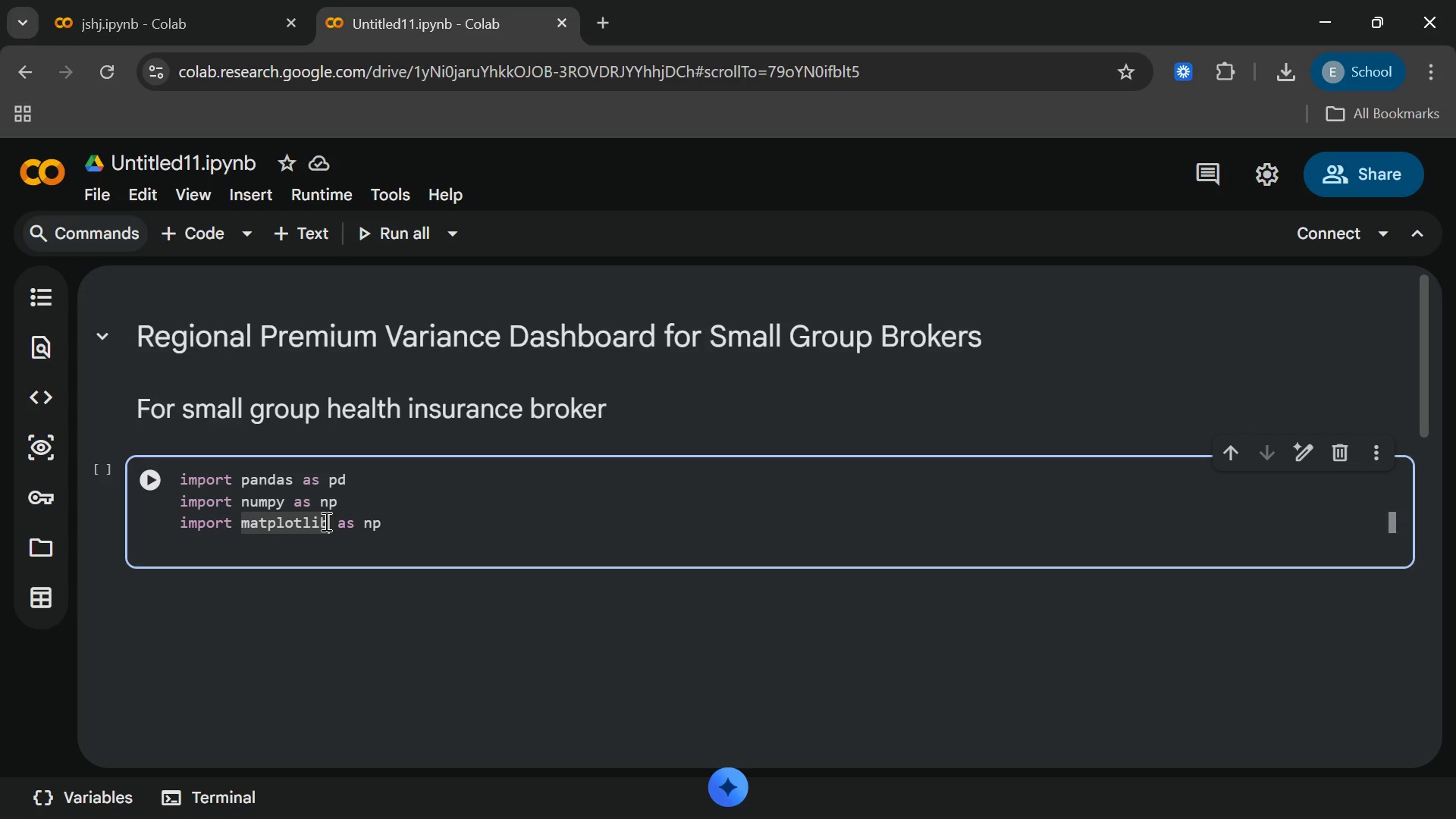 
type(.pyplot)
 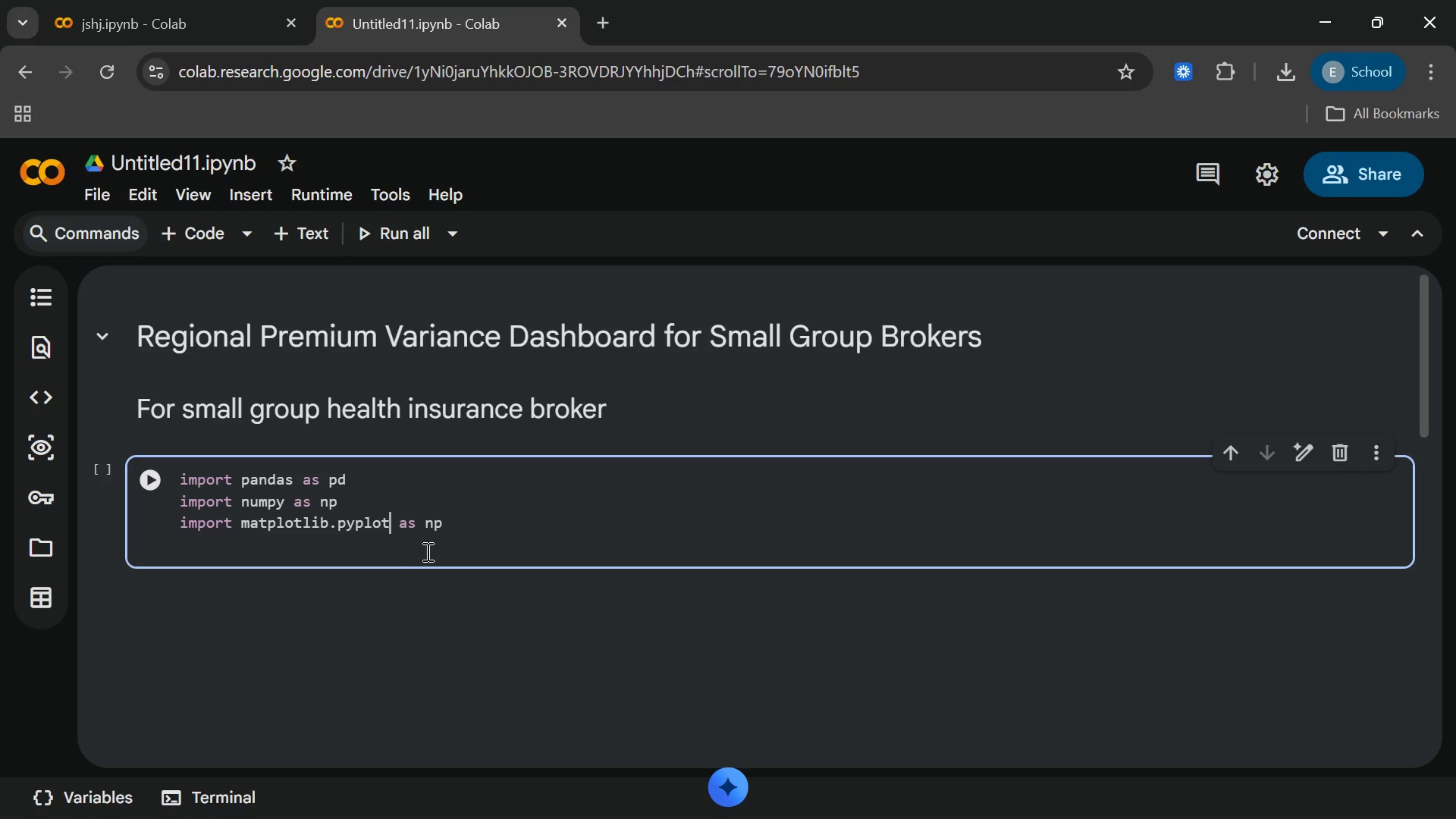 
left_click([388, 553])
 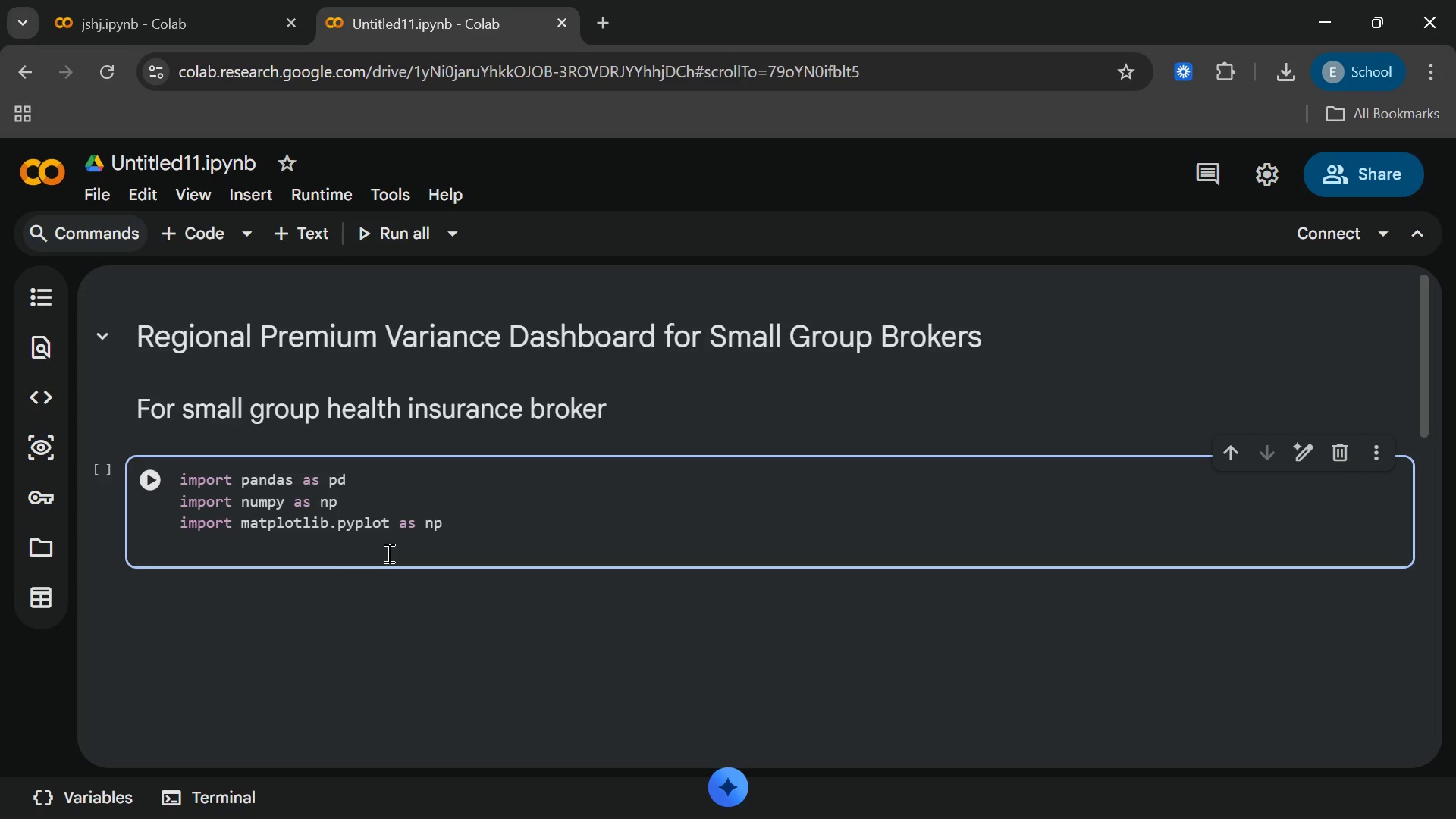 
type(import seaborn as sns)
 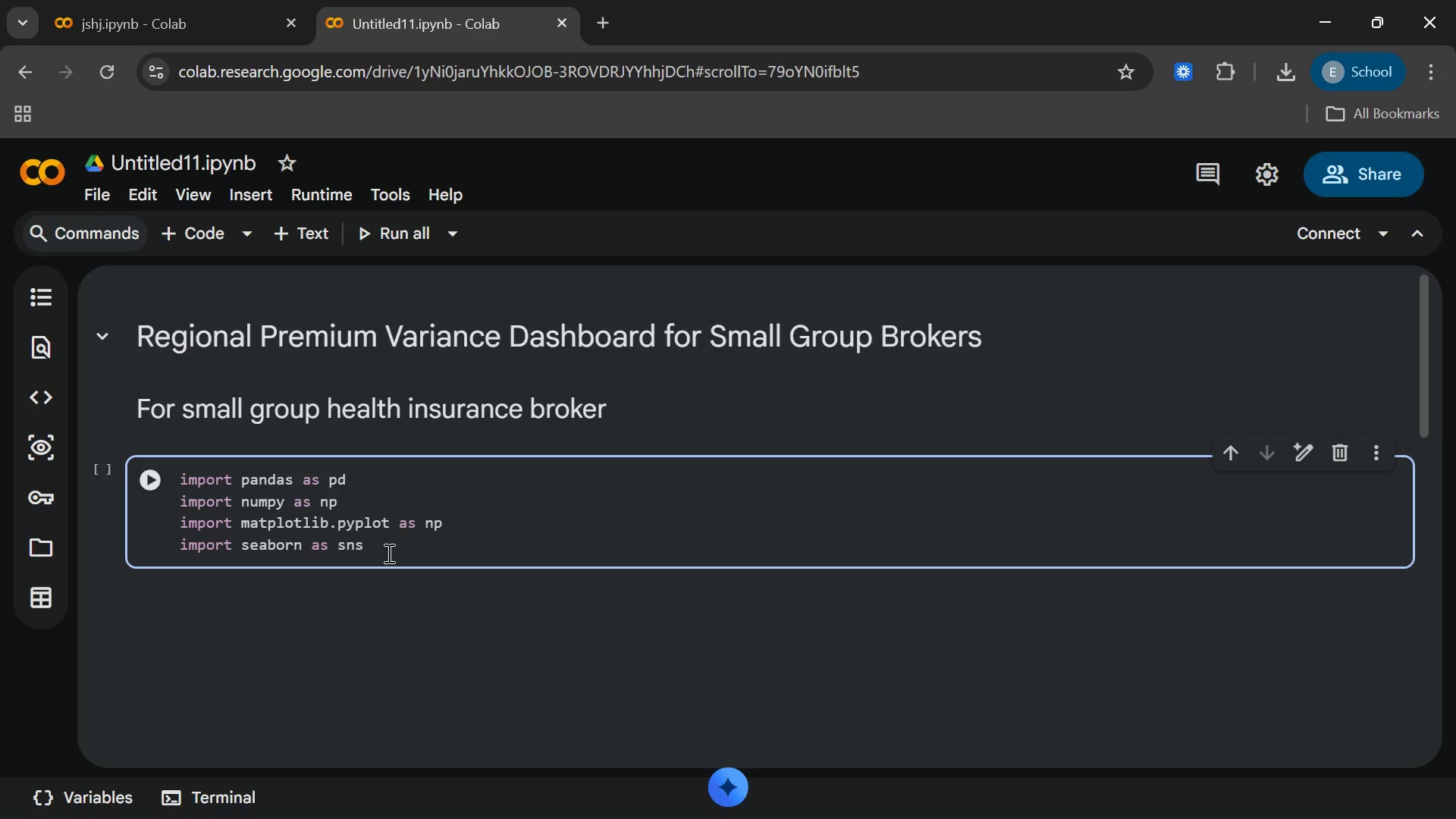 
key(Enter)
 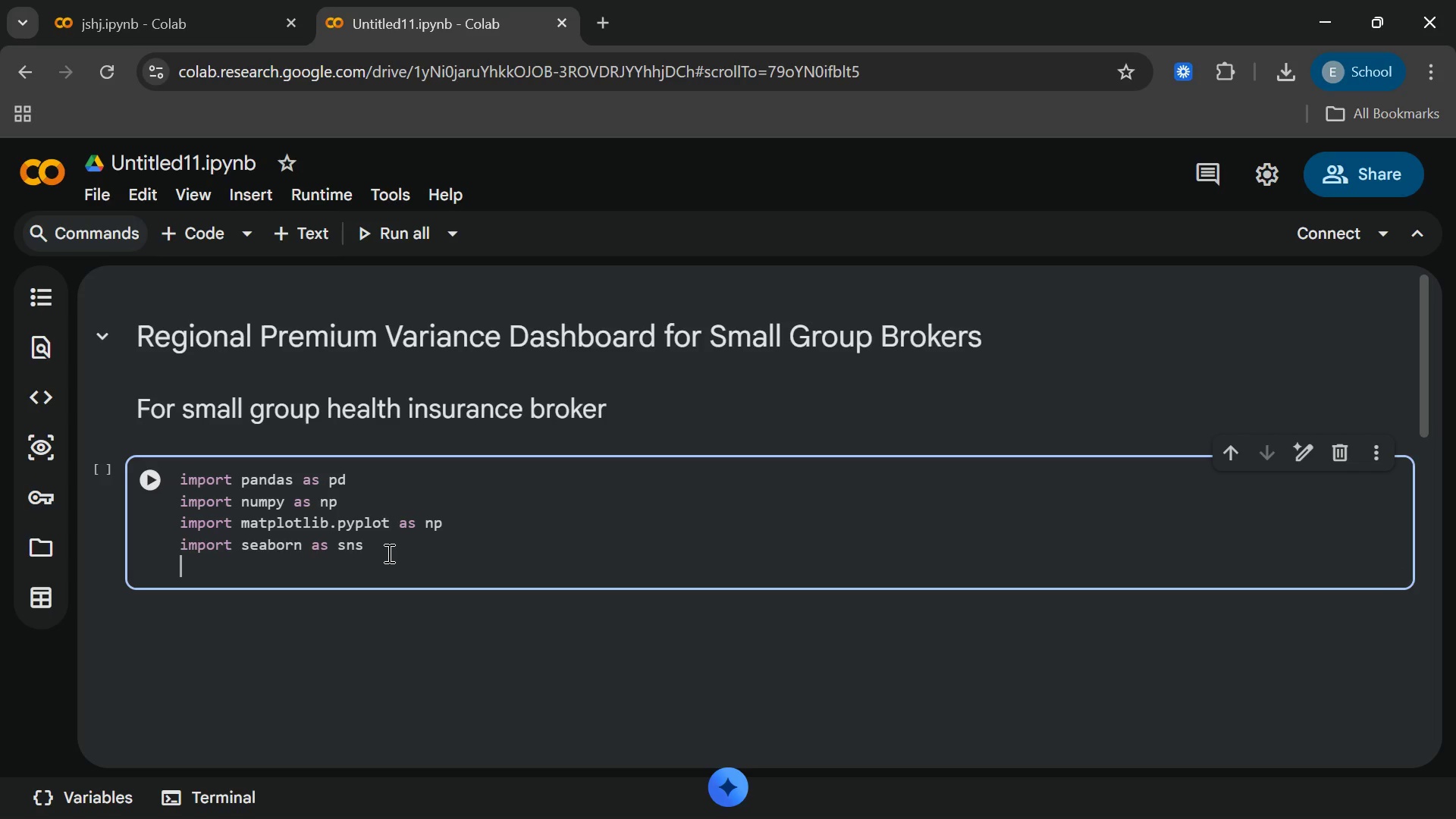 
type(import ipywidget)
 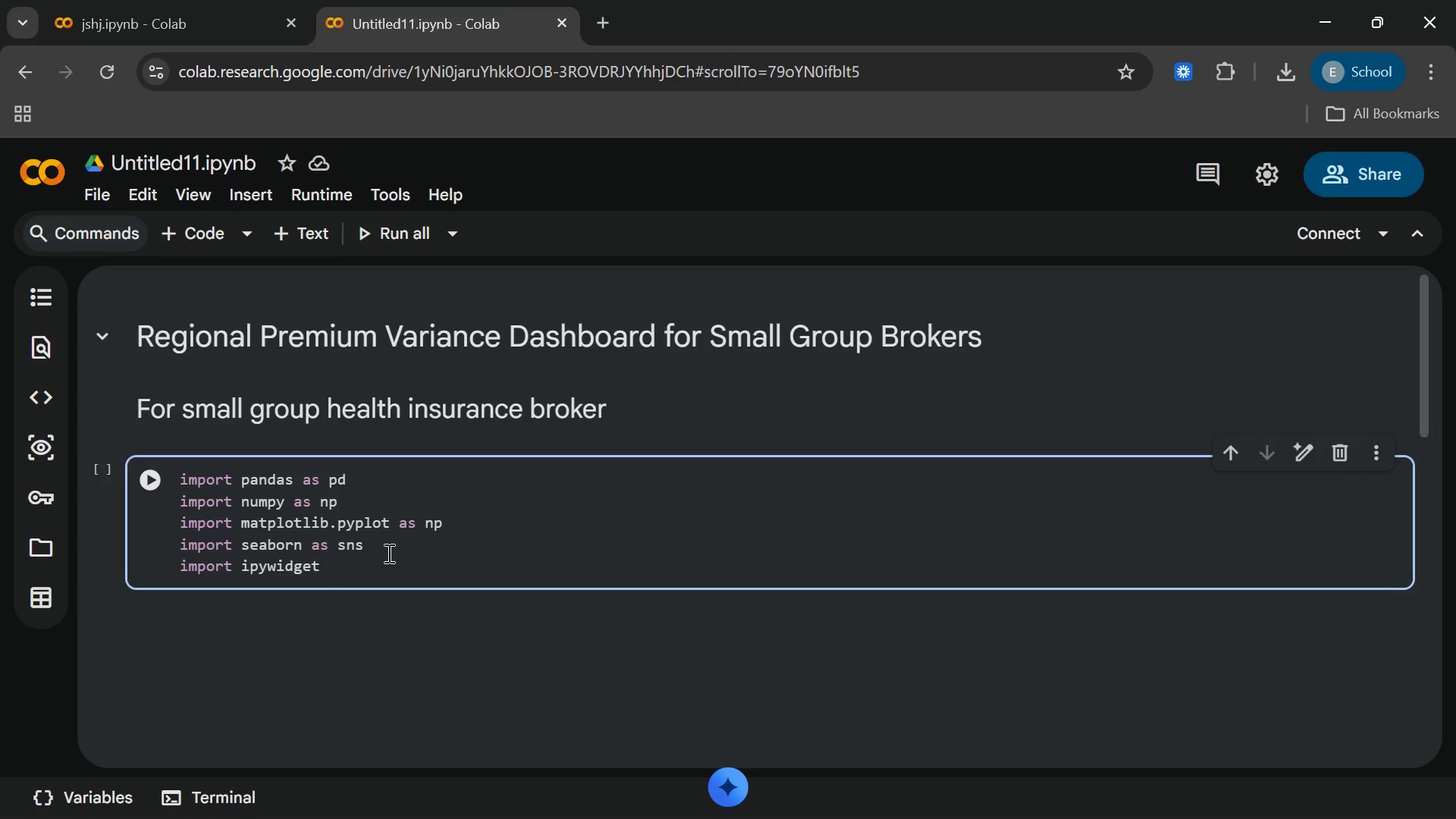 
wait(5.88)
 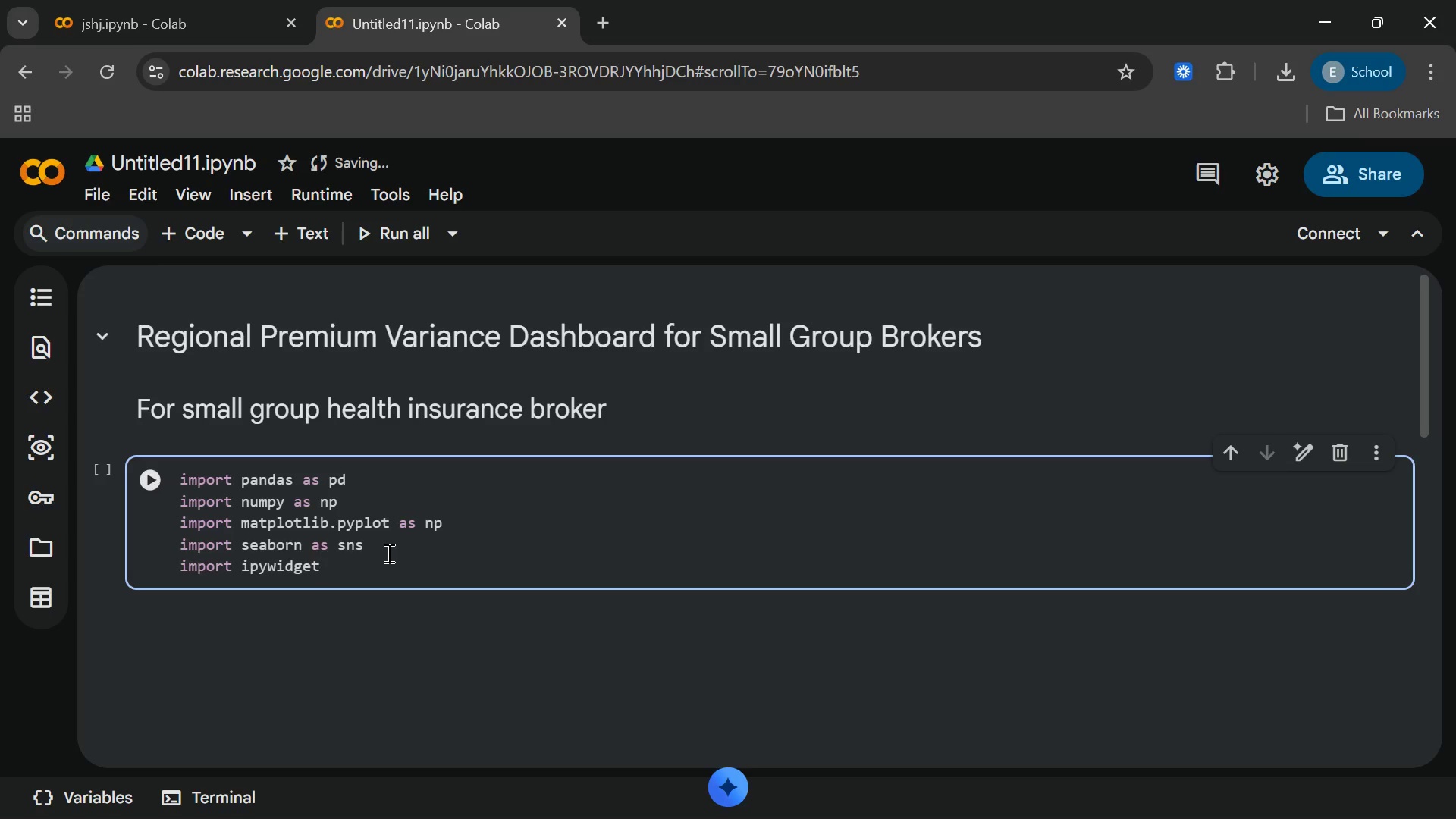 
type(s as widgets)
 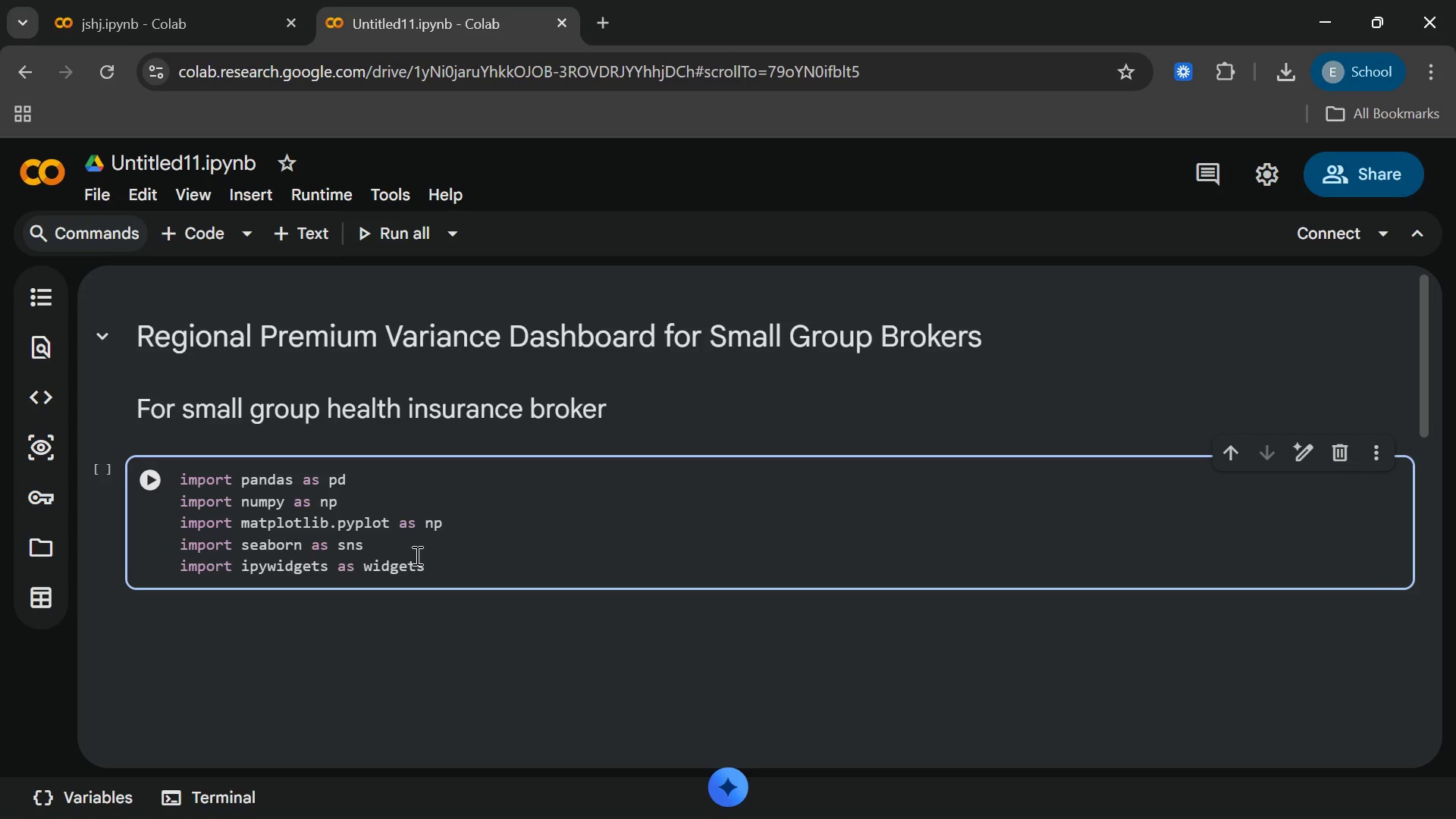 
left_click([425, 571])
 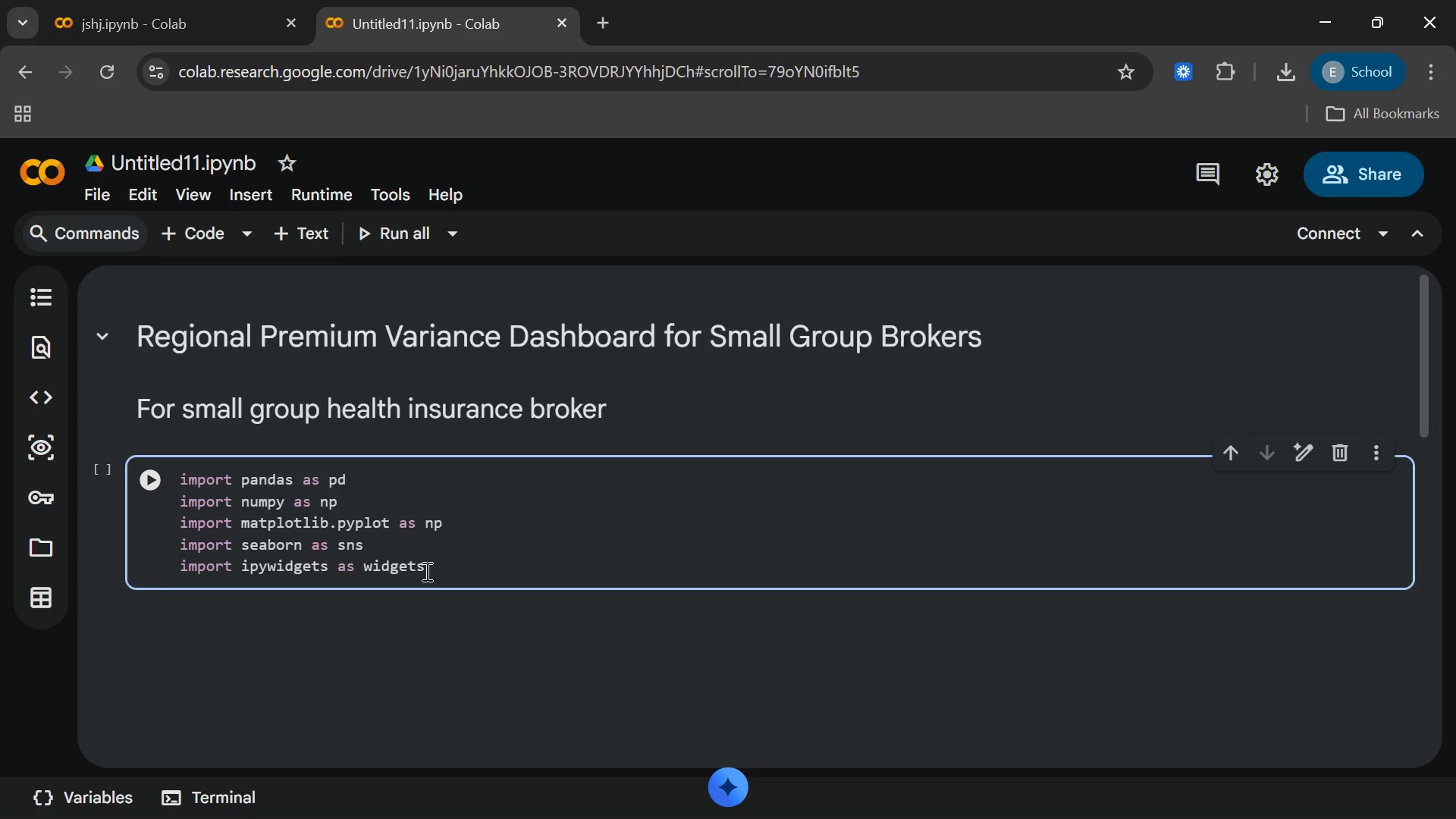 
key(Enter)
 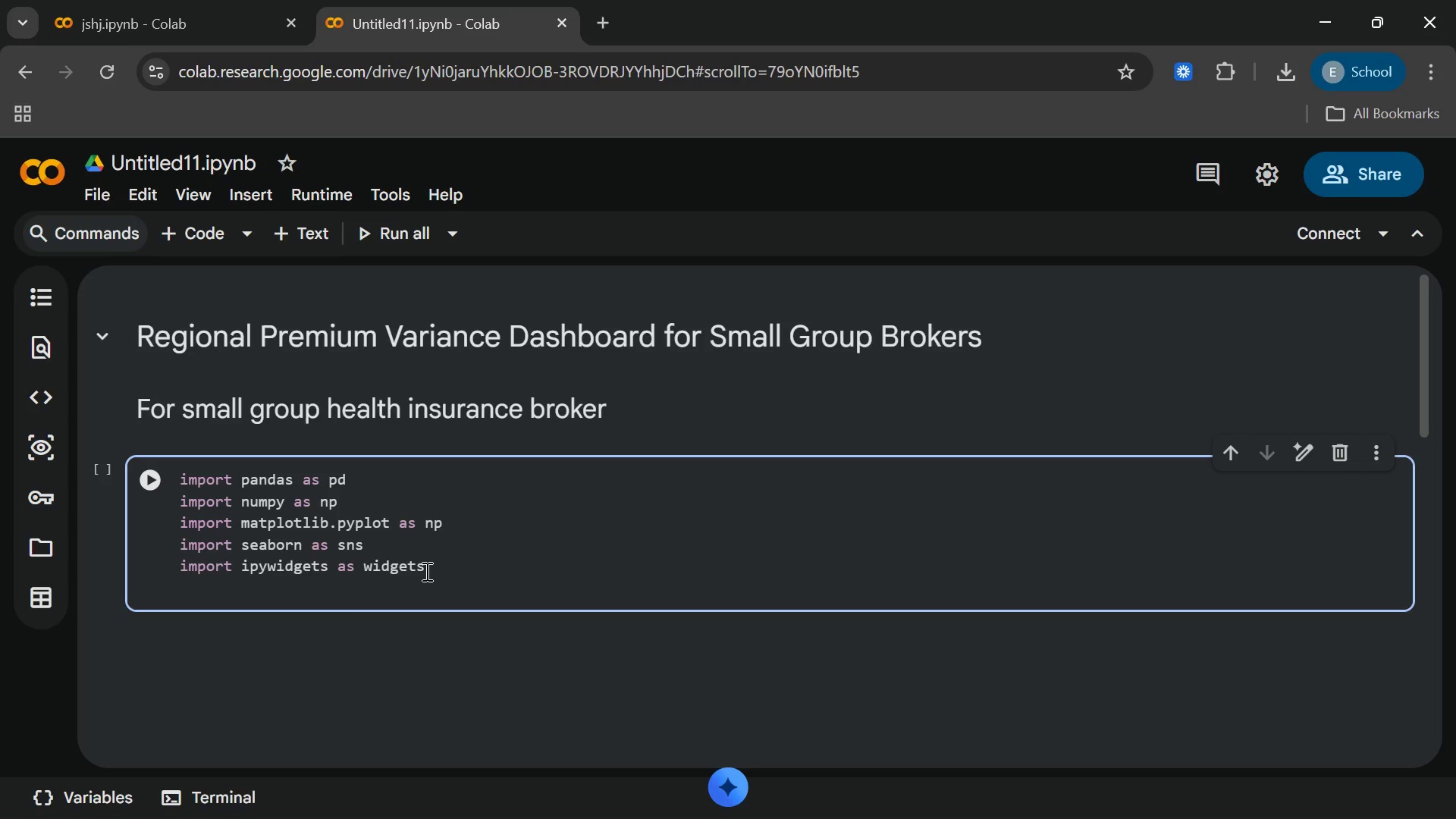 
type(fro)
key(Backspace)
type(r)
key(Backspace)
type(om IP)
key(Backspace)
key(Backspace)
type(ip)
key(Backspace)
key(Backspace)
type(ip)
 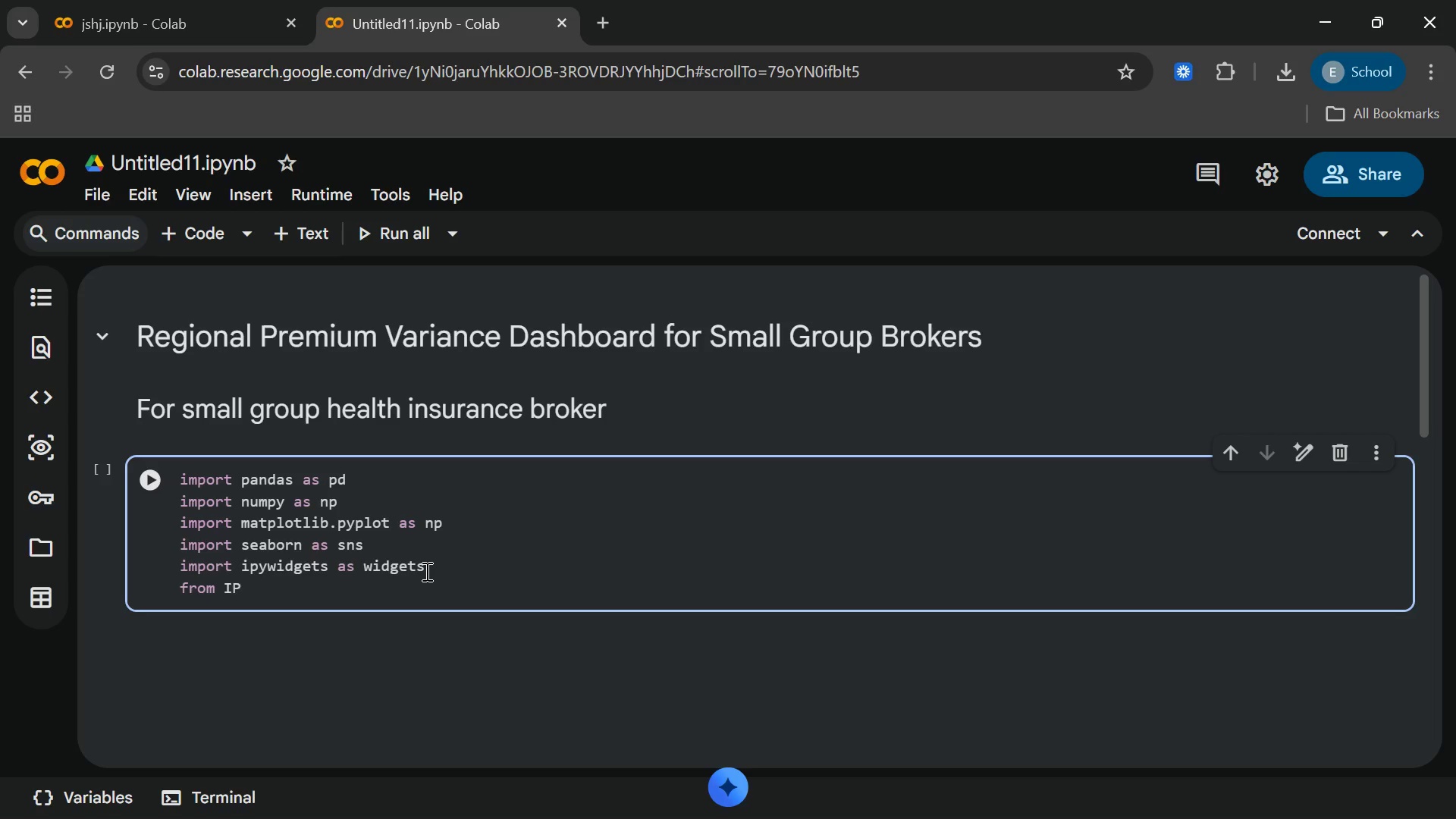 
hold_key(key=CapsLock, duration=0.47)
 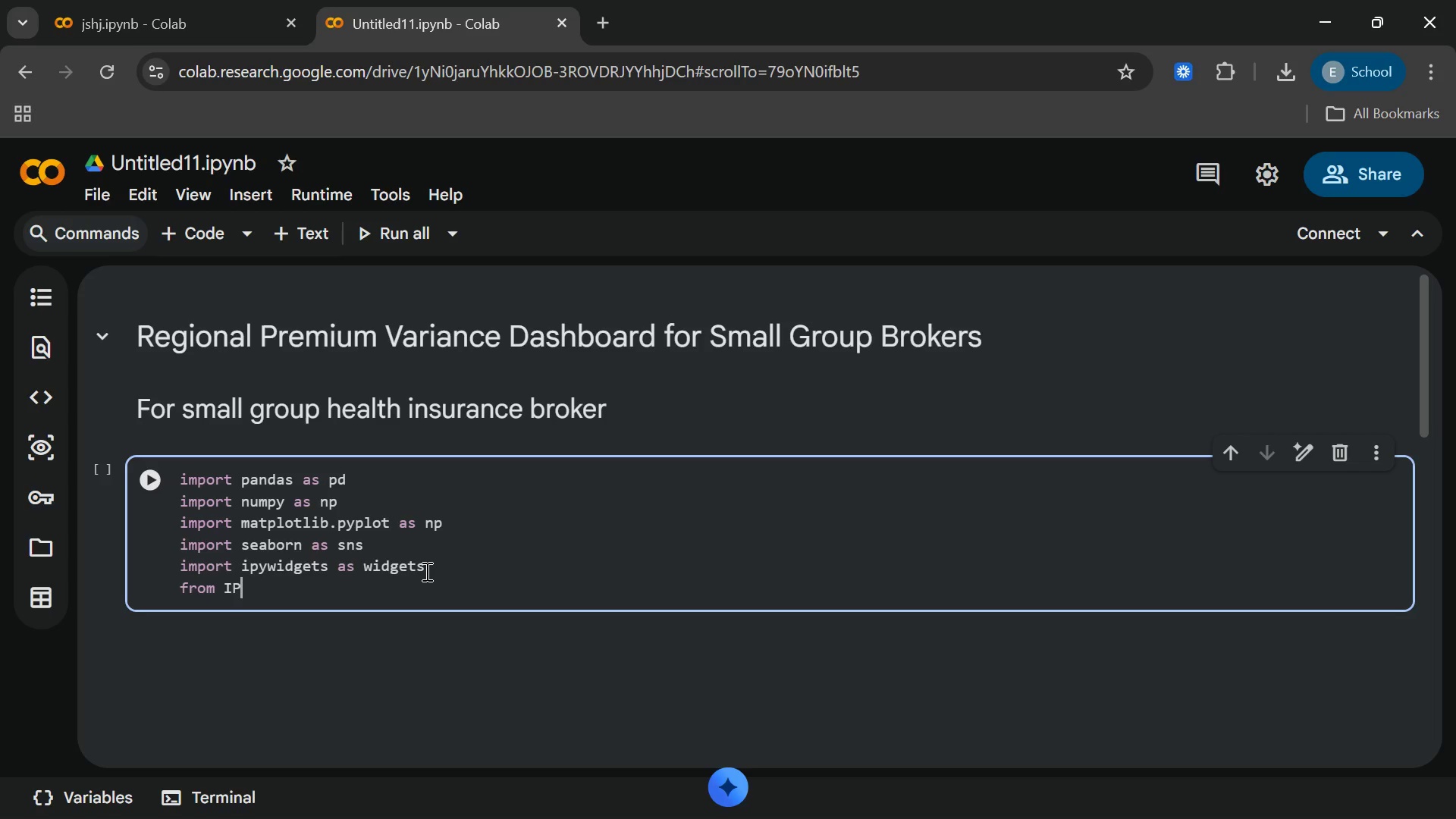 
key(Backspace)
type(Python.diplay imort)
key(Backspace)
key(Backspace)
key(Backspace)
type(port)
 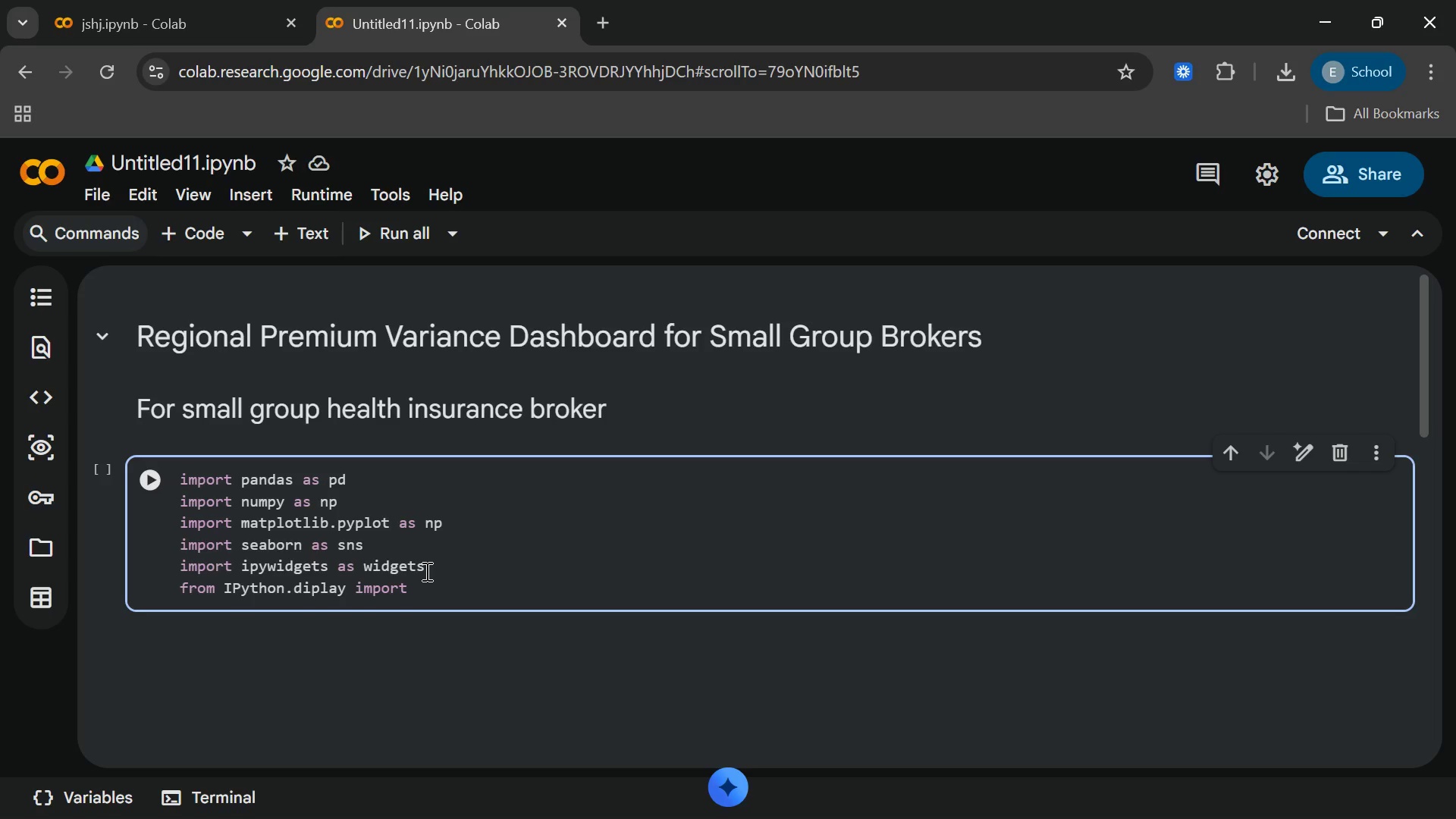 
wait(5.08)
 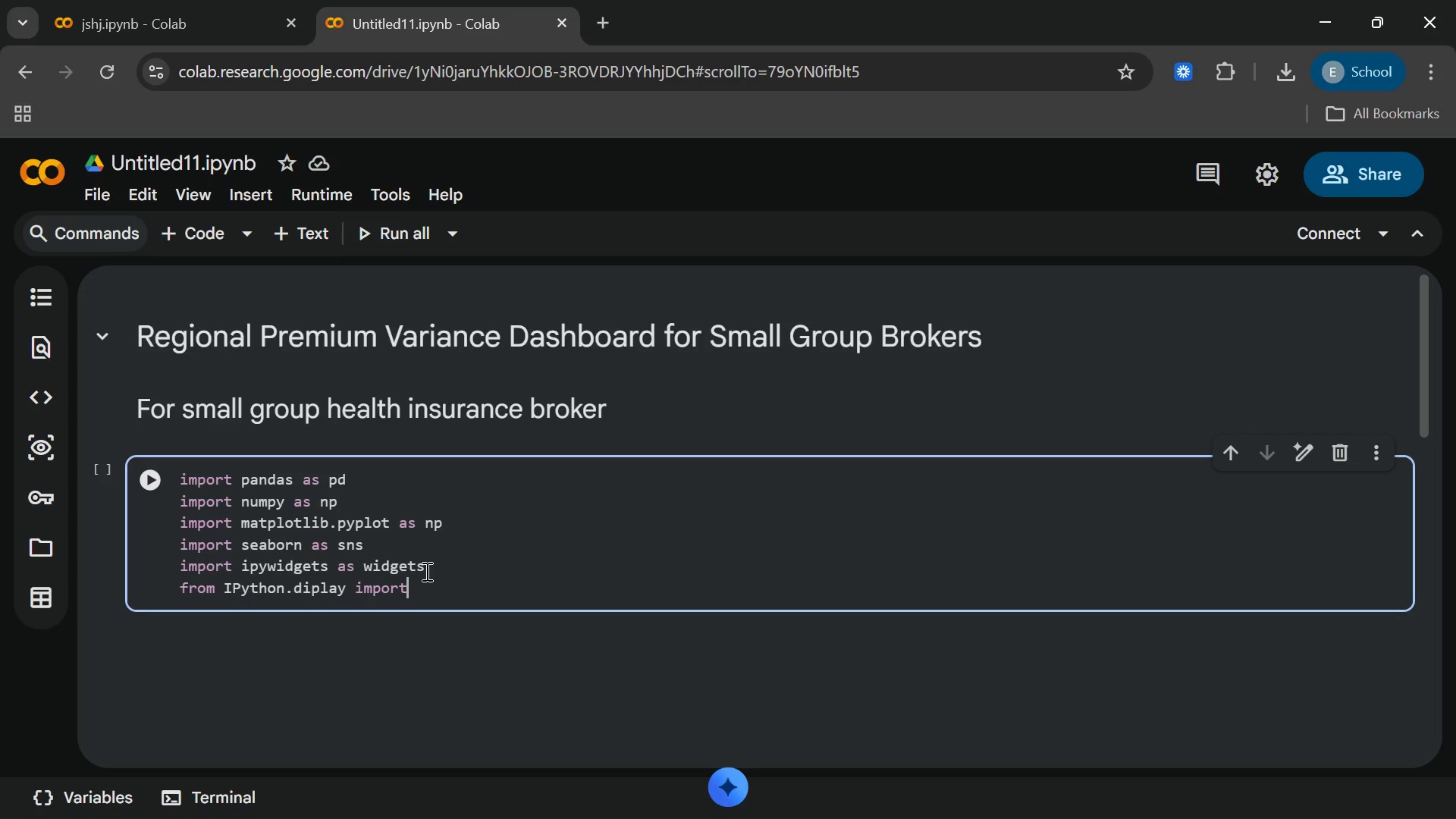 
type( diplY)
key(Backspace)
key(Backspace)
type(lay,clear_out)
 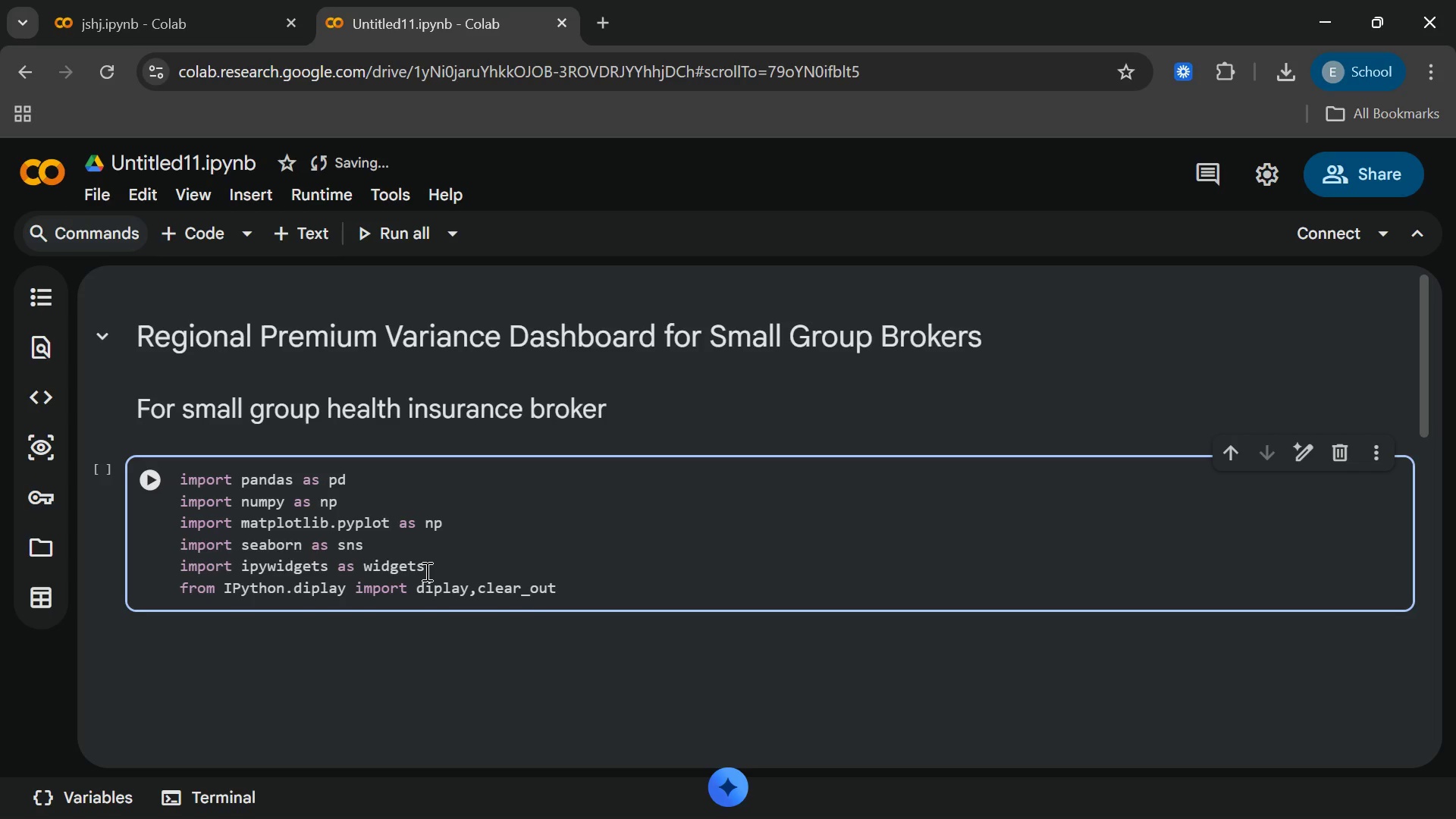 
hold_key(key=ShiftRight, duration=0.45)
 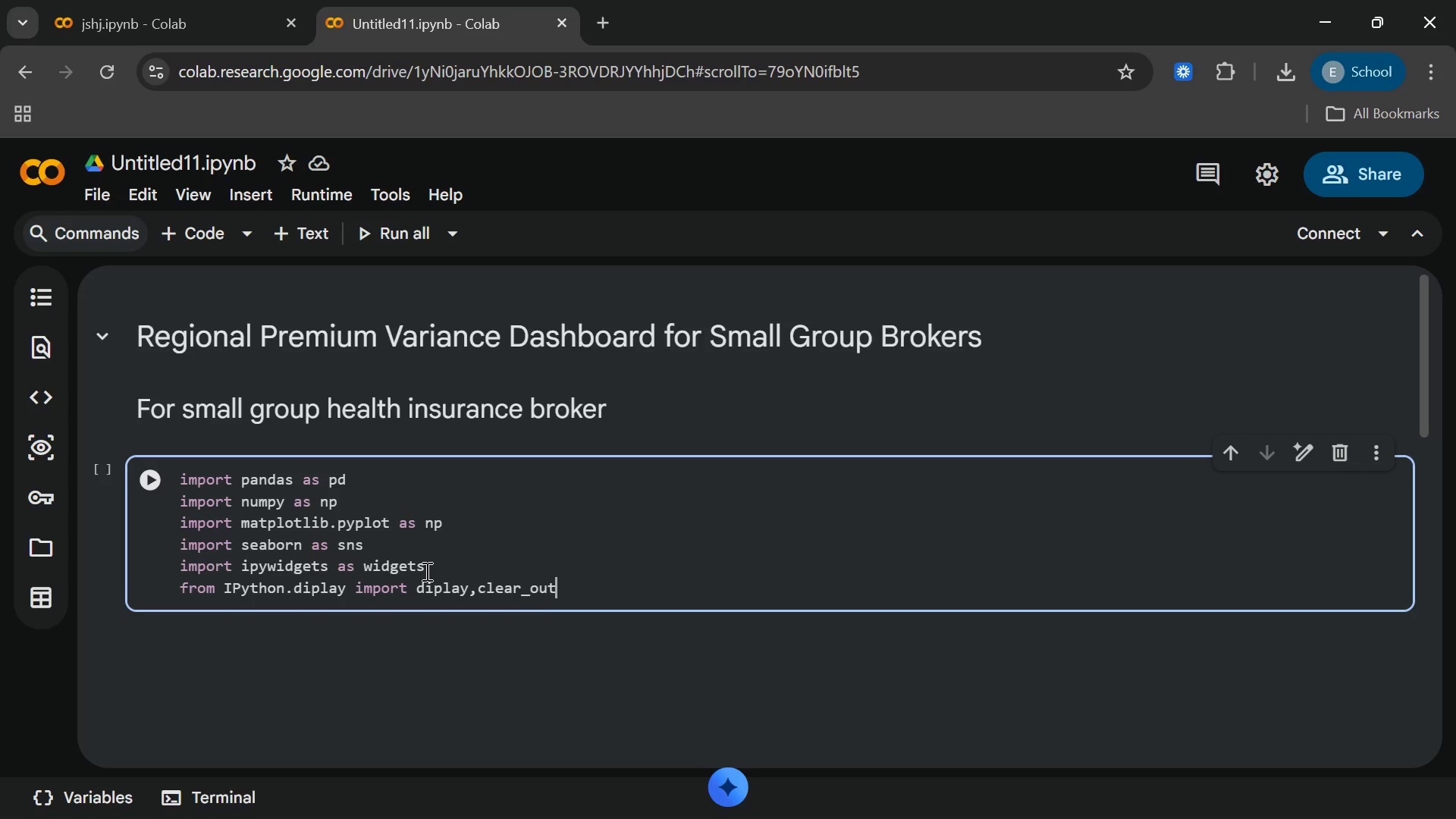 
type(po)
key(Backspace)
type(ut)
 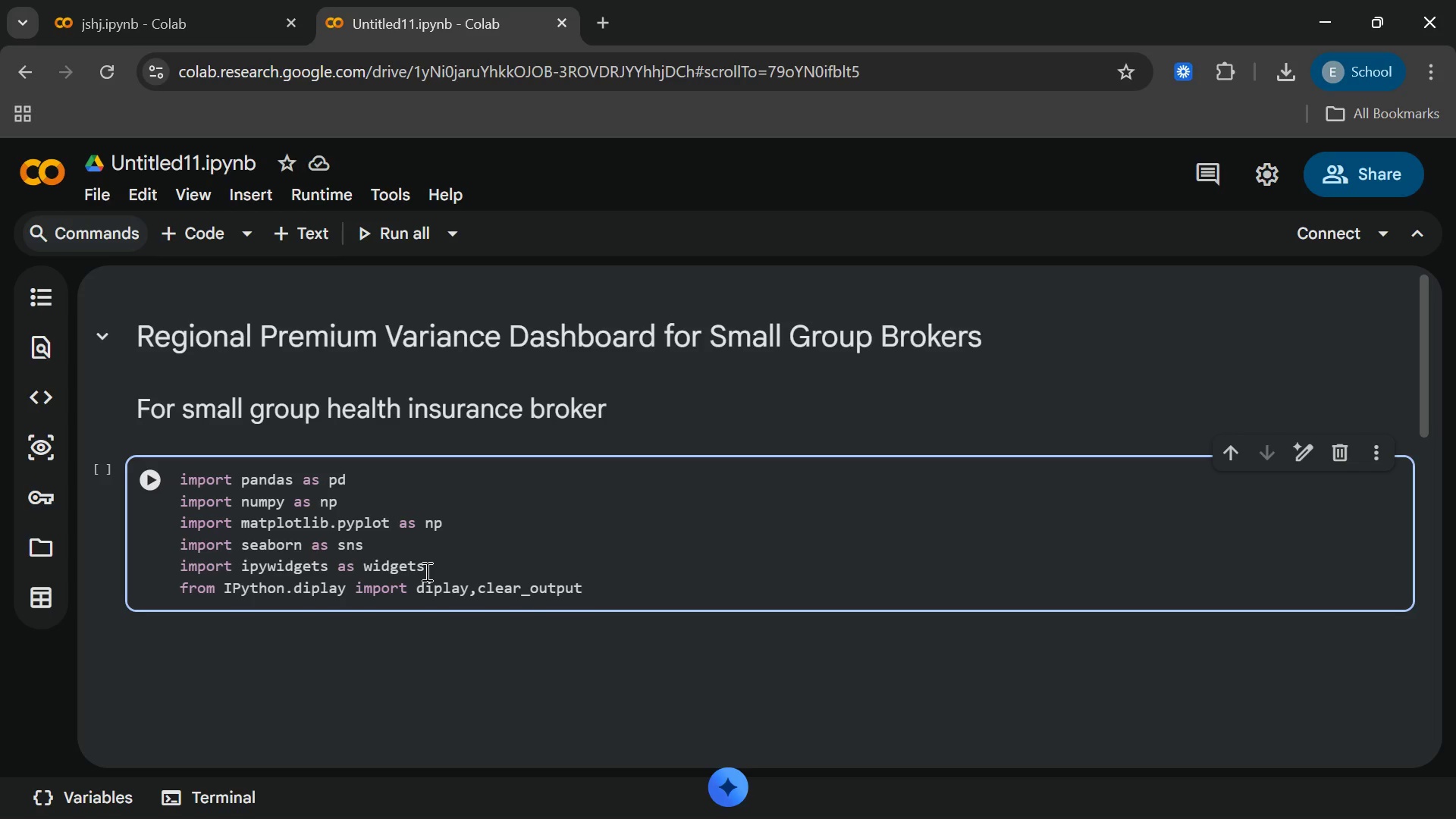 
type(,HTML)
 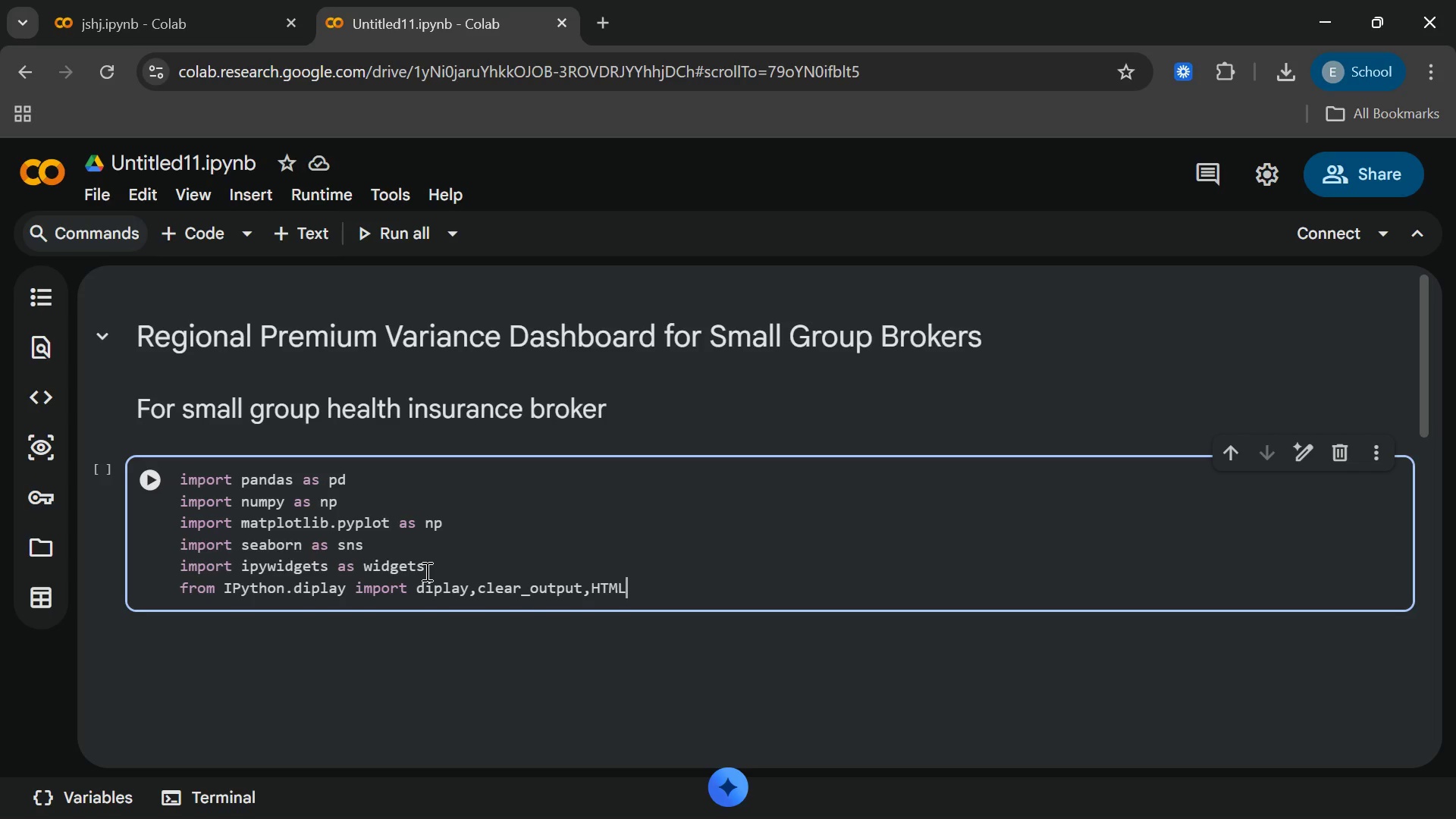 
key(Enter)
 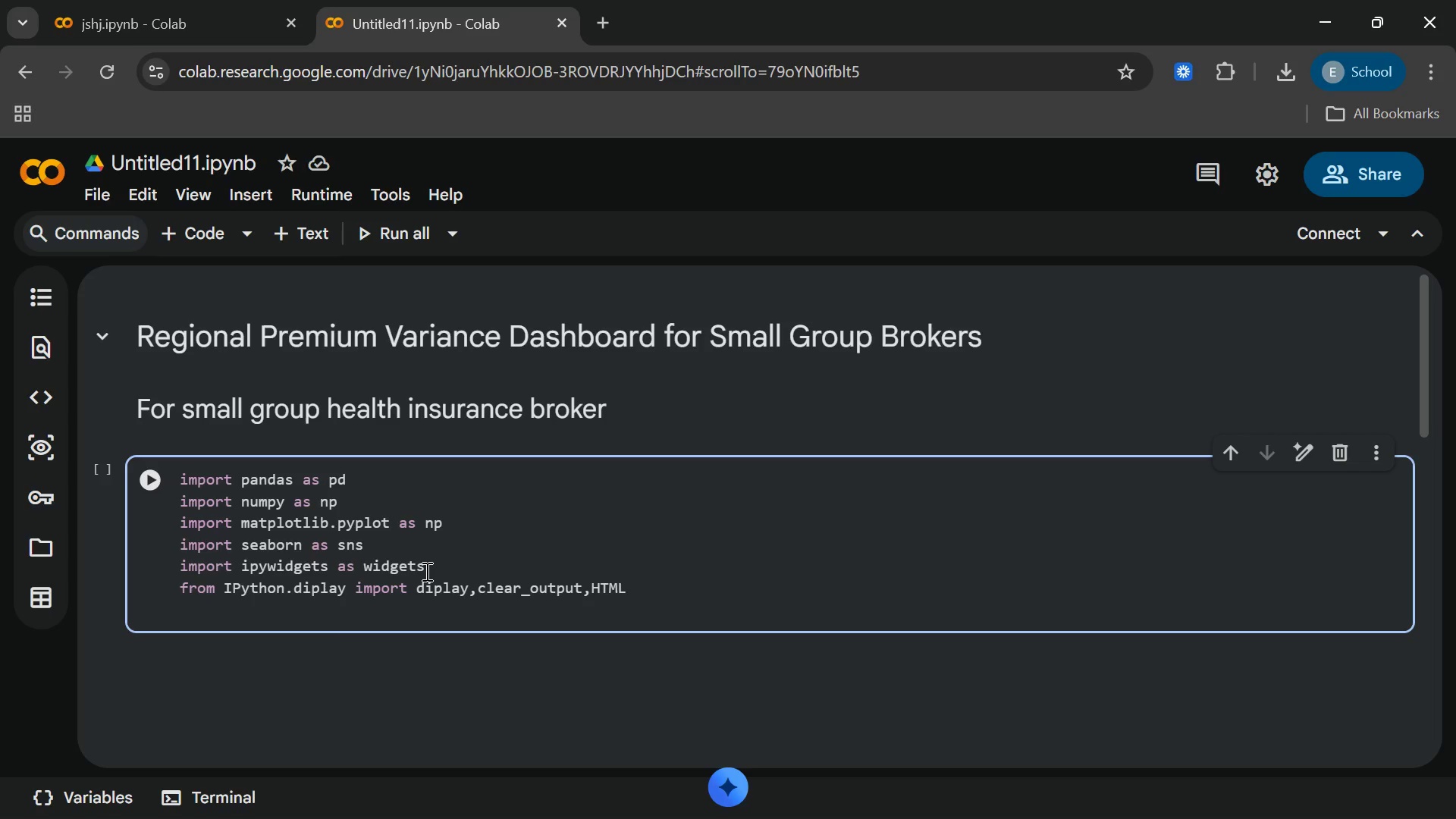 
type(import warnings)
 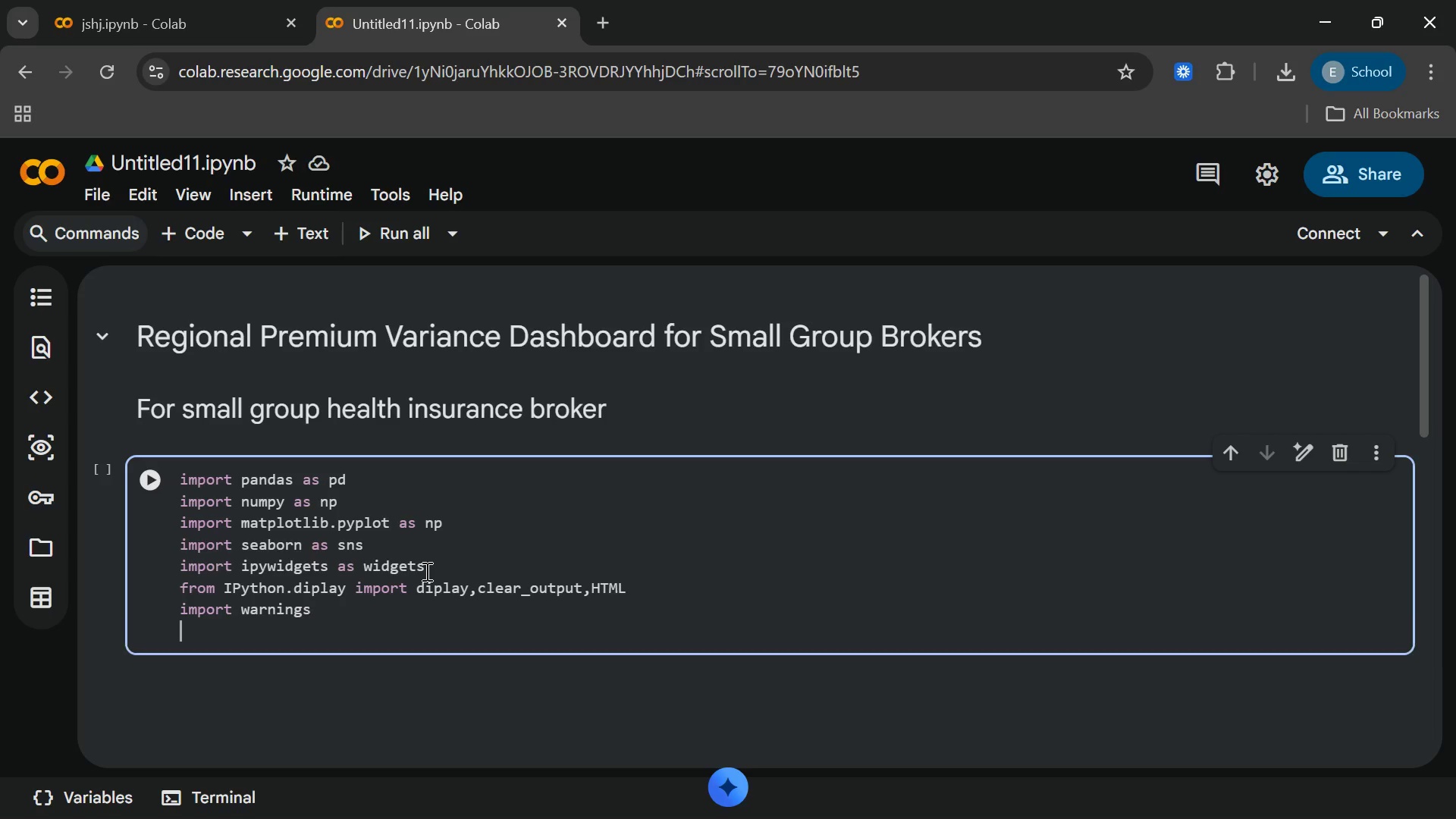 
key(Enter)
 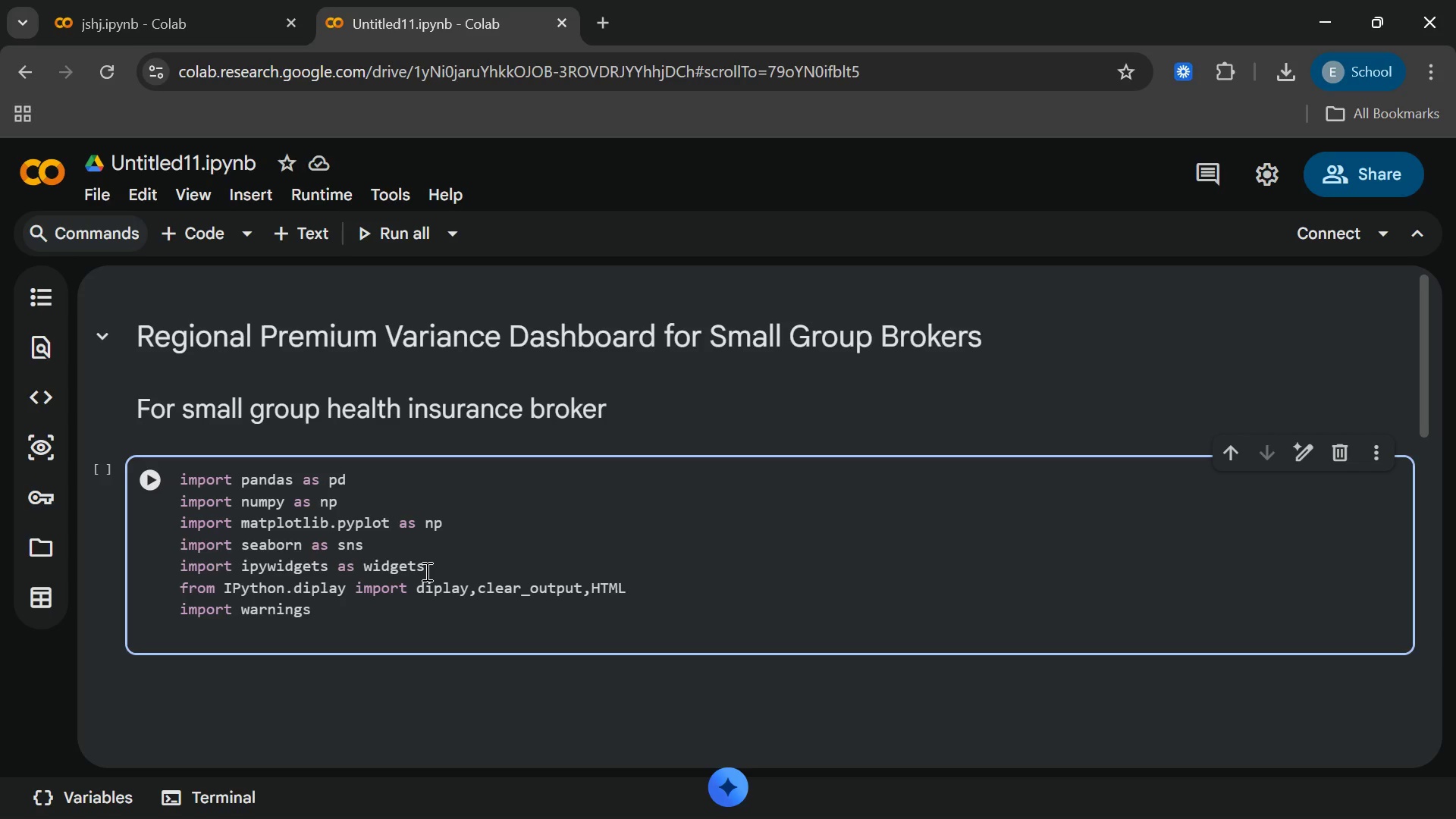 
type(warnings.filter)
 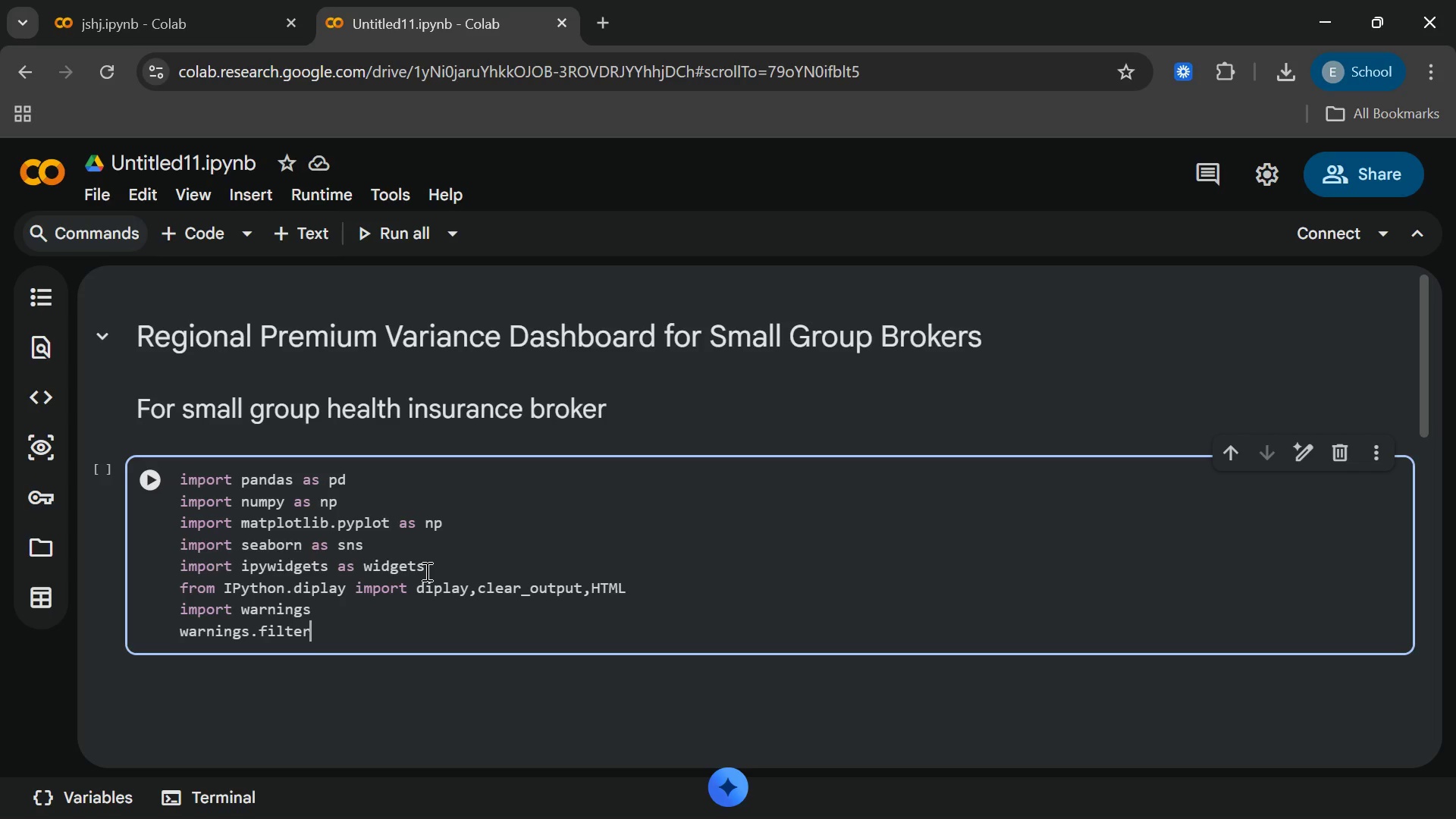 
type(warning)
 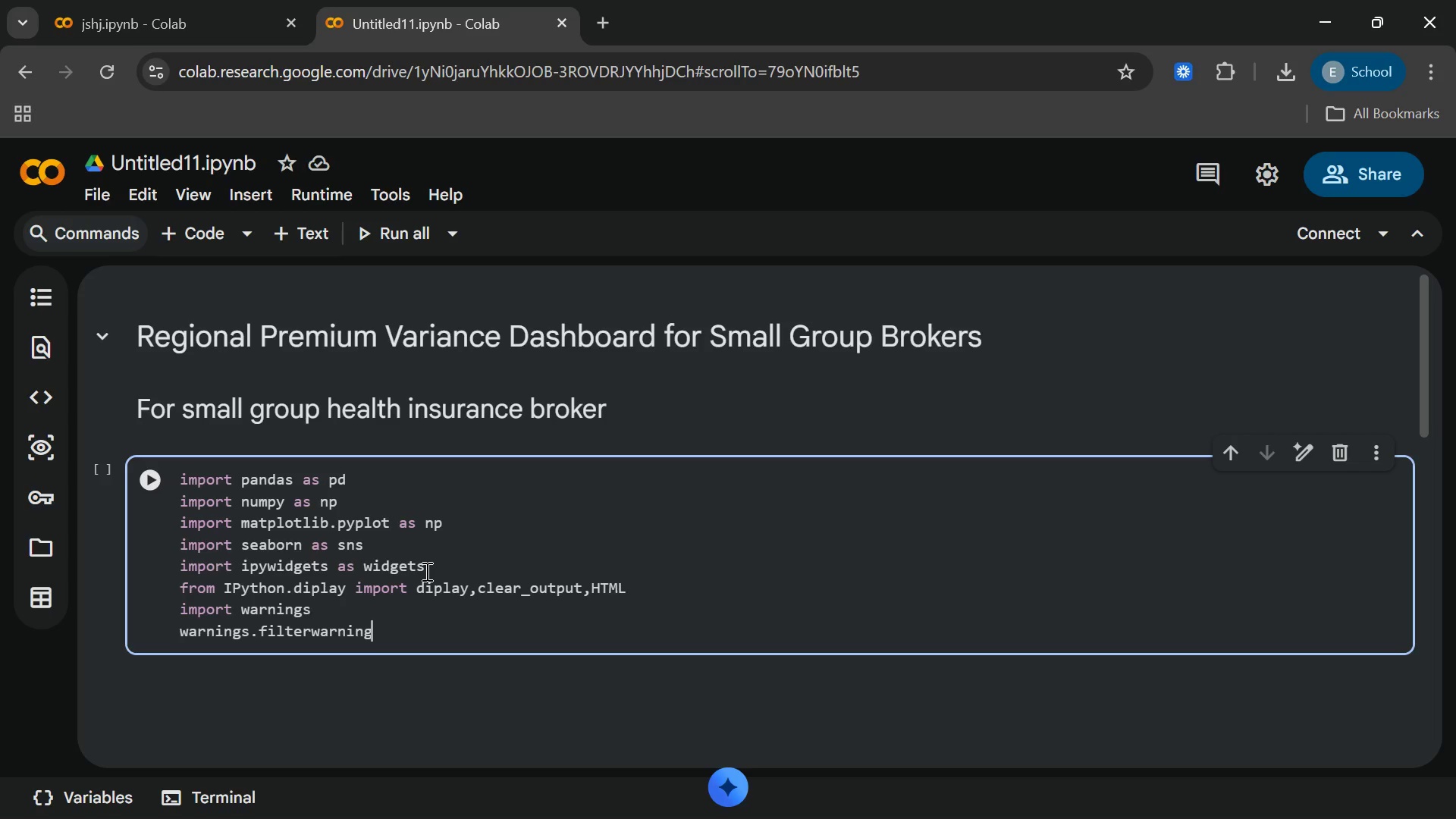 
type(s("ignore)
 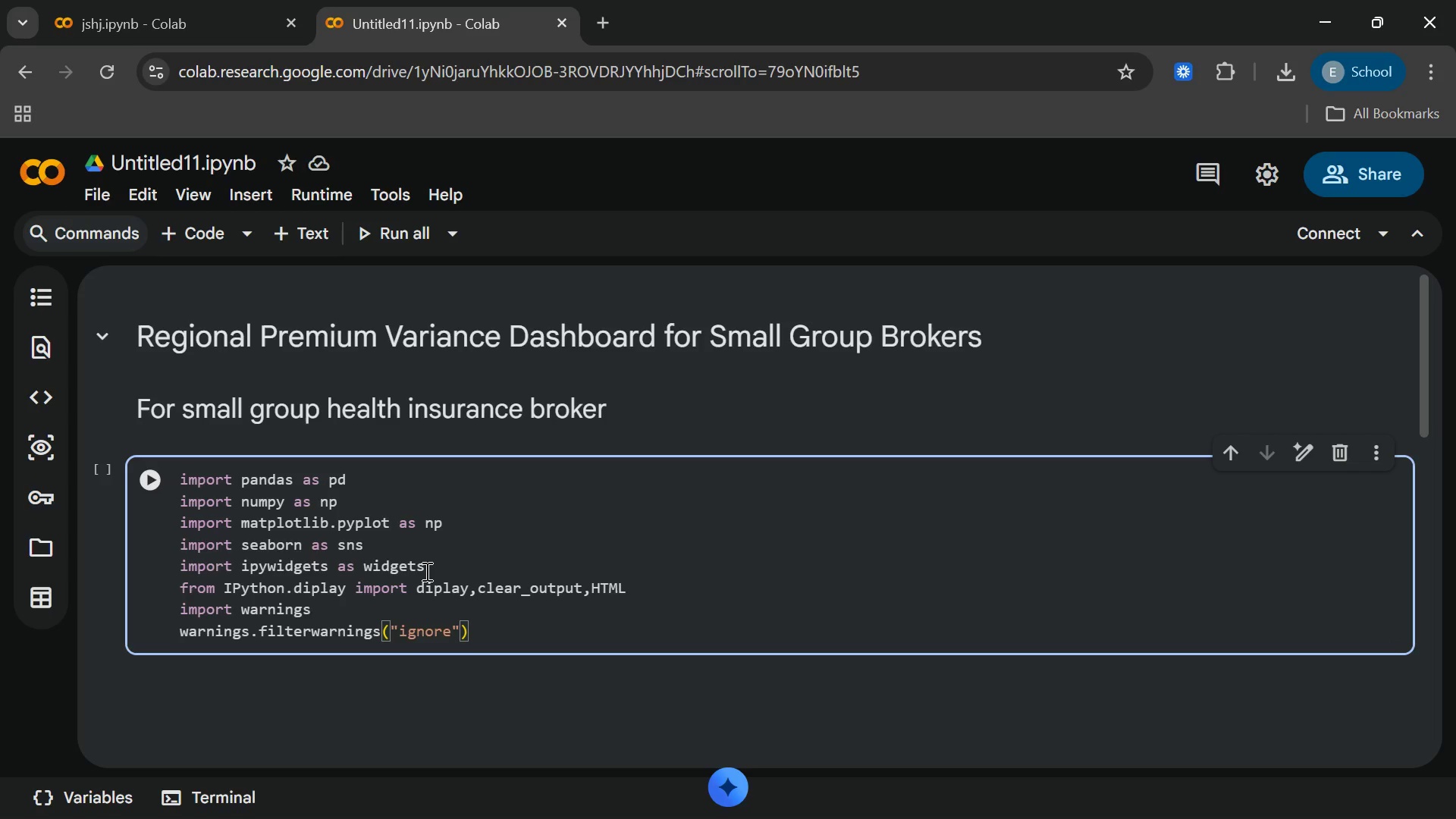 
wait(6.84)
 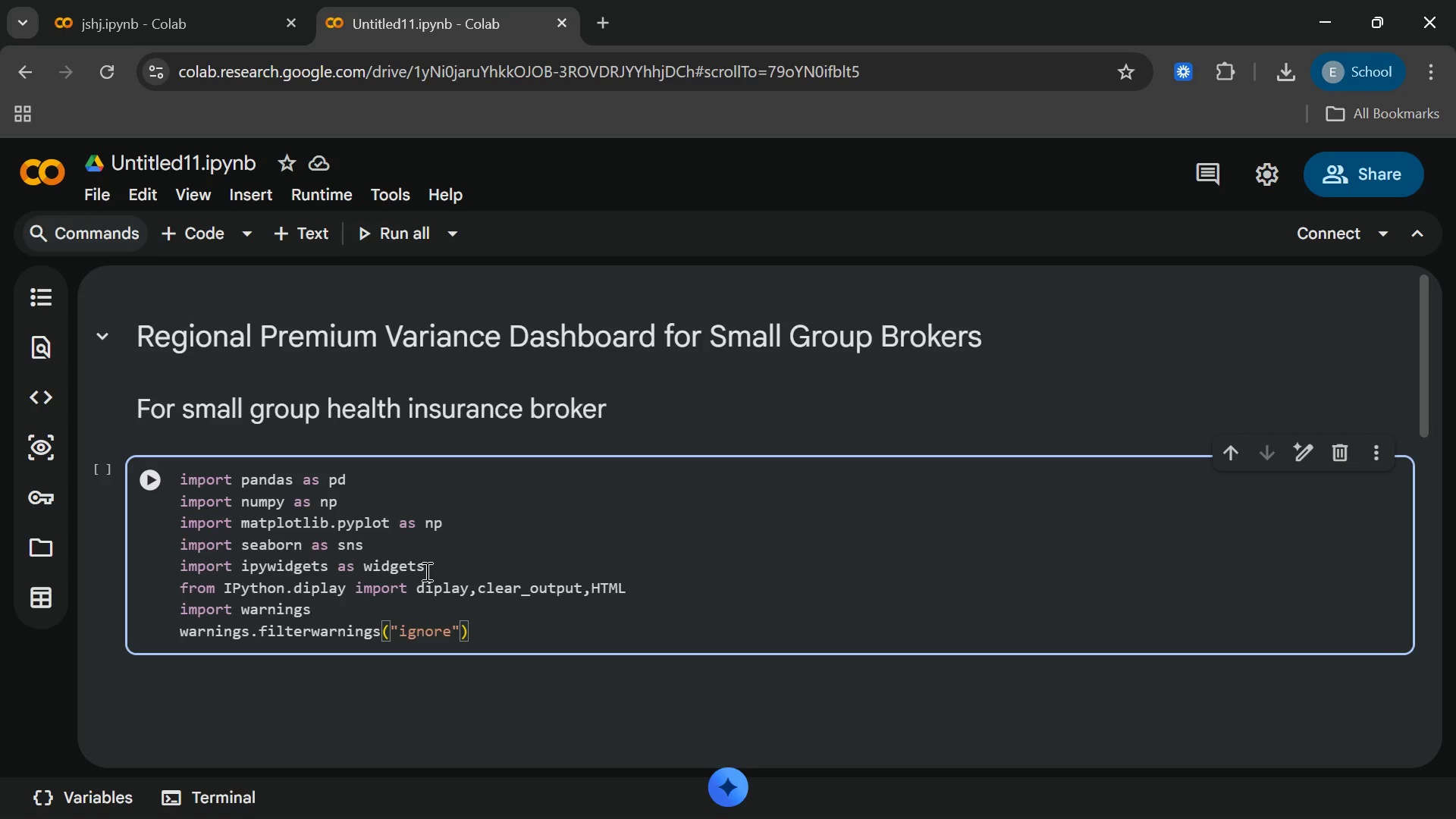 
left_click([487, 620])
 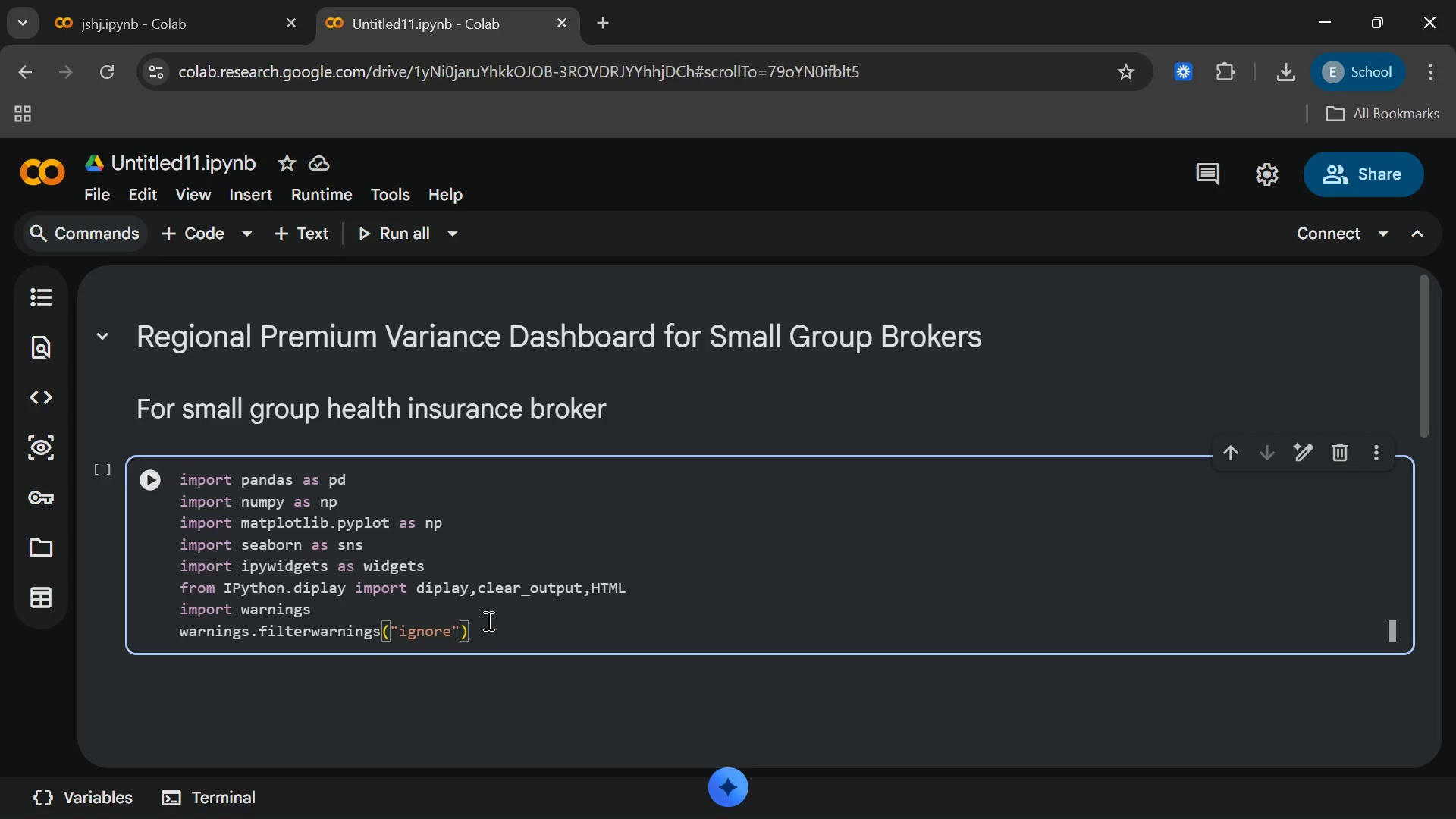 
key(Enter)
 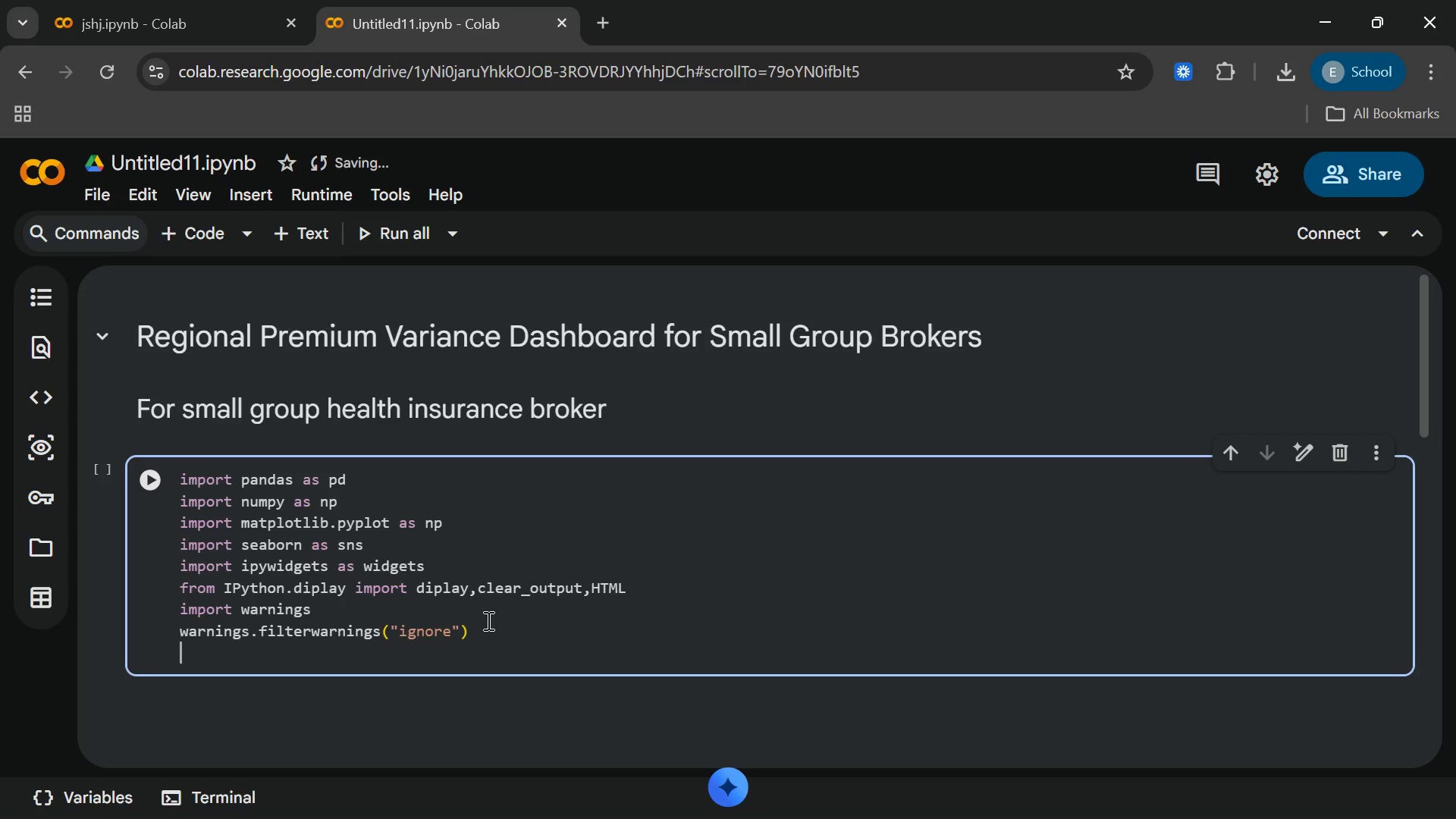 
type(sns.set)
 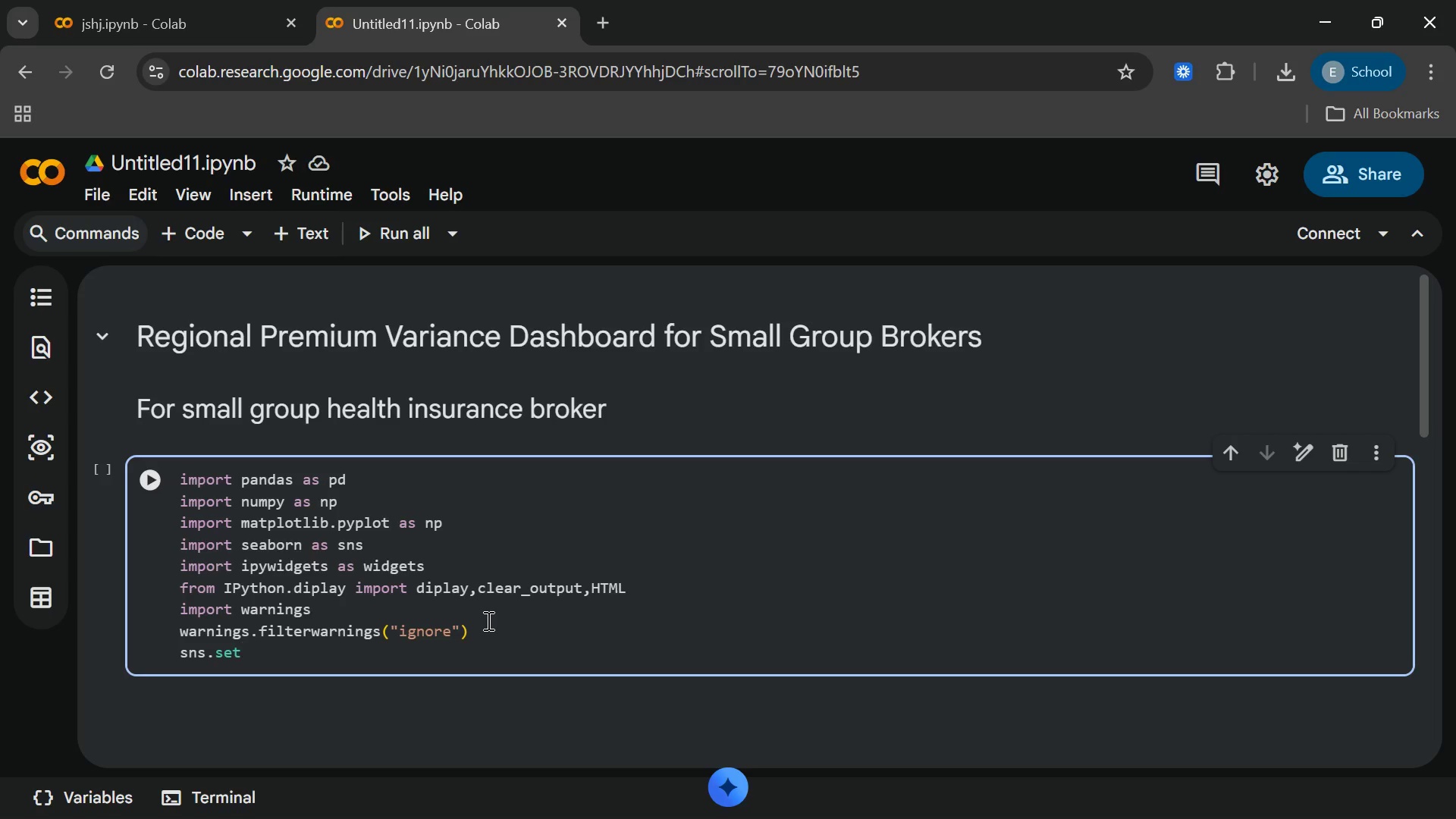 
type(_theme(style)
 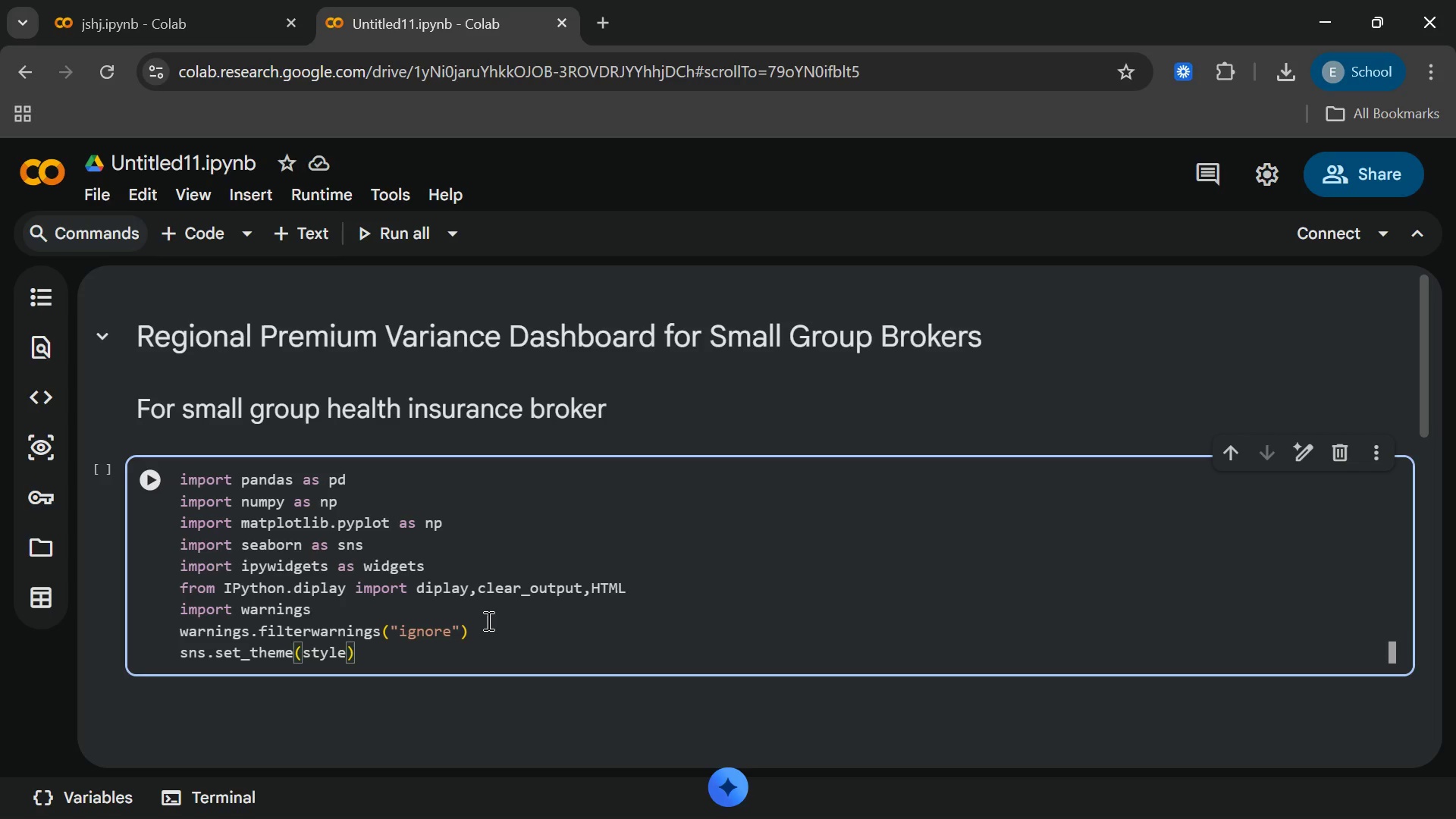 
type(="whitegrid)
 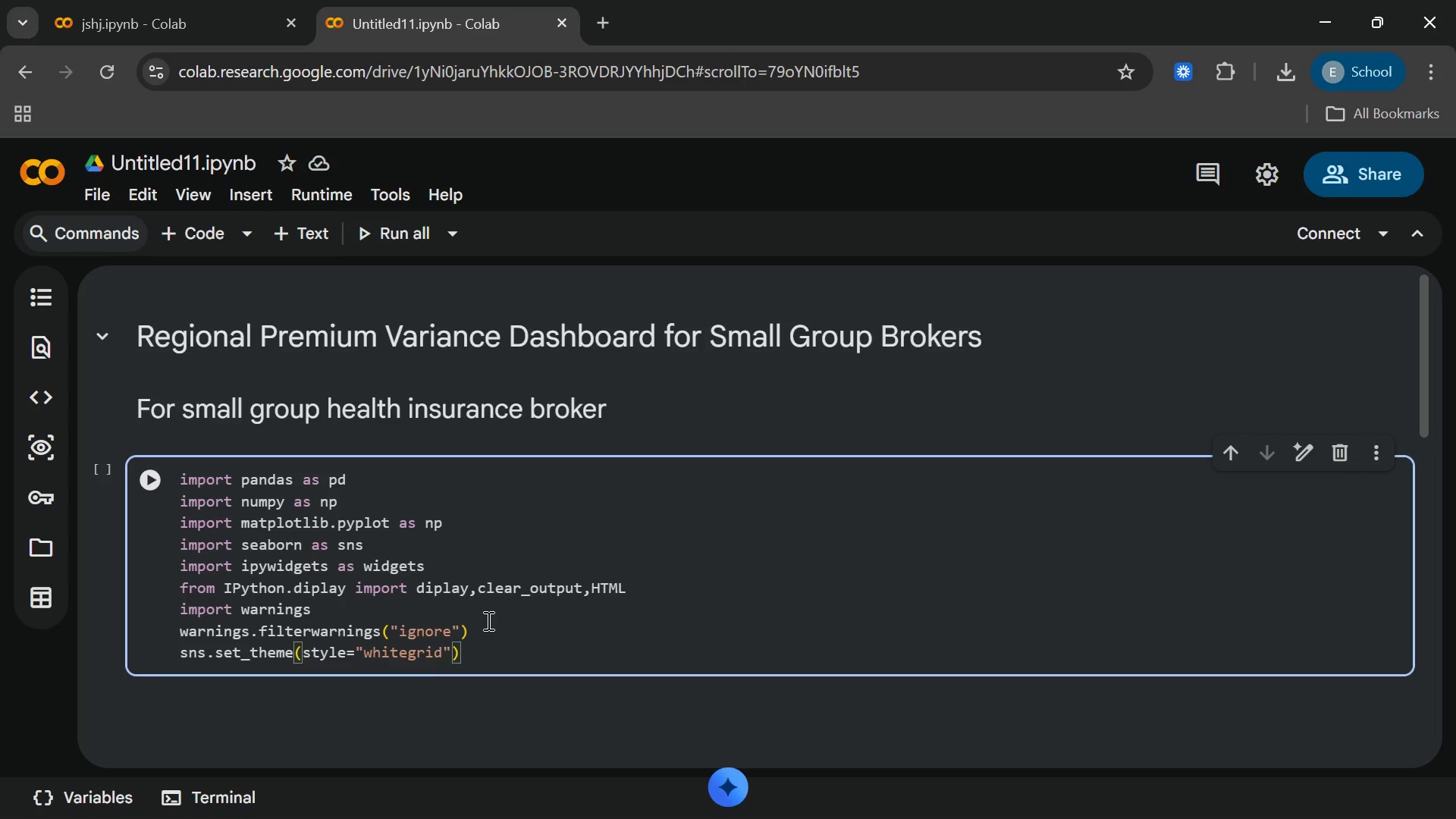 
key(ArrowRight)
 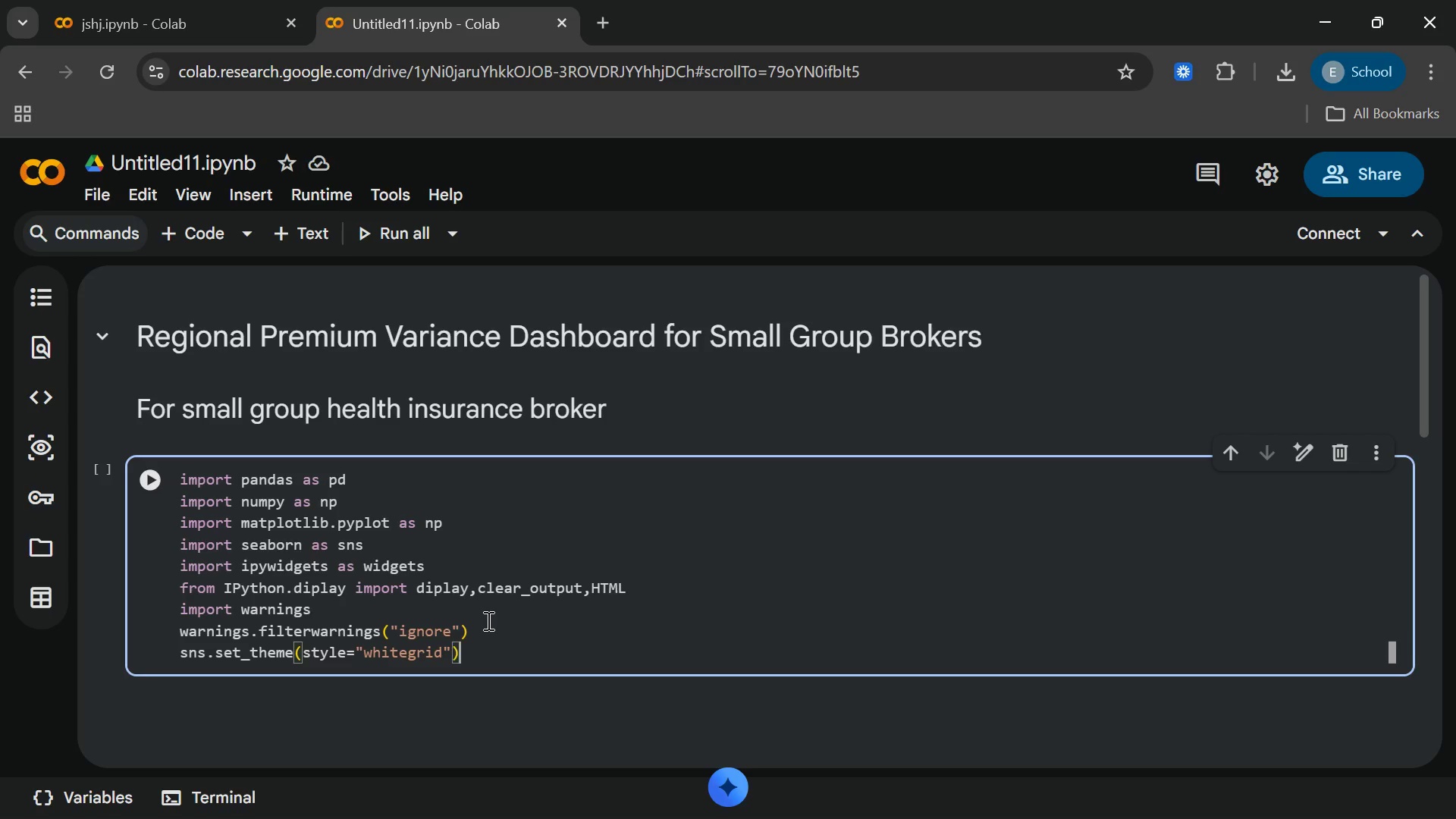 
key(ArrowRight)
 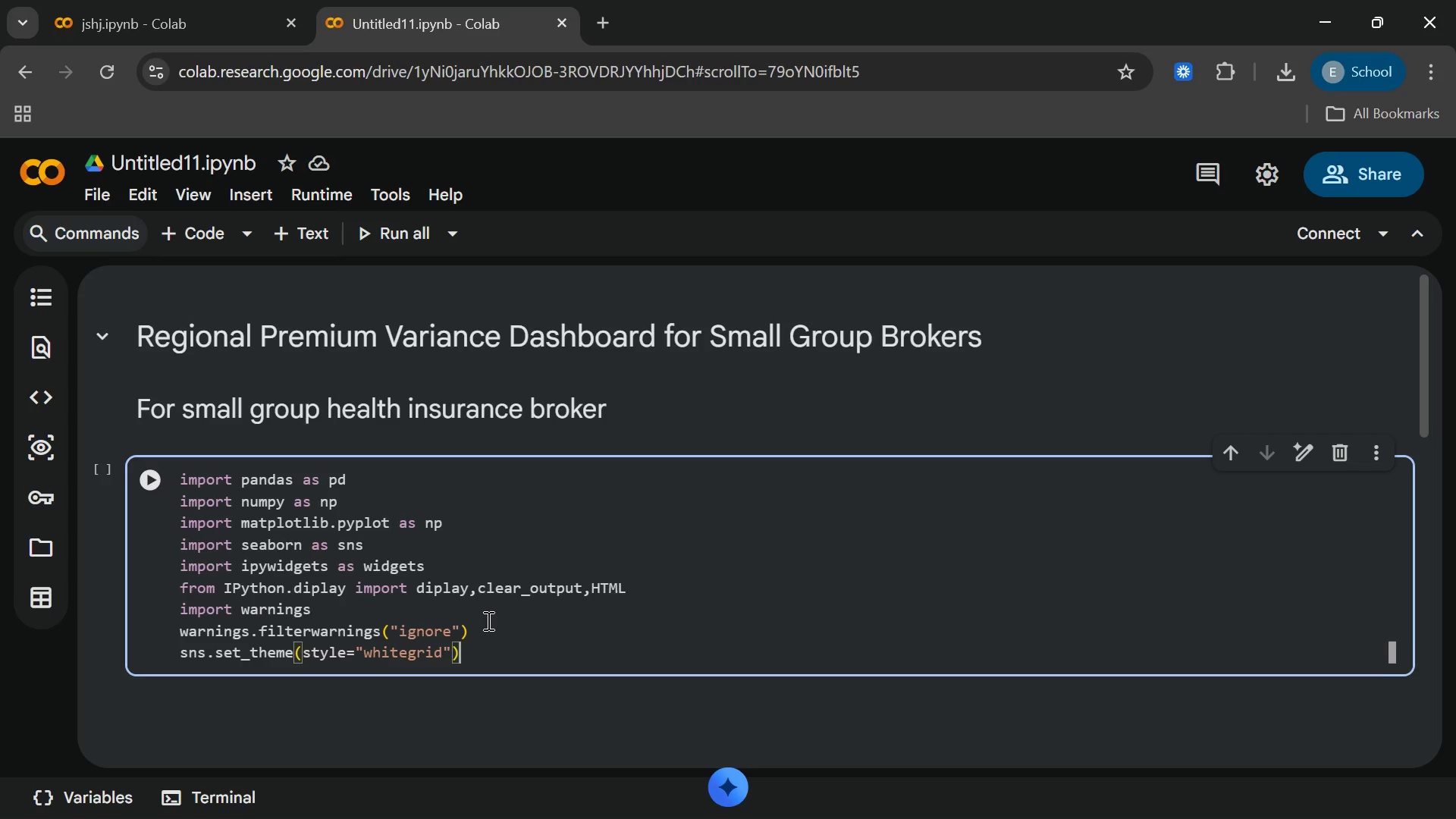 
key(Enter)
 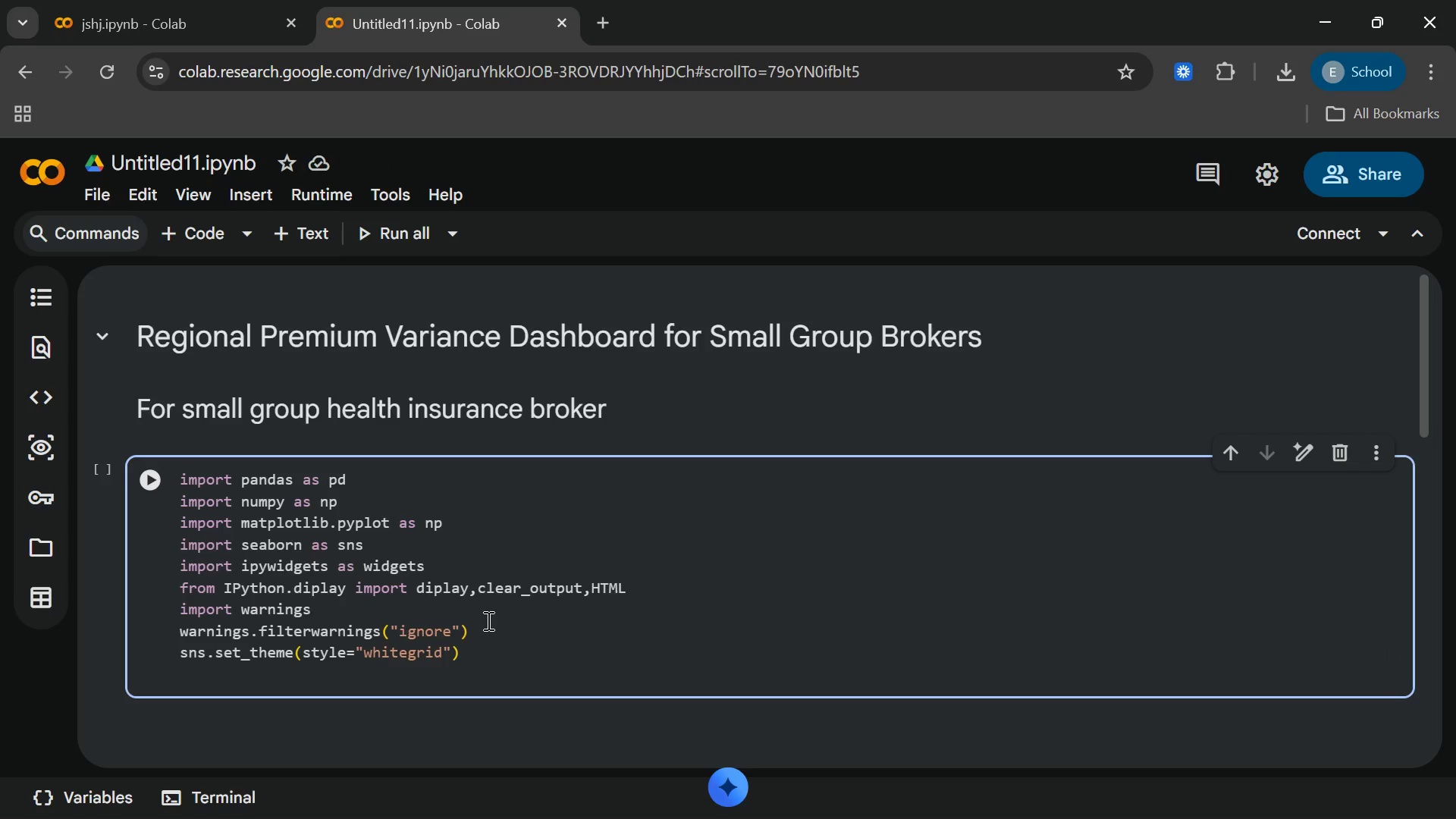 
wait(6.27)
 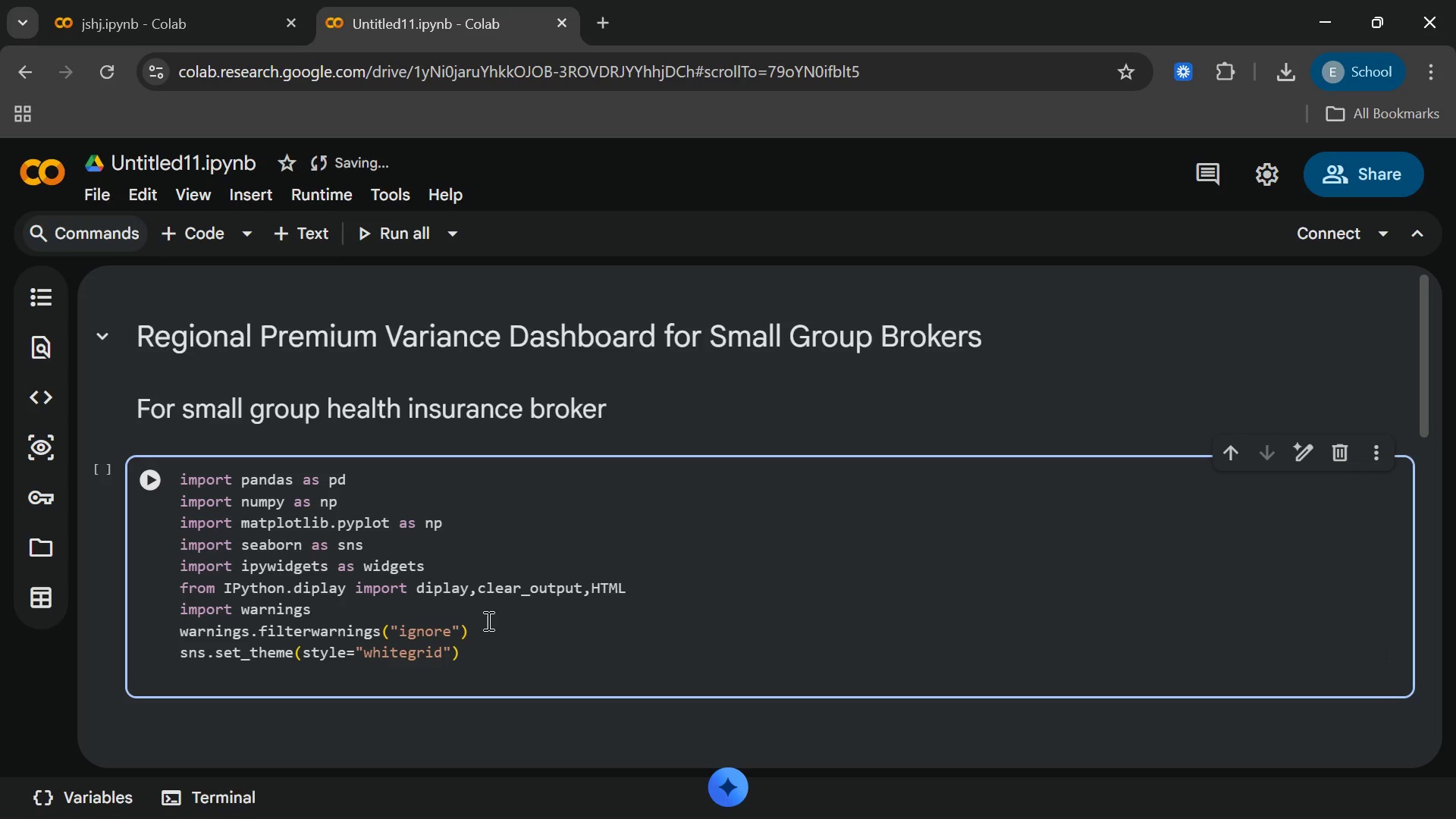 
left_click([487, 620])
 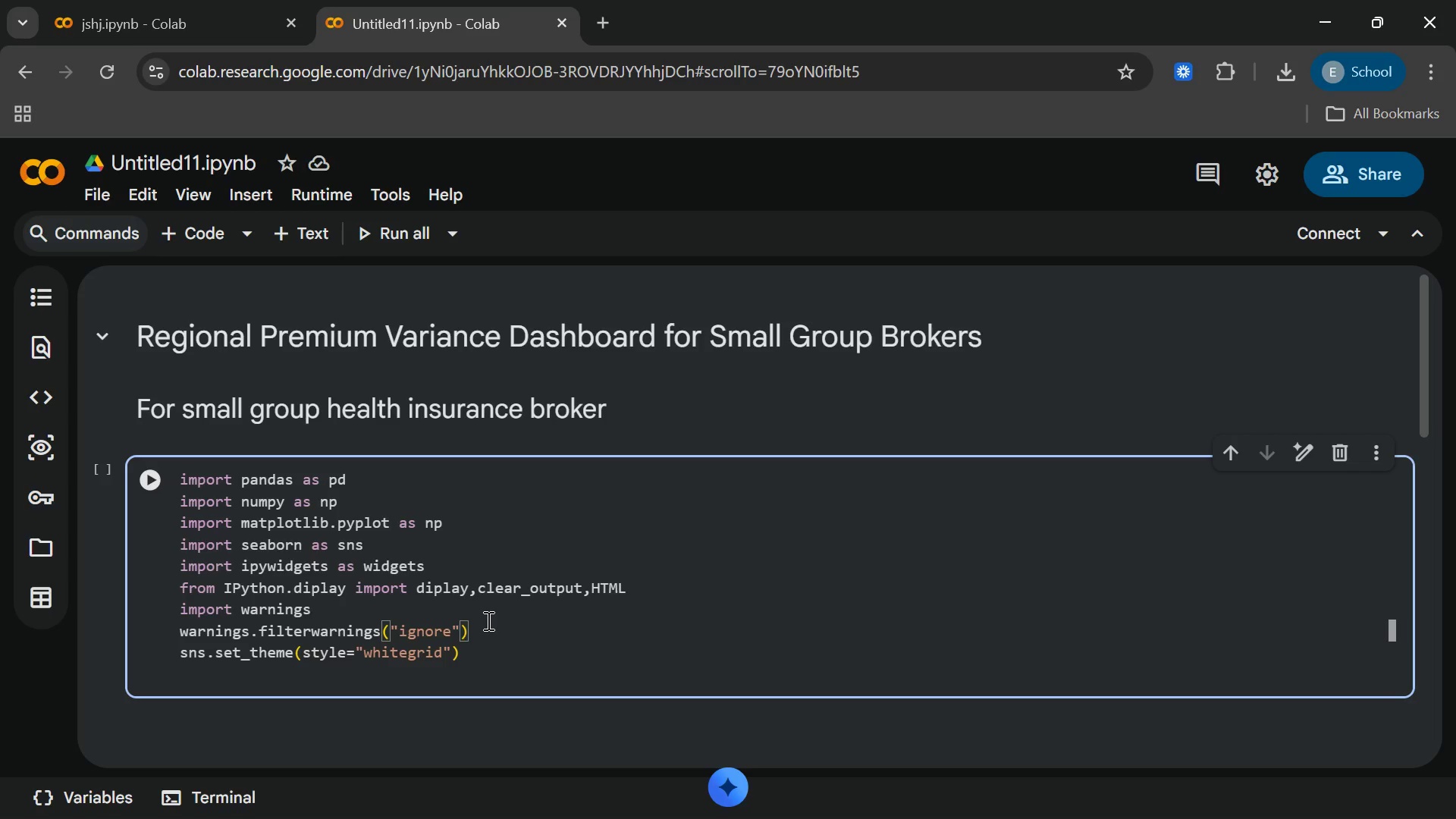 
key(Enter)
 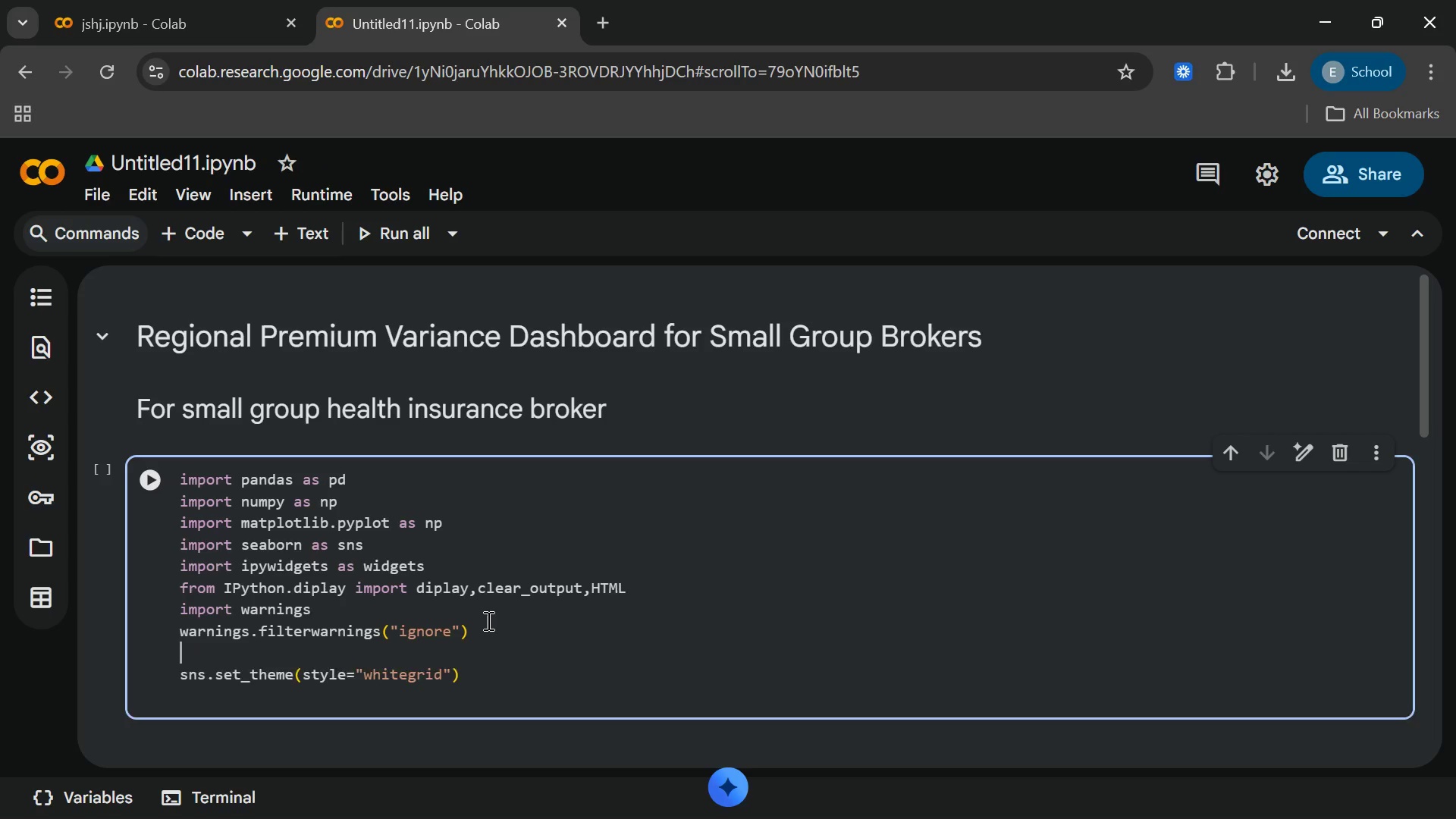 
key(Enter)
 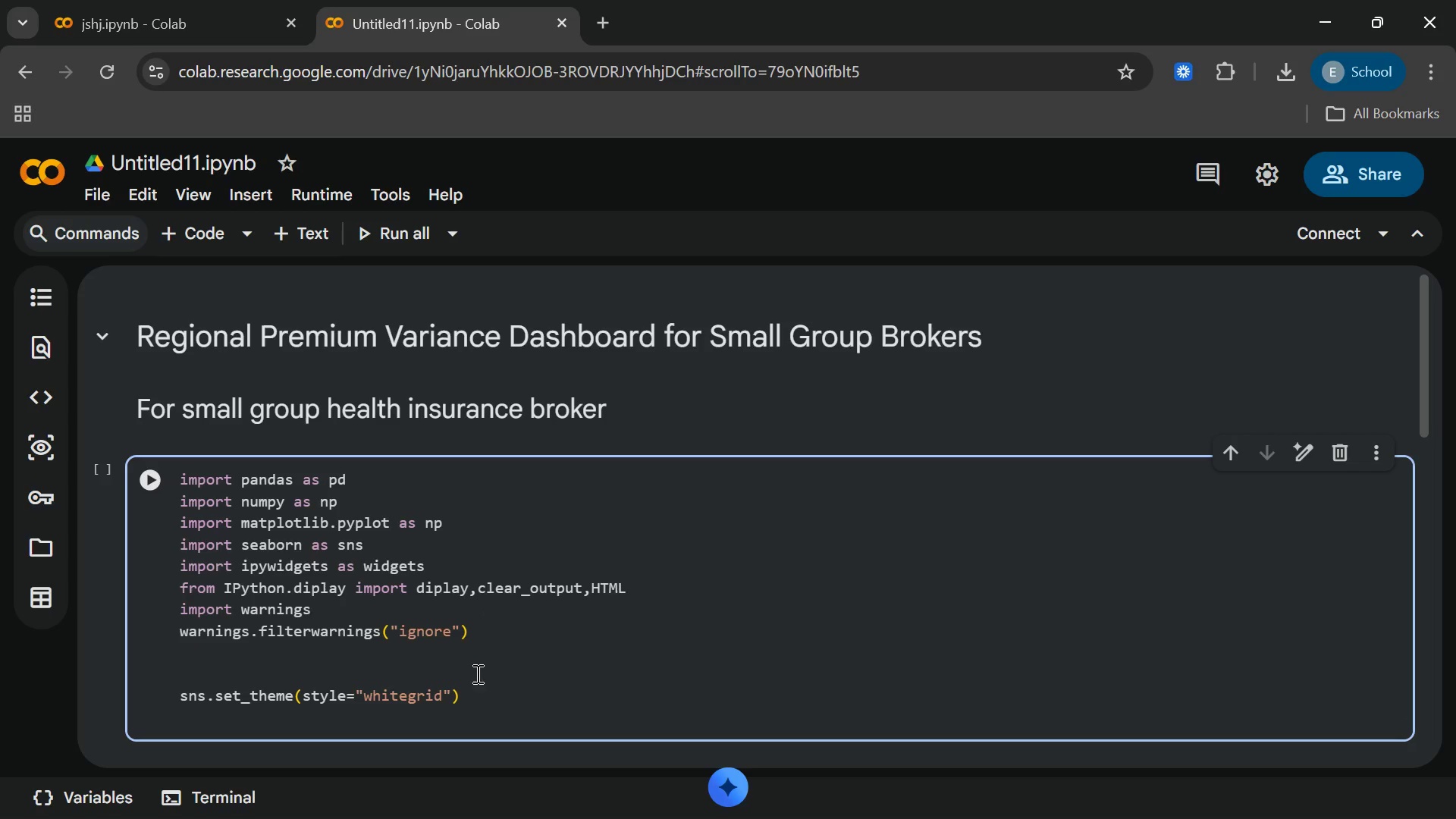 
left_click([477, 692])
 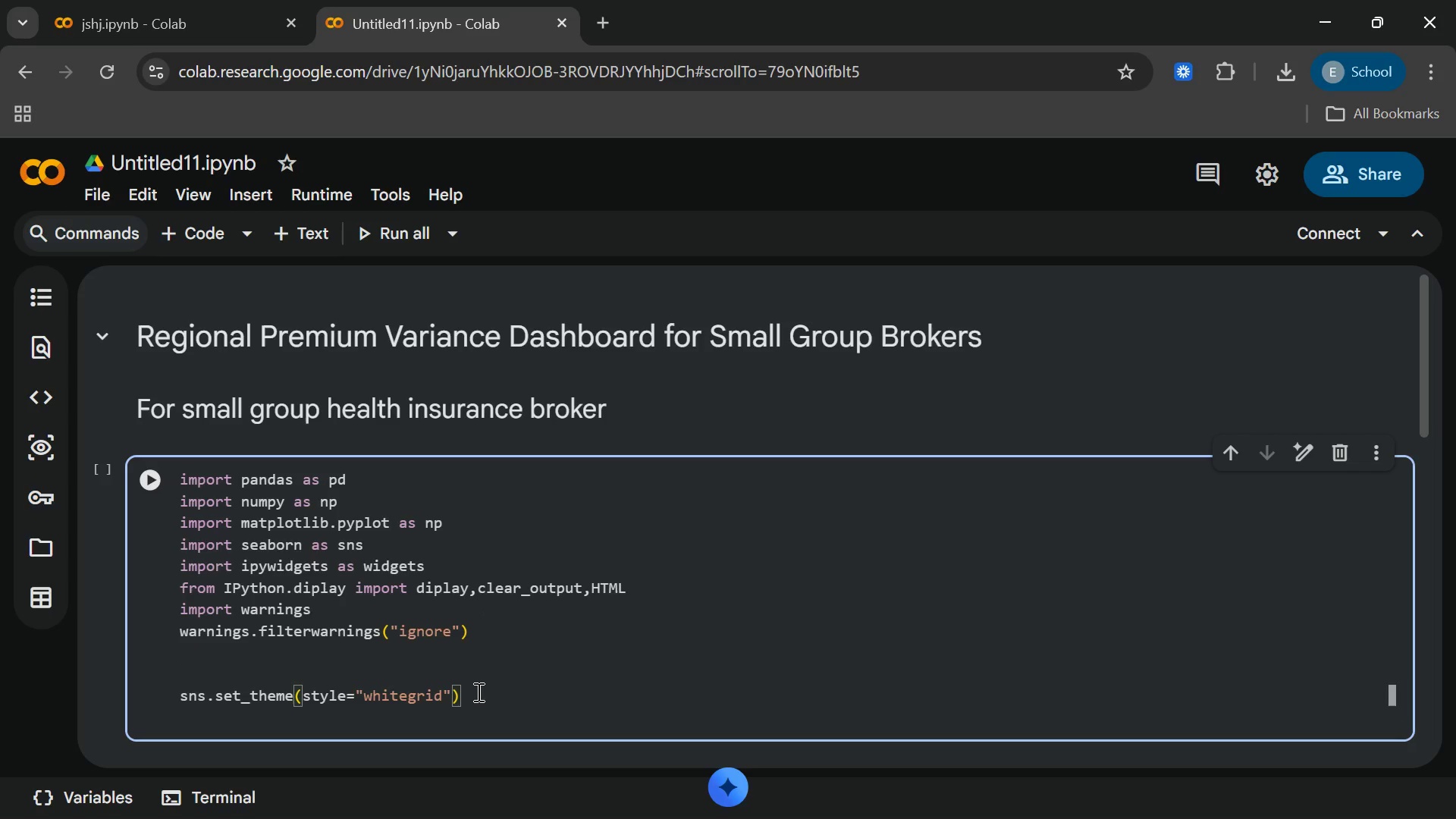 
key(ArrowDown)
 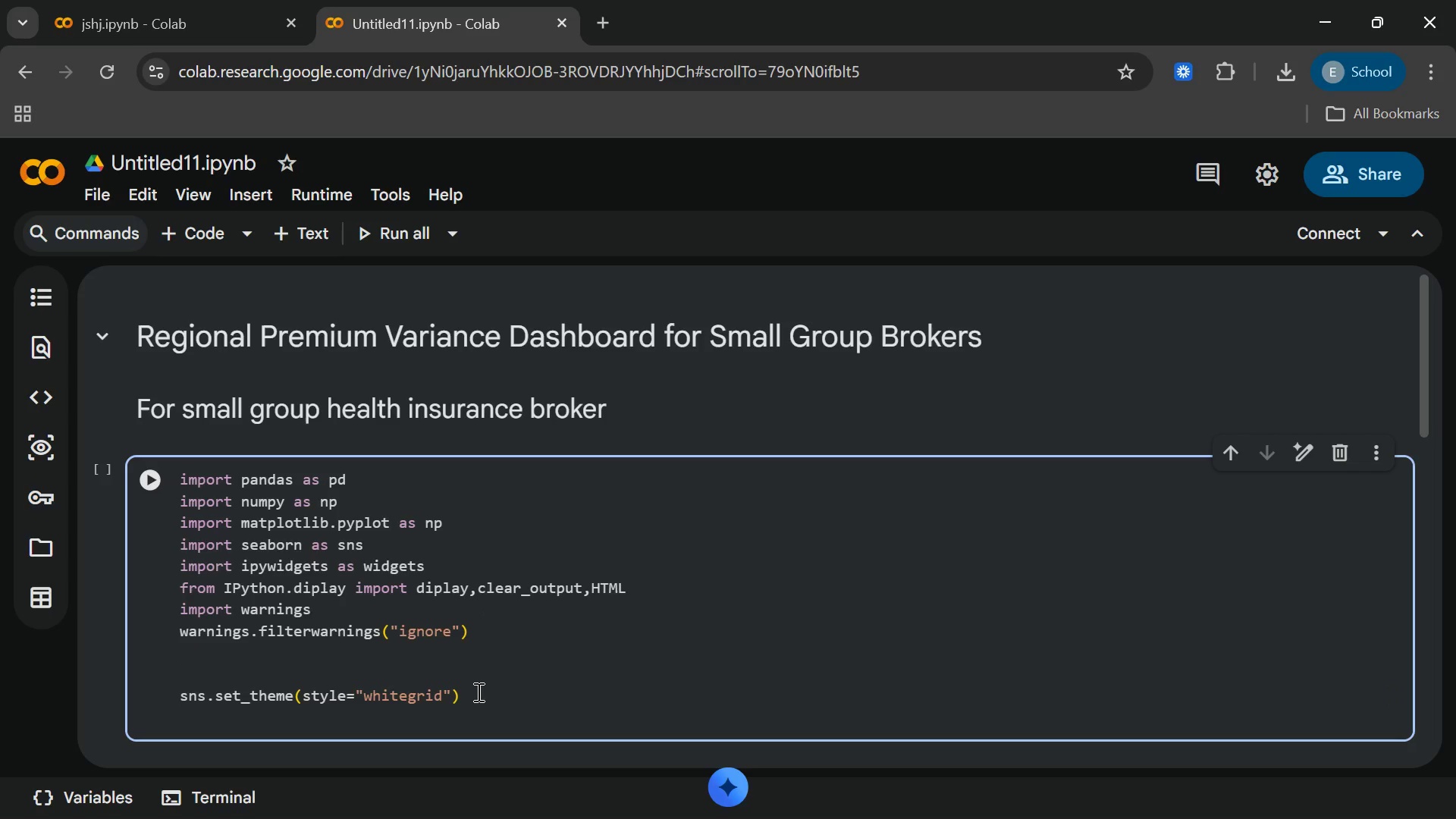 
type(plt.rcparams[)
 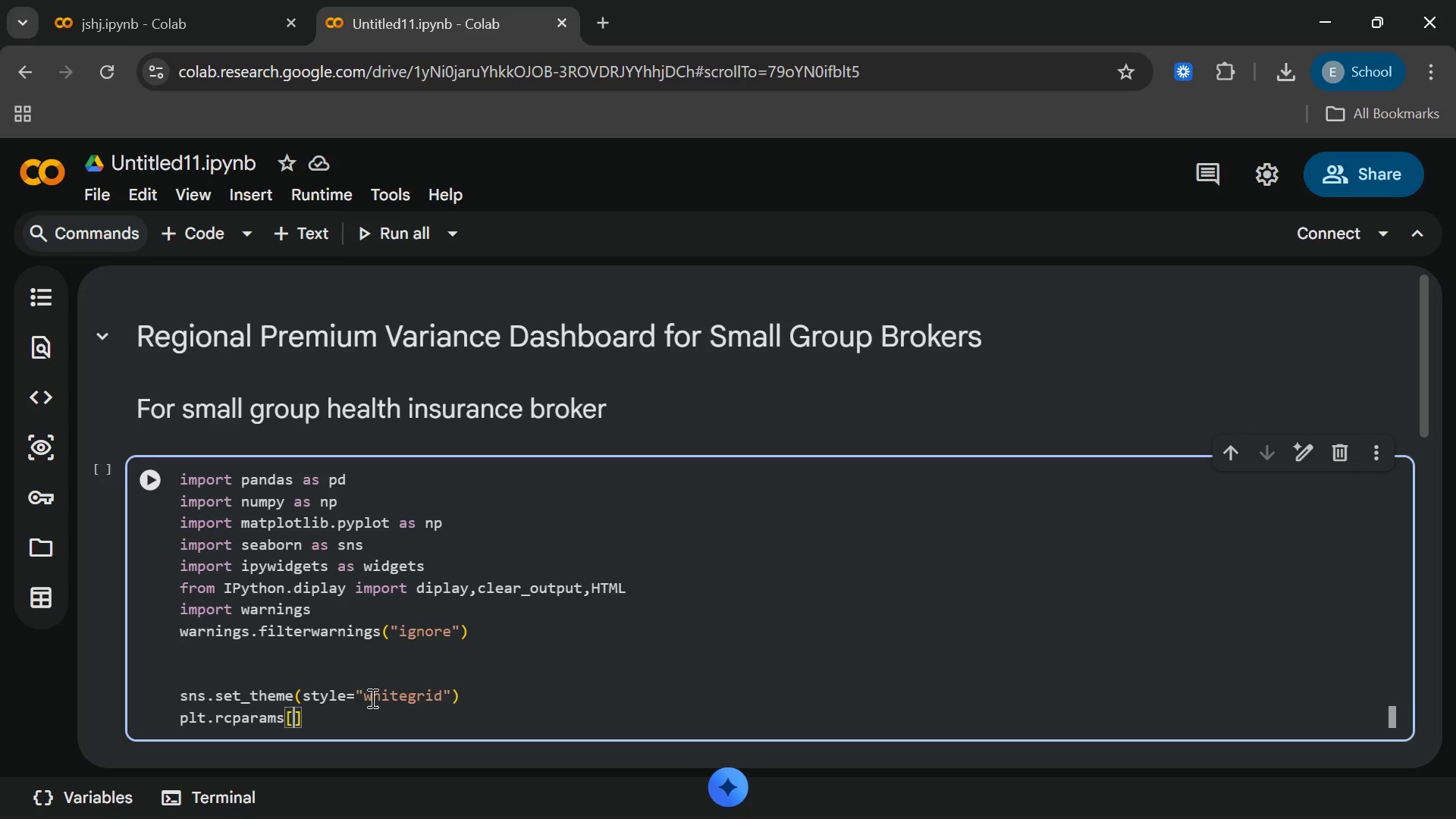 
wait(24.17)
 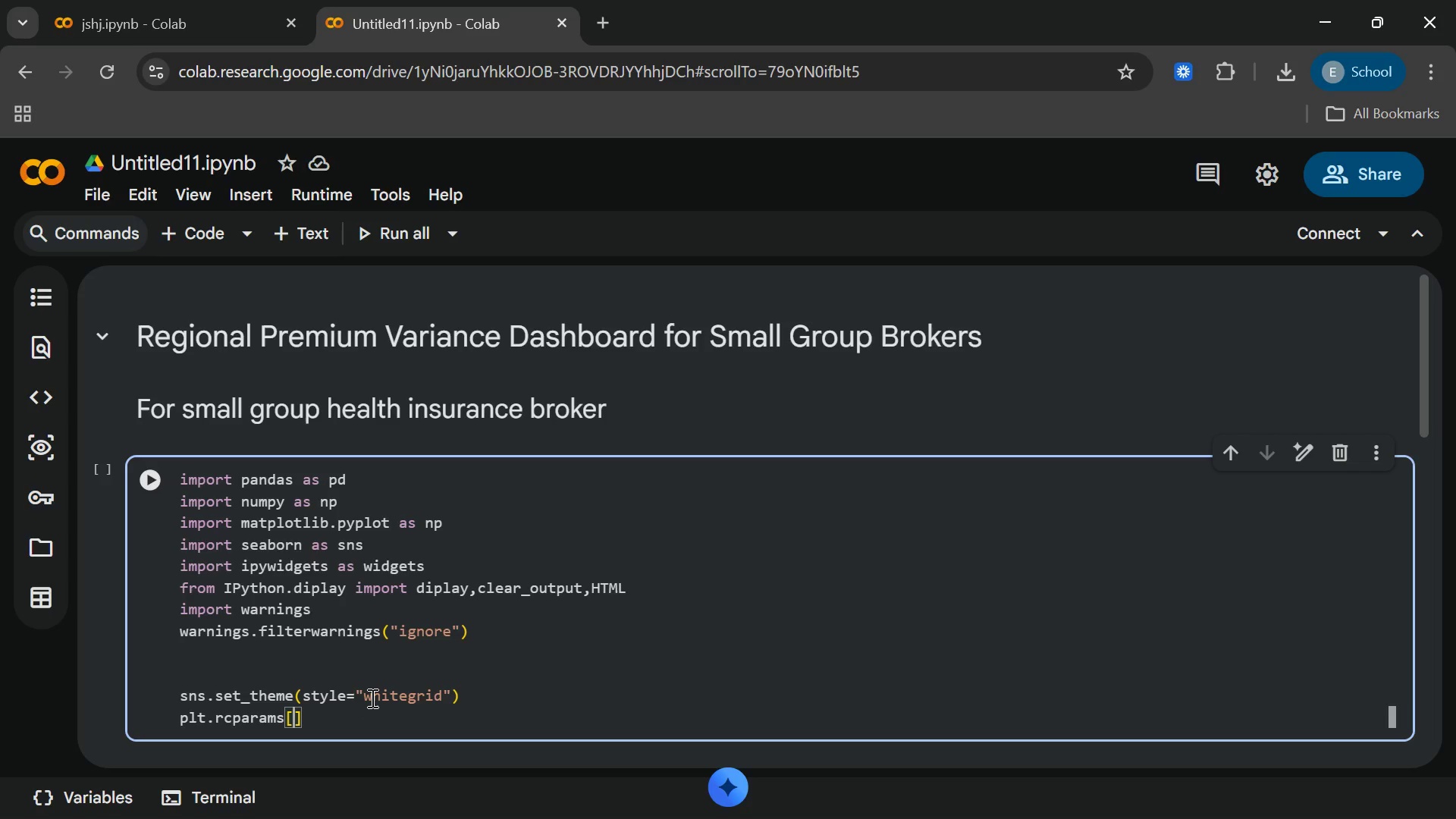 
left_click([240, 714])
 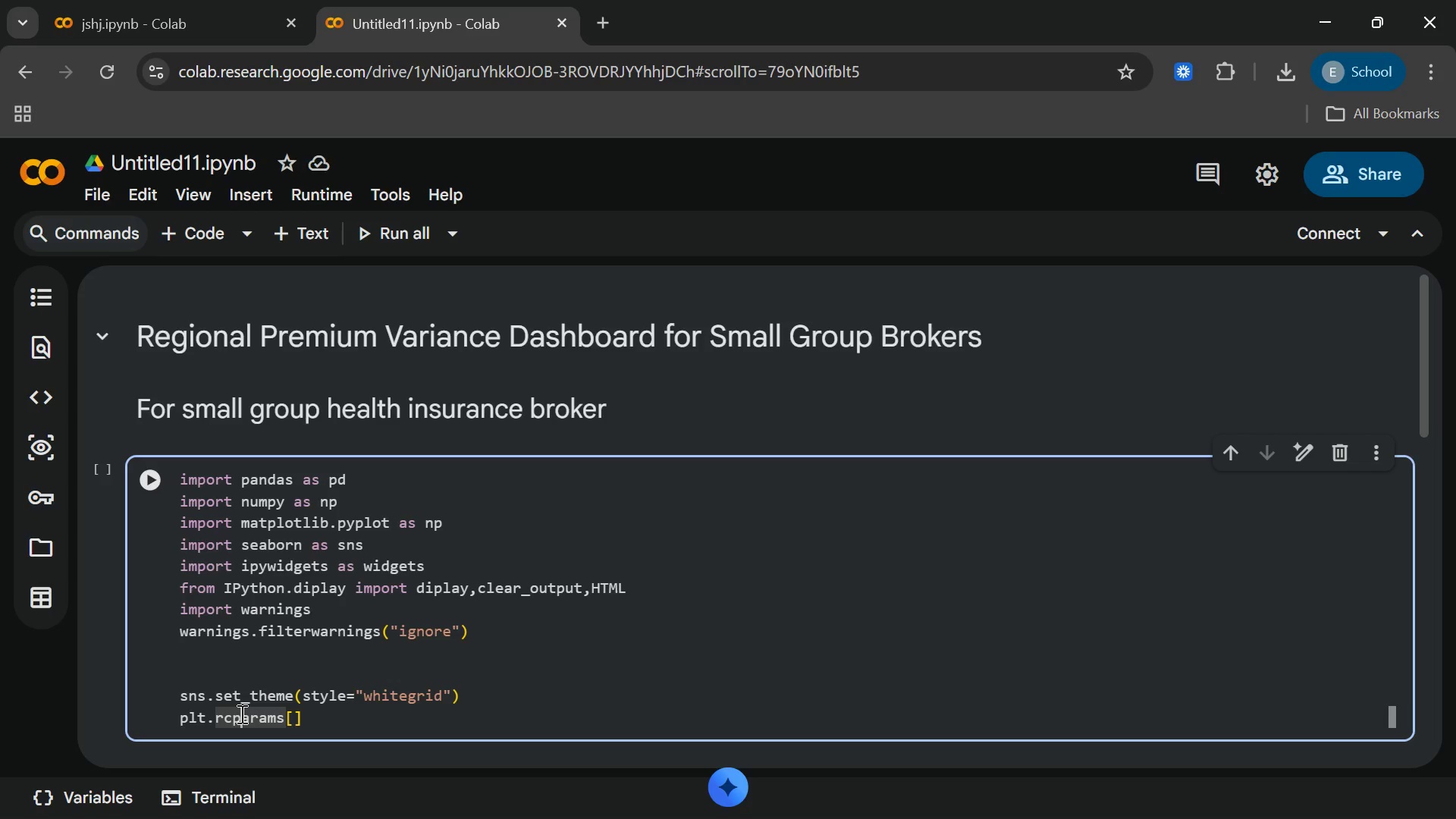 
key(Backspace)
 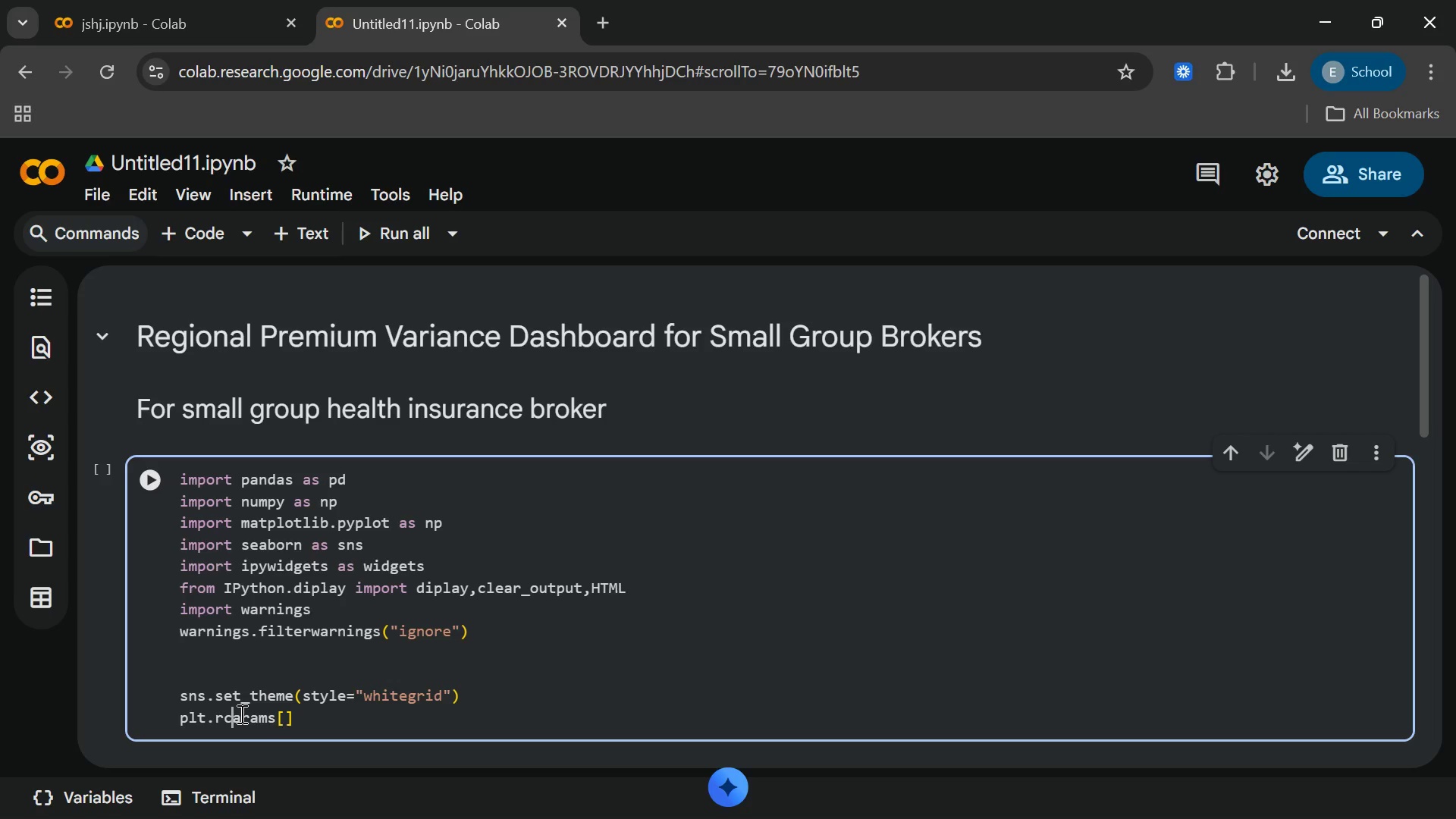 
key(Shift+P)
 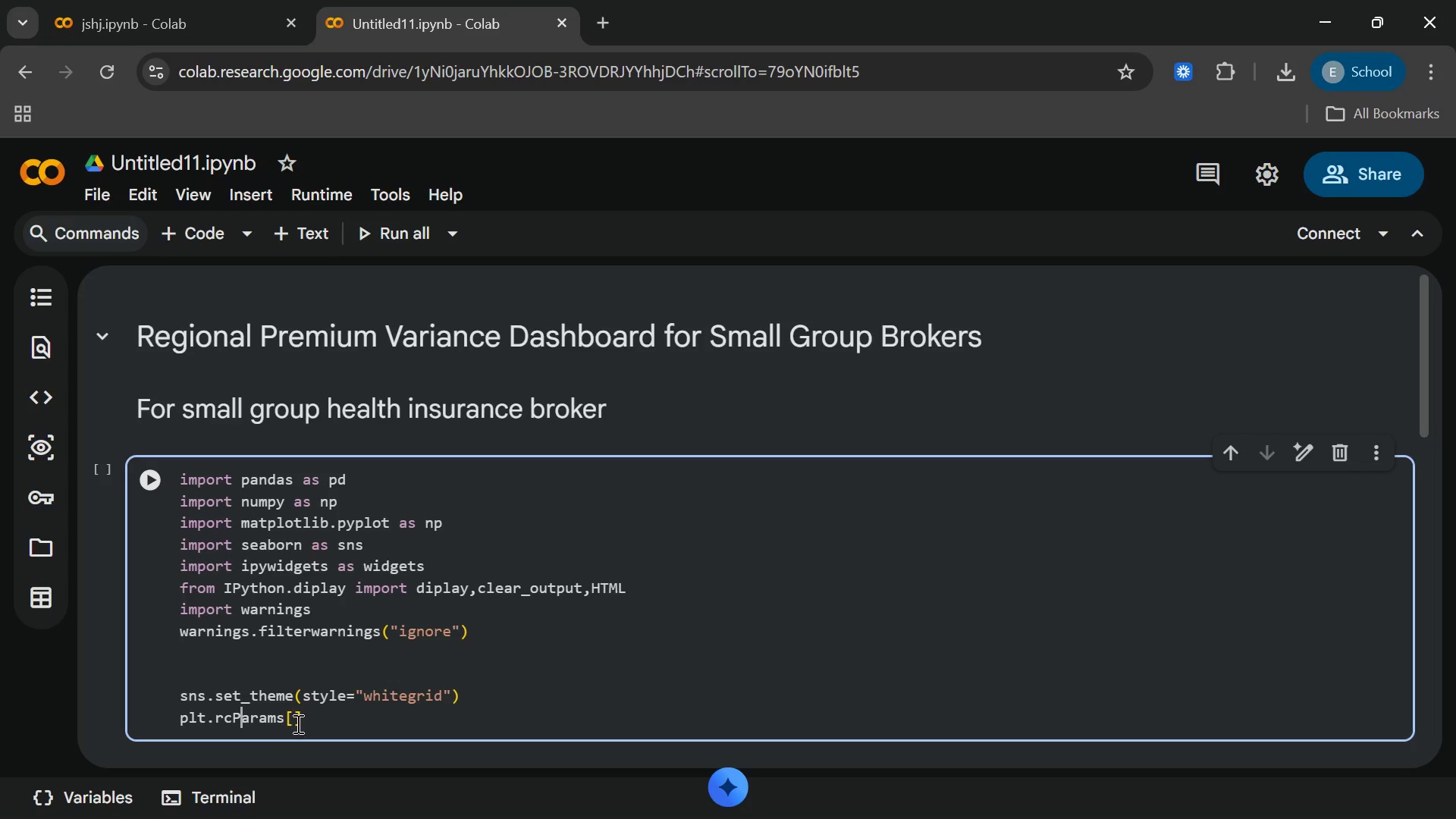 
left_click([296, 723])
 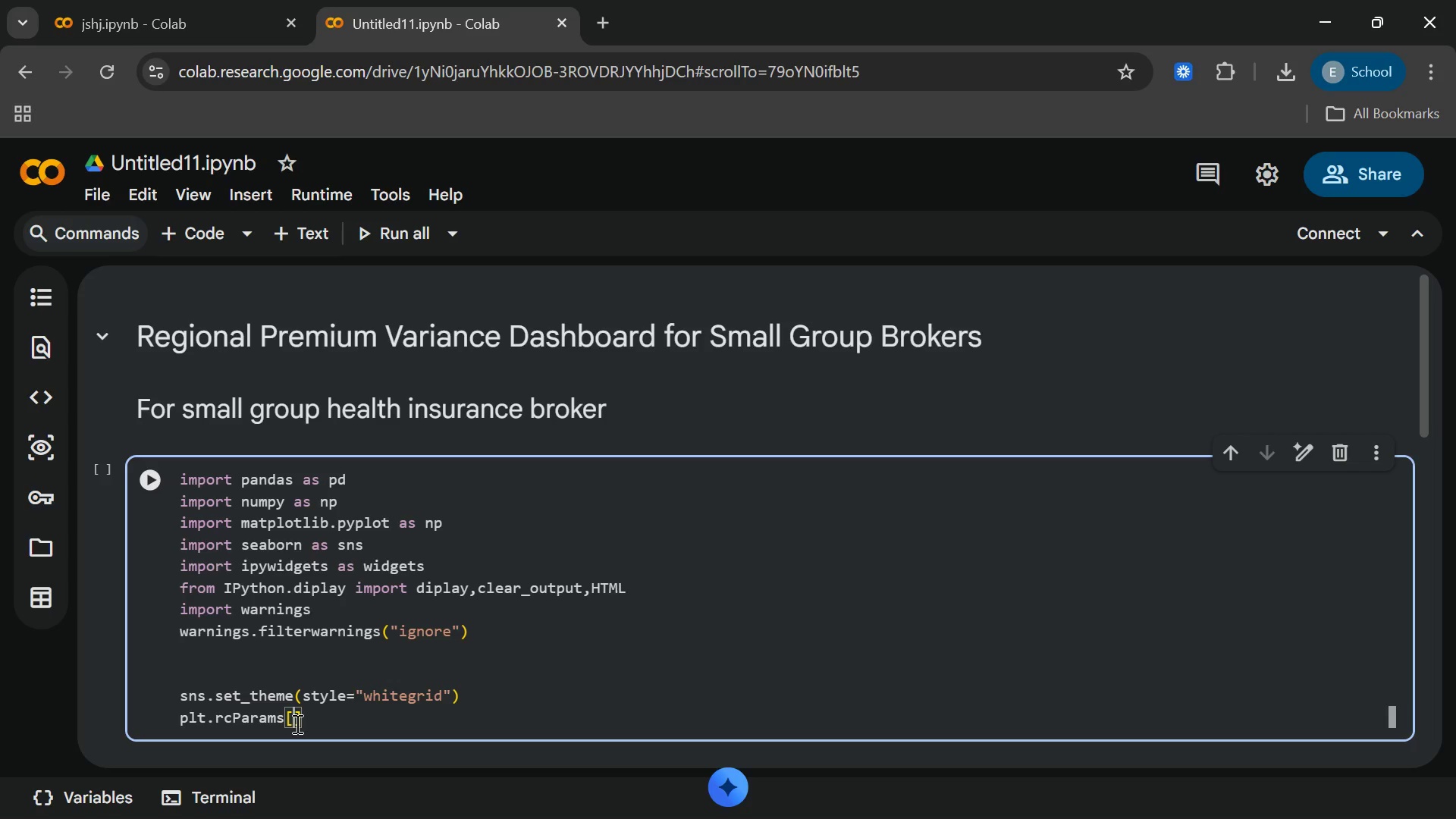 
type("figure.figsize)
 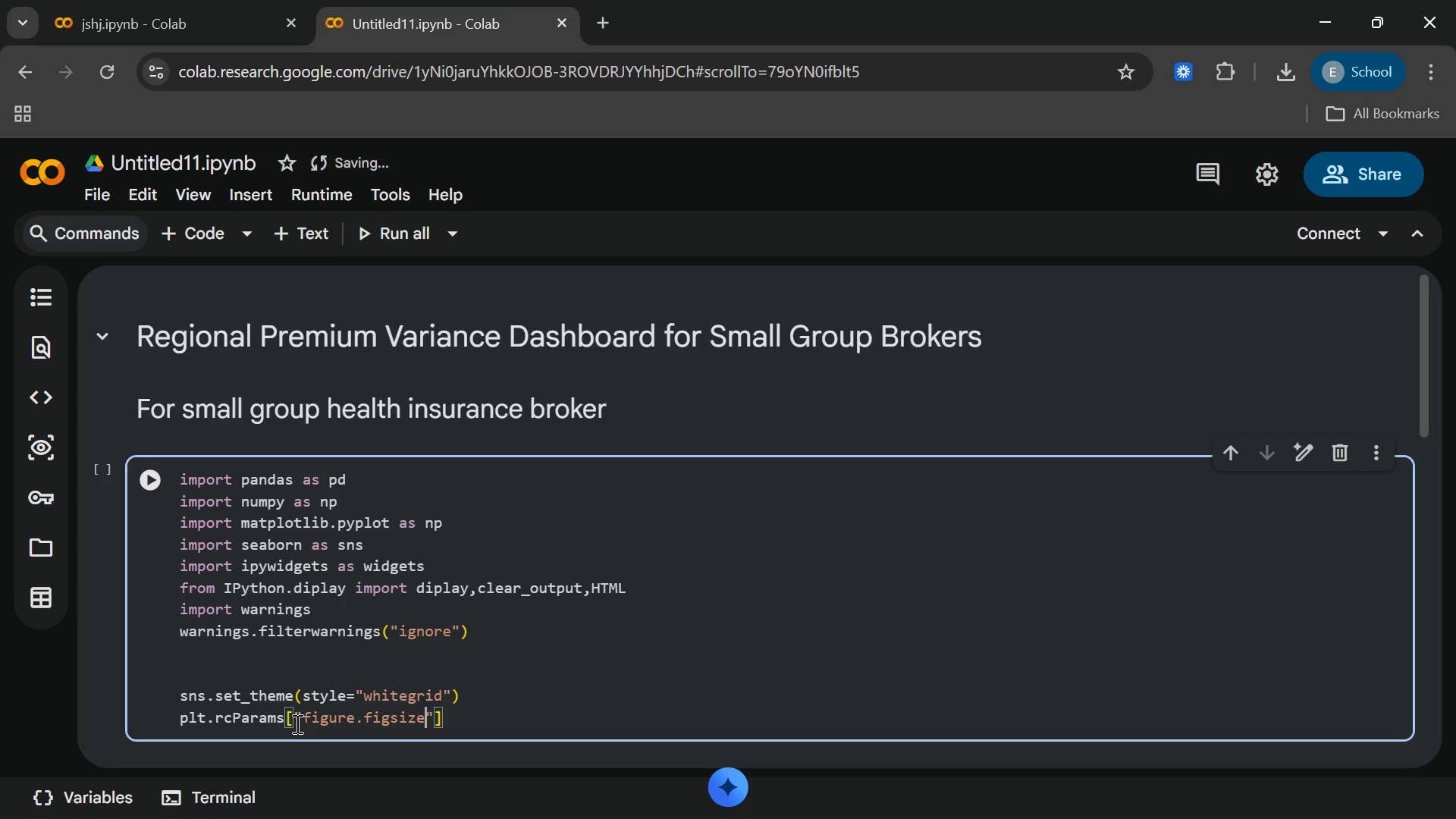 
key(ArrowRight)
 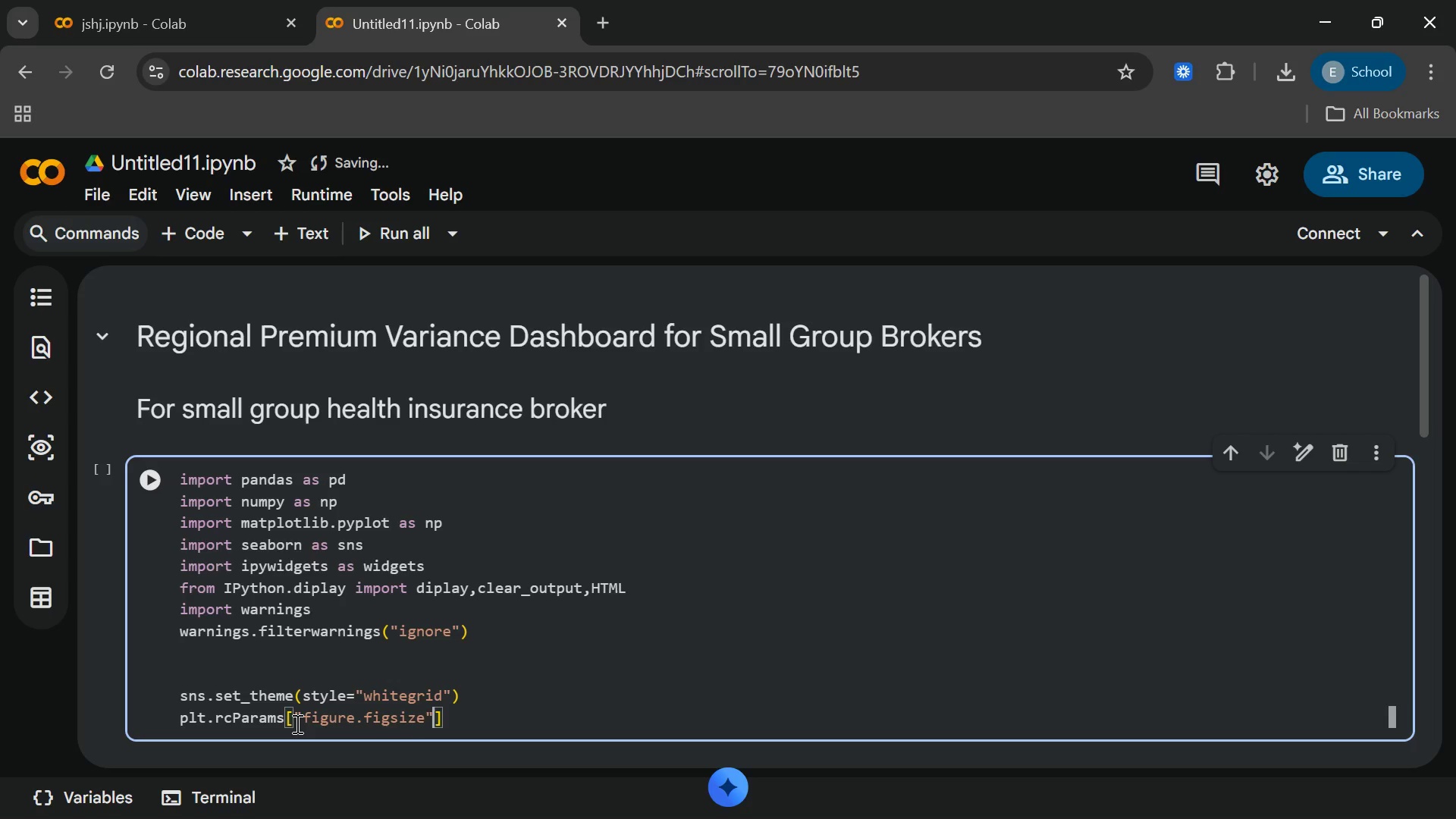 
key(ArrowRight)
 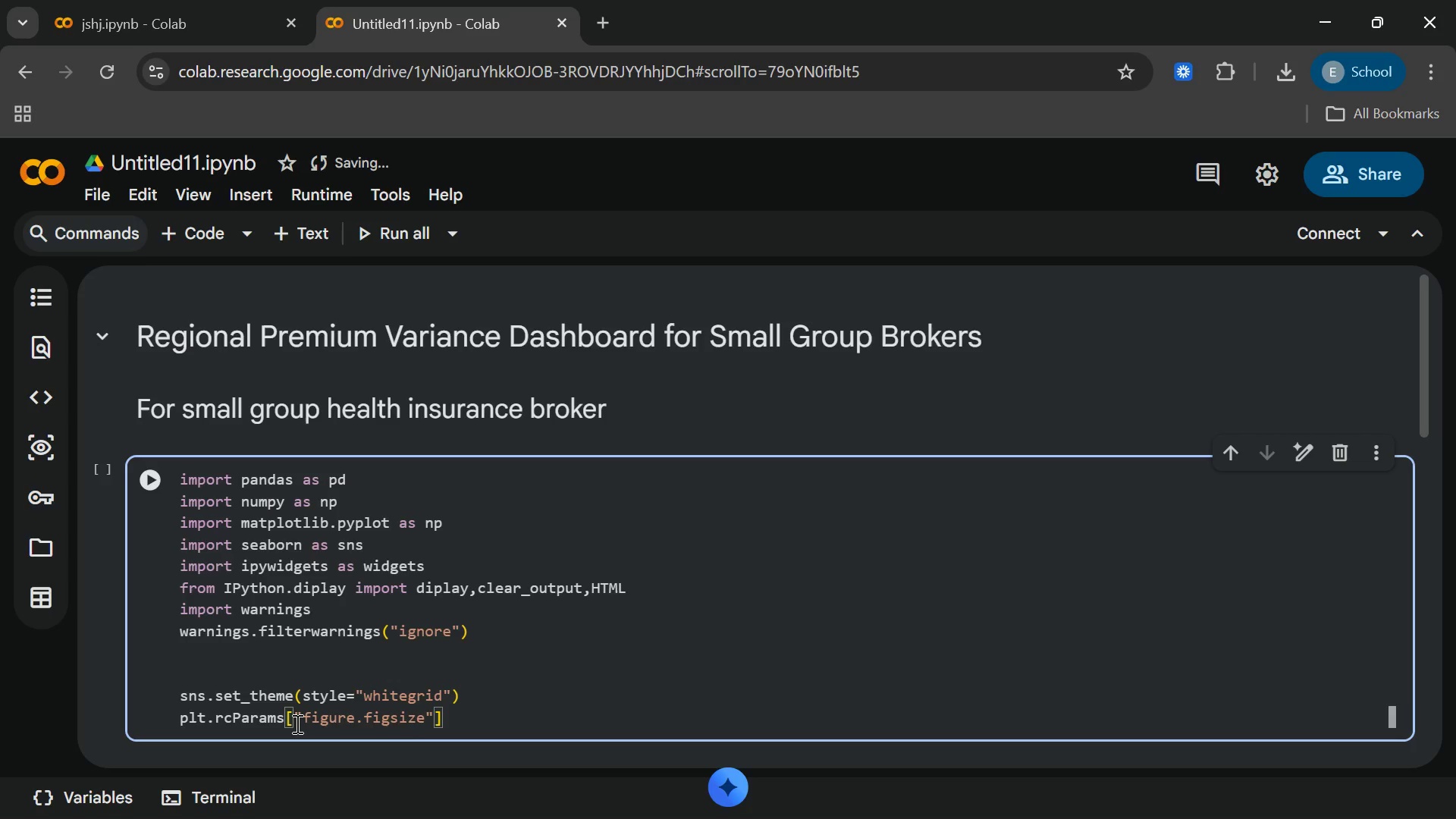 
type(=(18,6)
 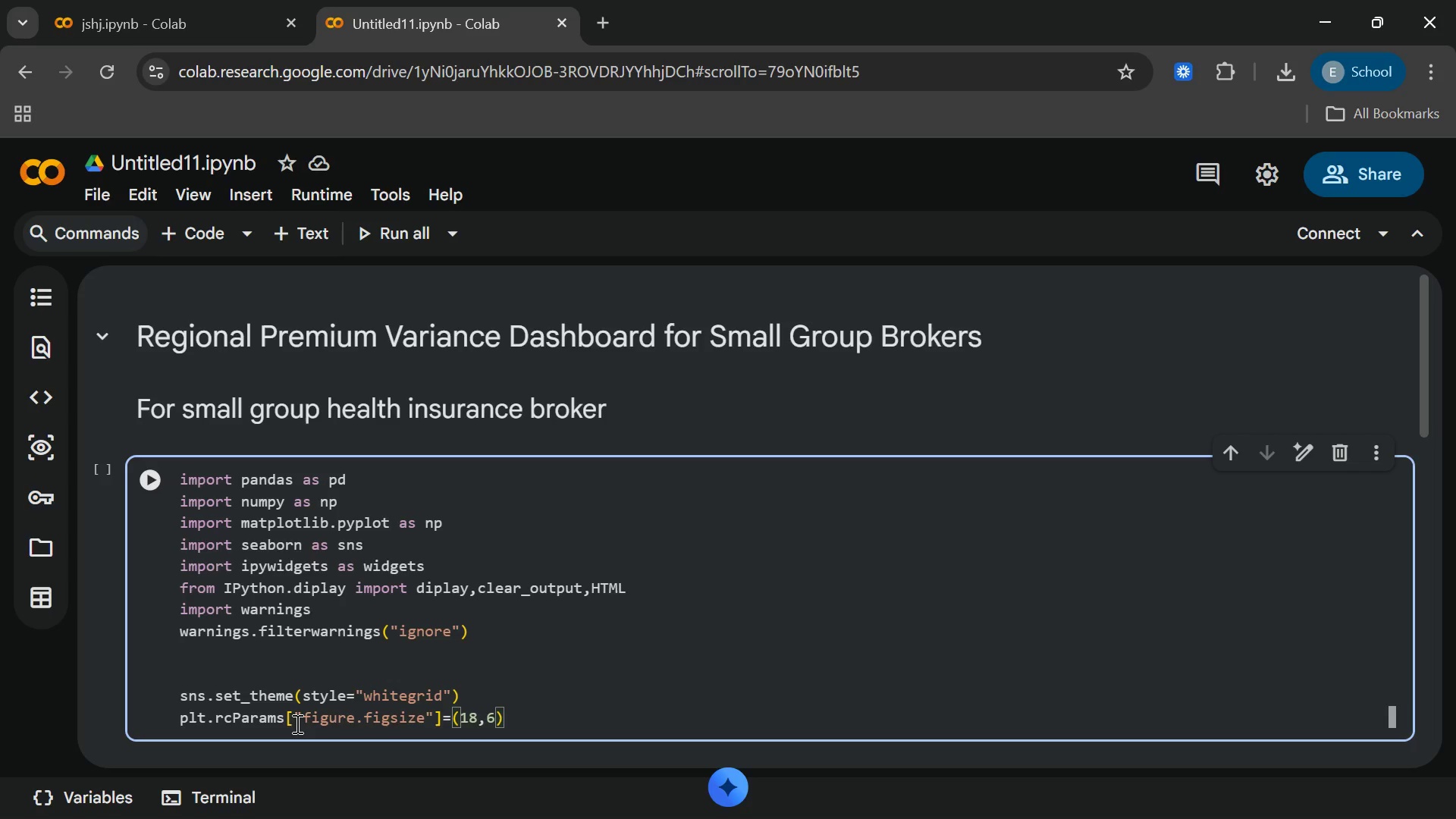 
left_click([509, 711])
 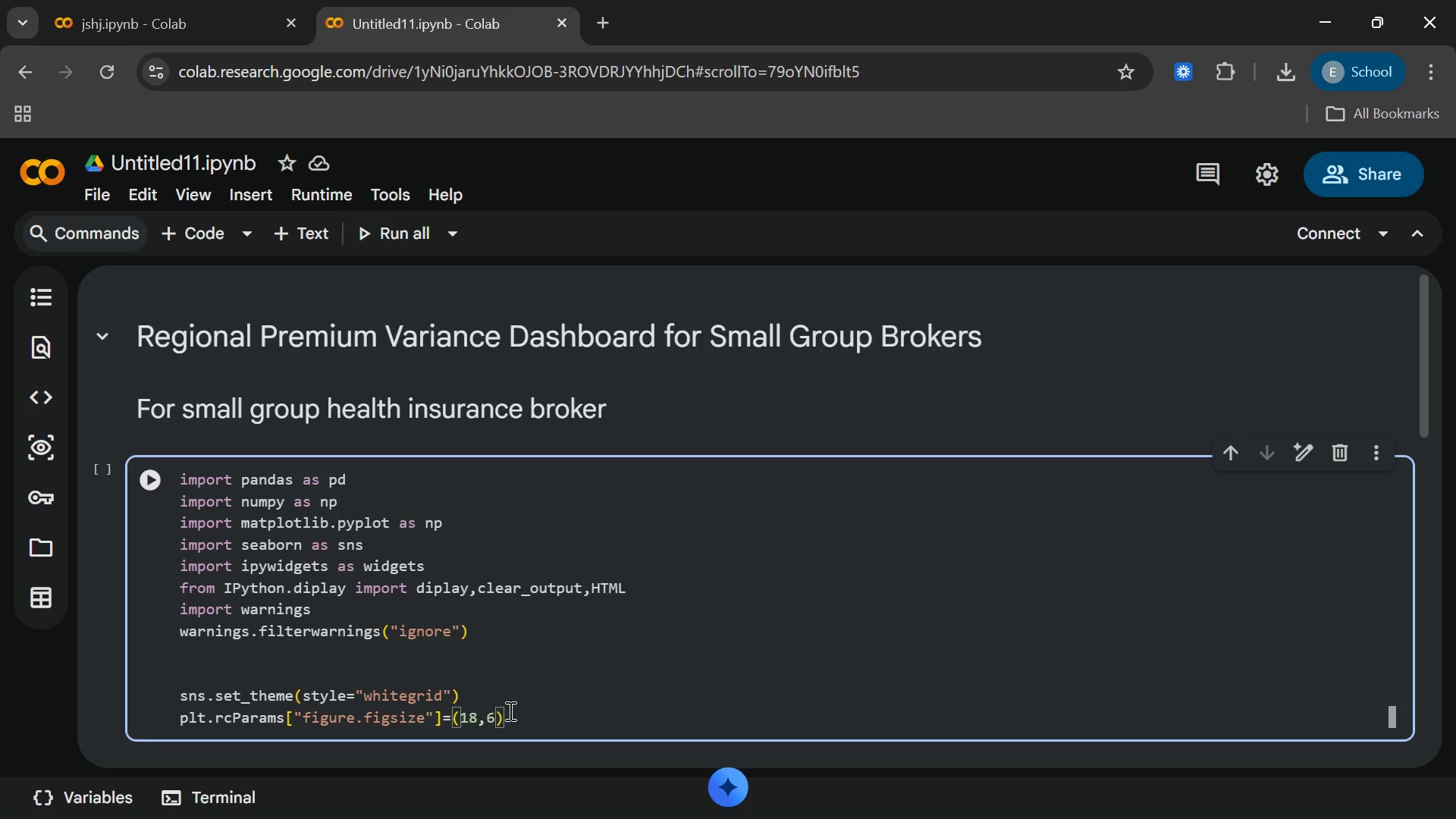 
key(Enter)
 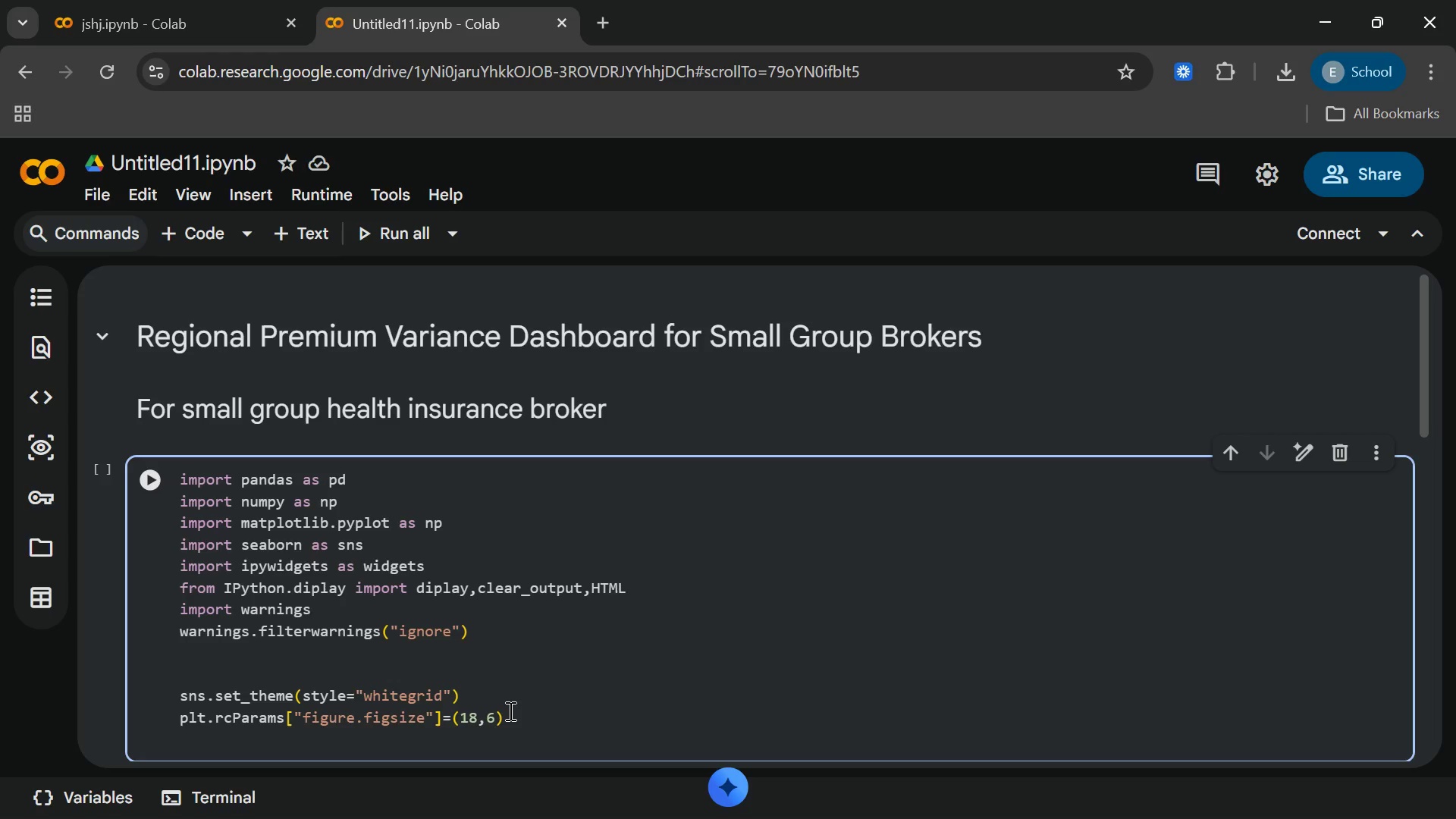 
type(plt)
 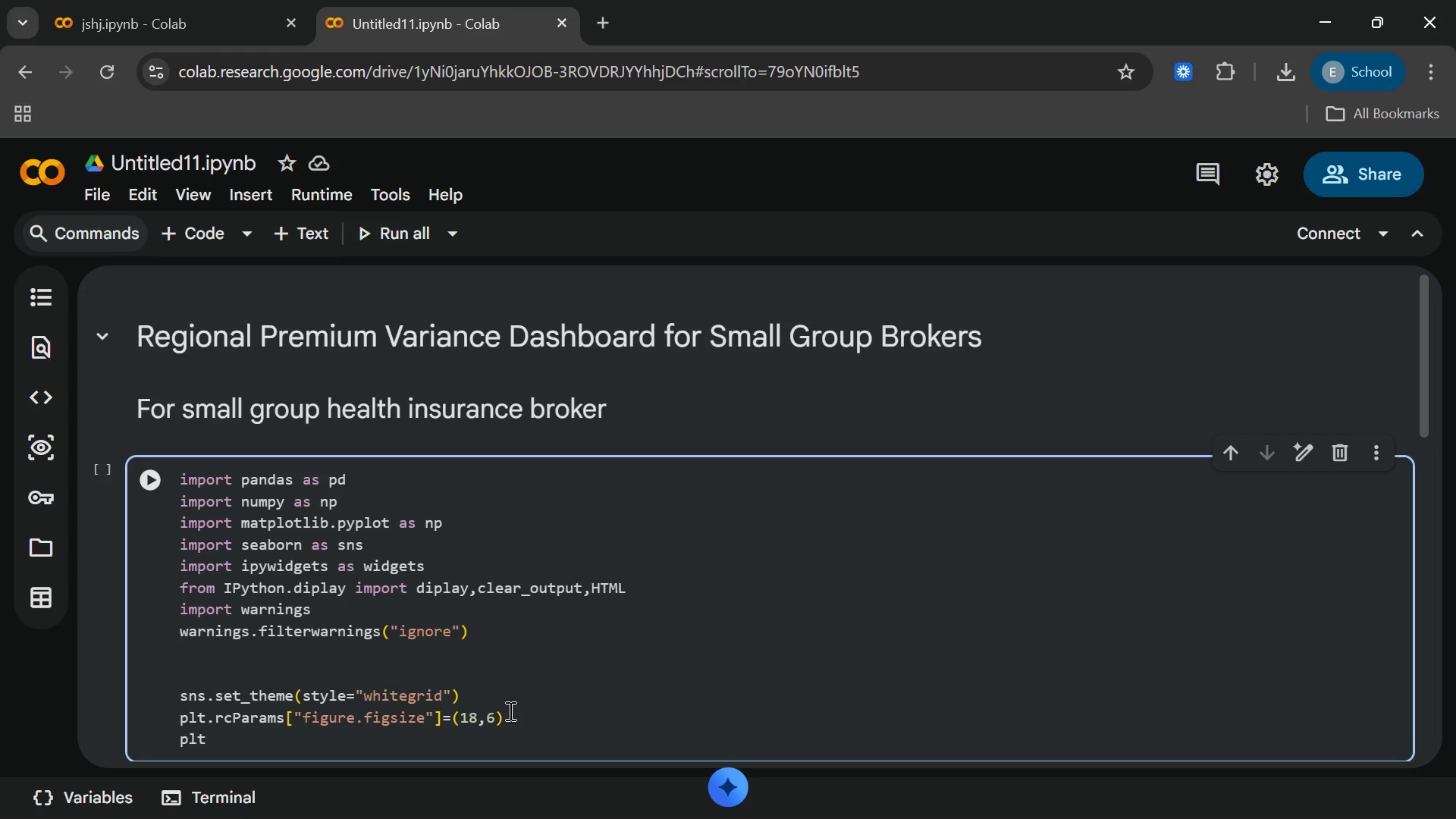 
type(rcPara)
 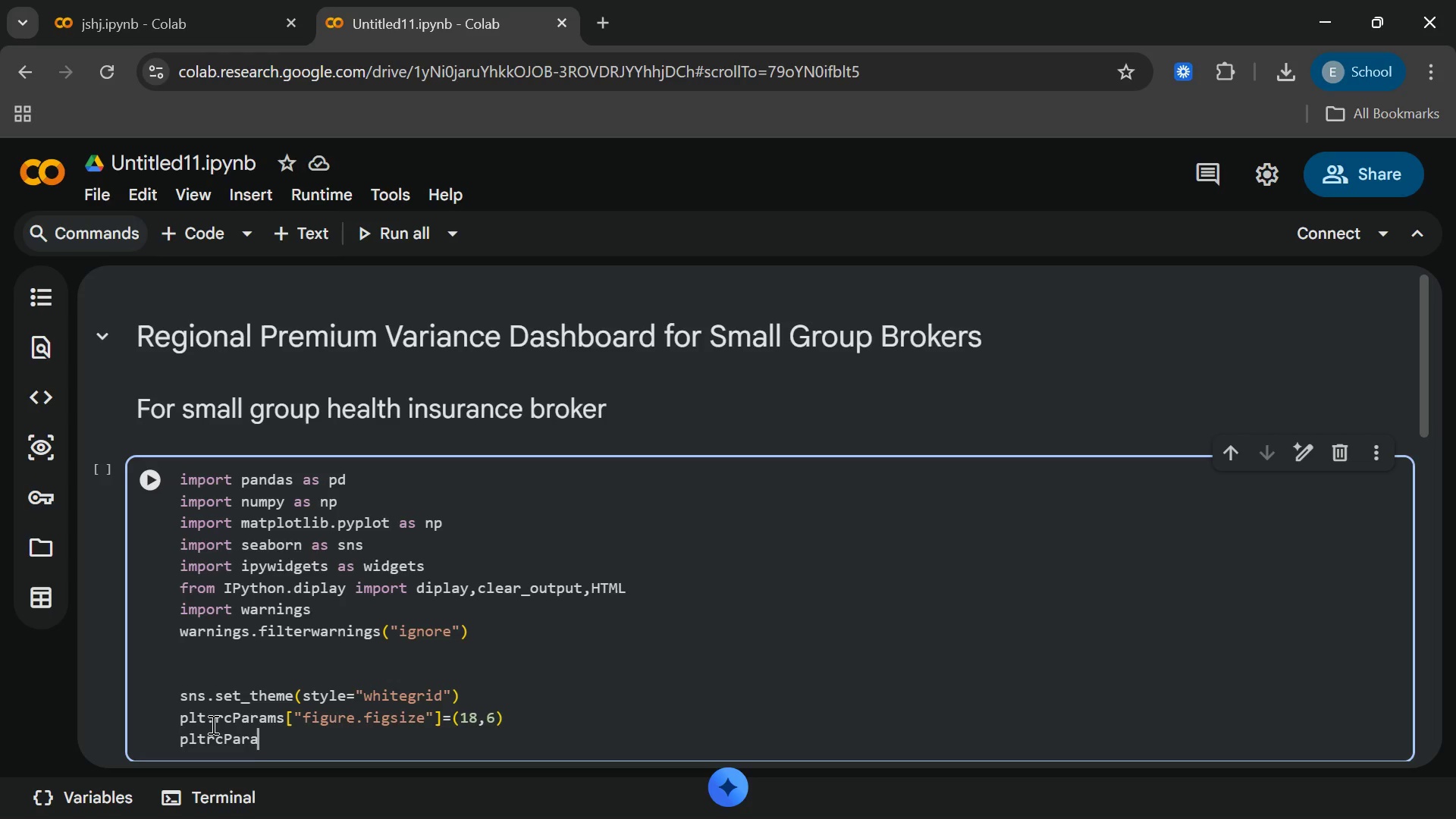 
left_click([204, 734])
 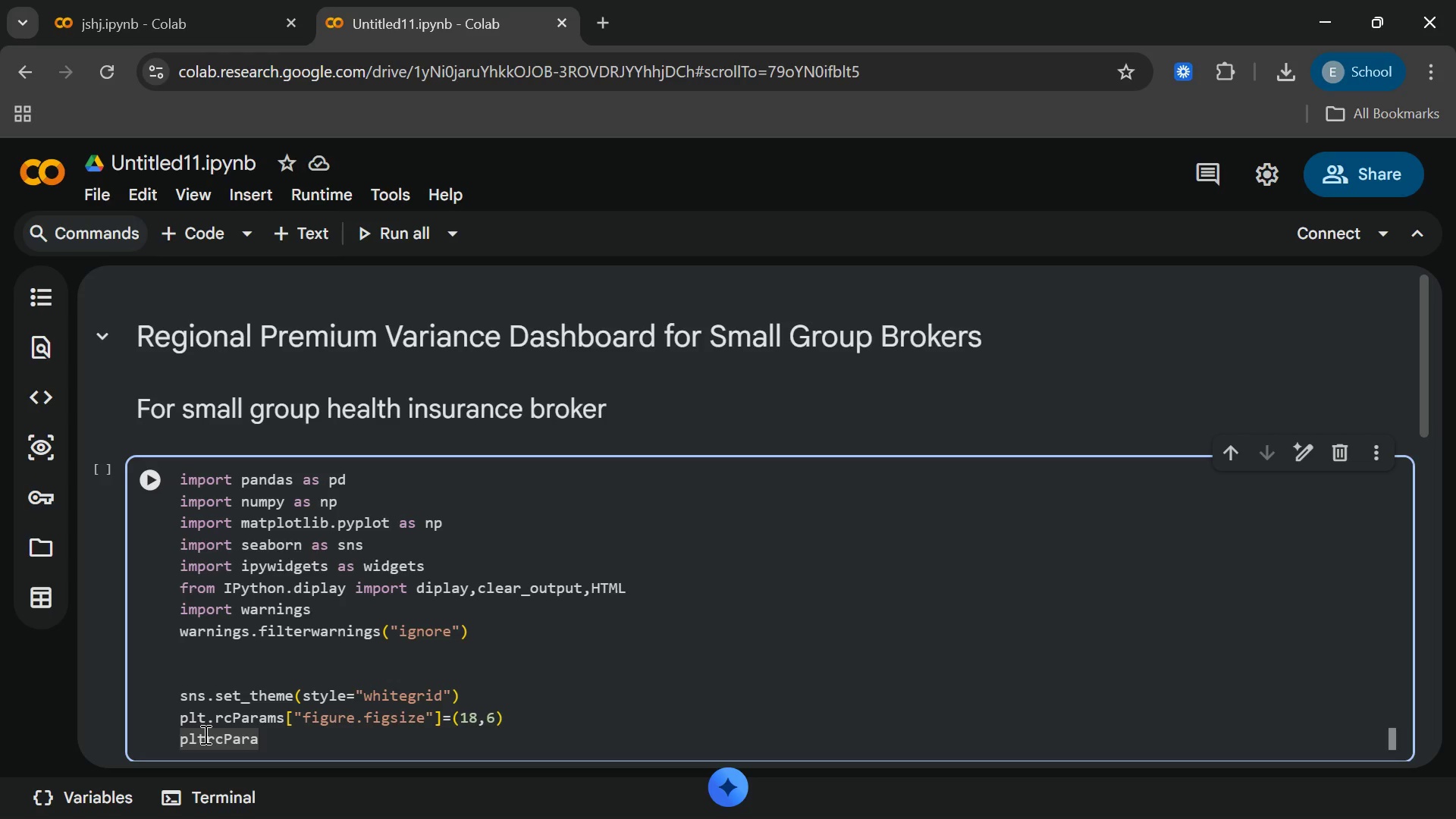 
key(Period)
 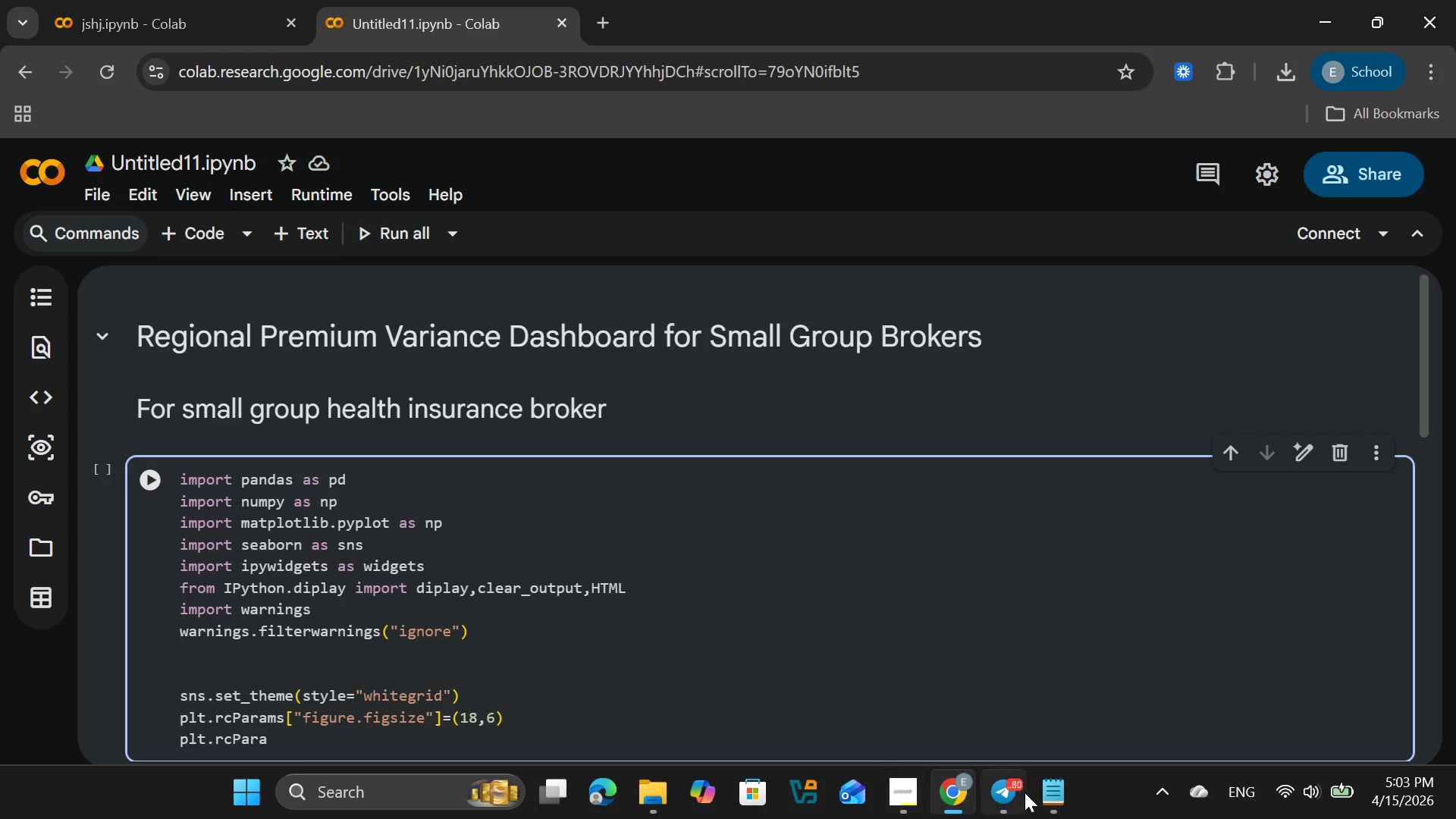 
left_click([1013, 797])
 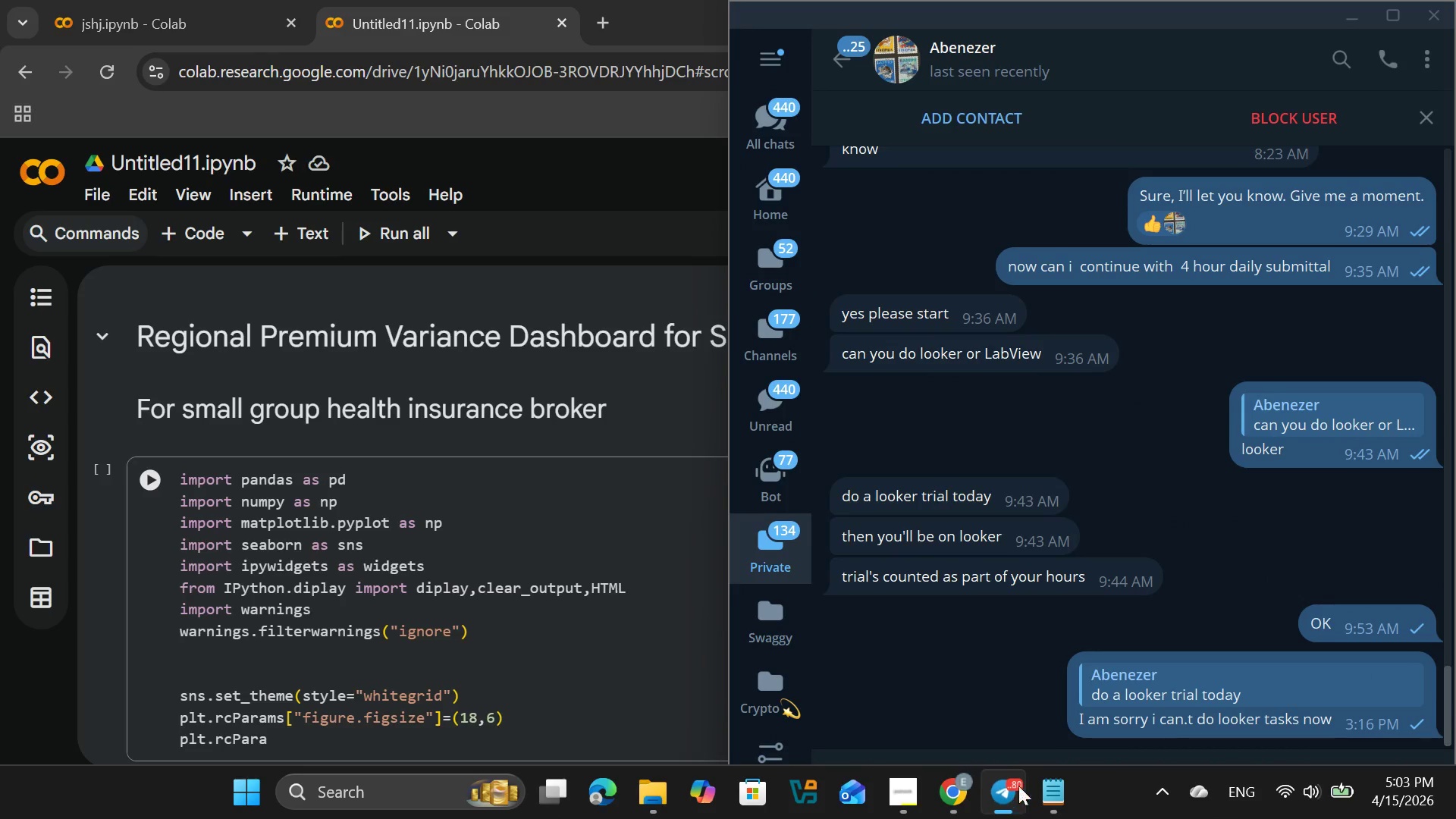 
mouse_move([1073, 752])
 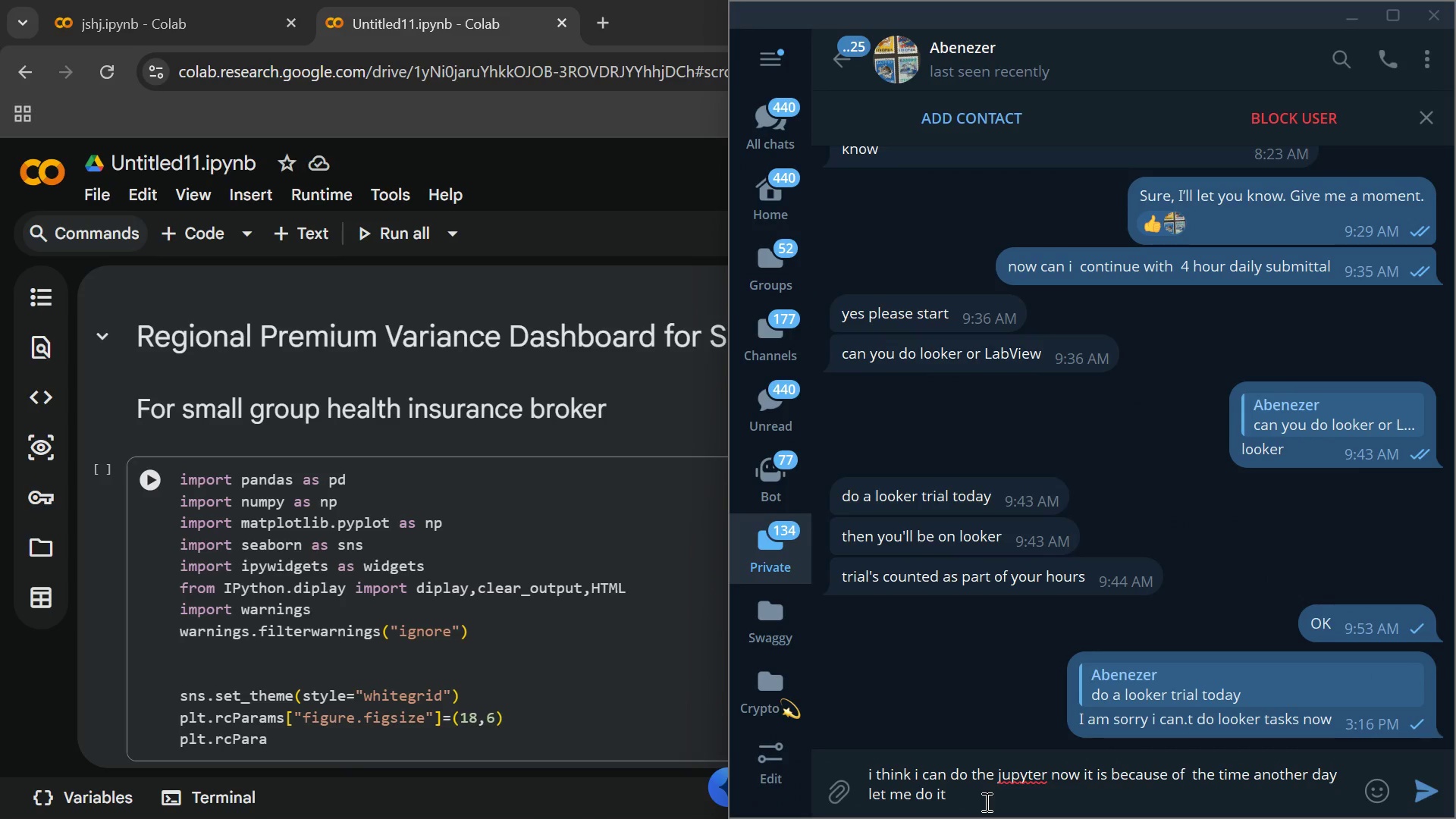 
left_click_drag(start_coordinate=[985, 802], to_coordinate=[813, 748])
 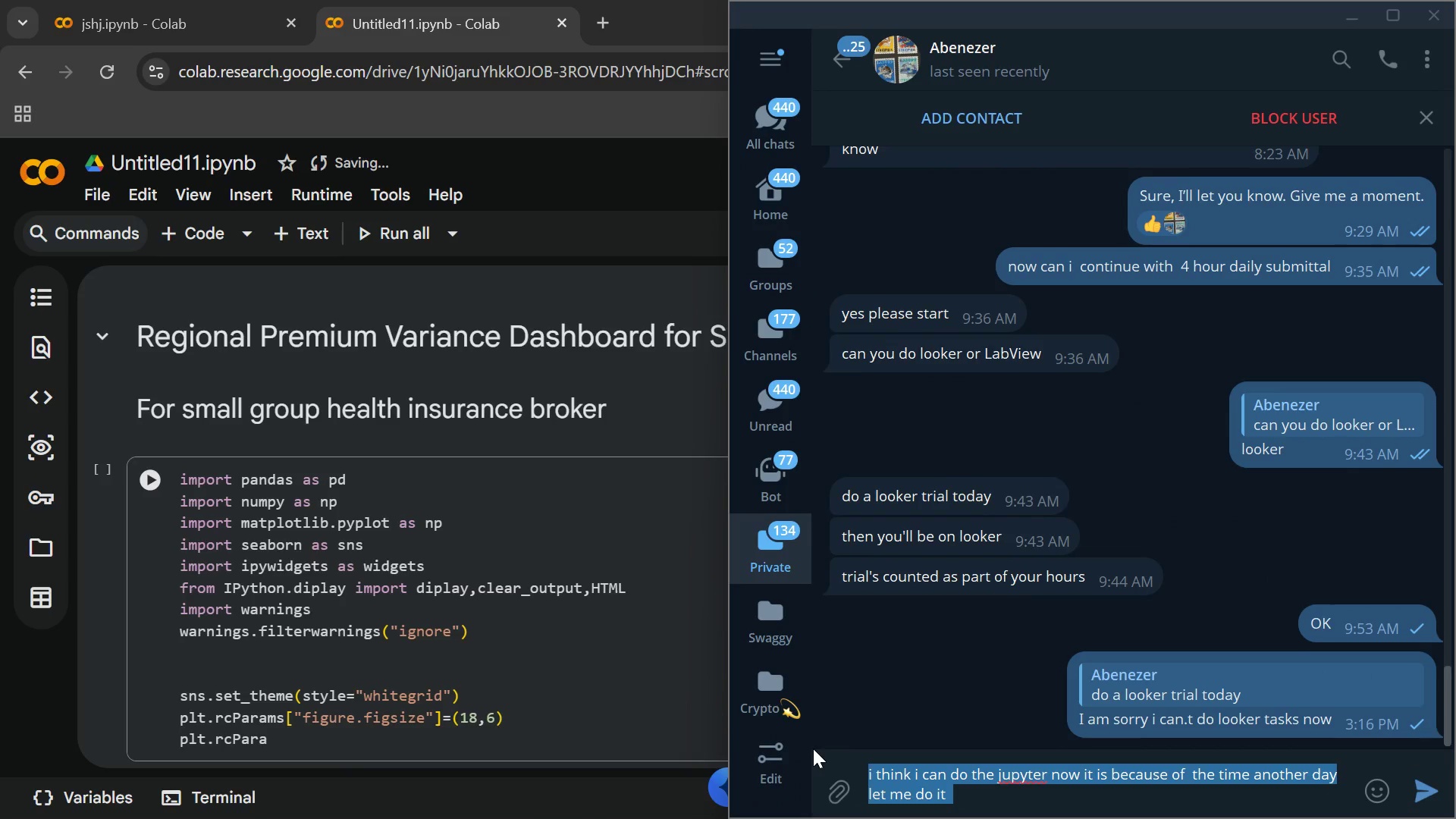 
key(Backspace)
 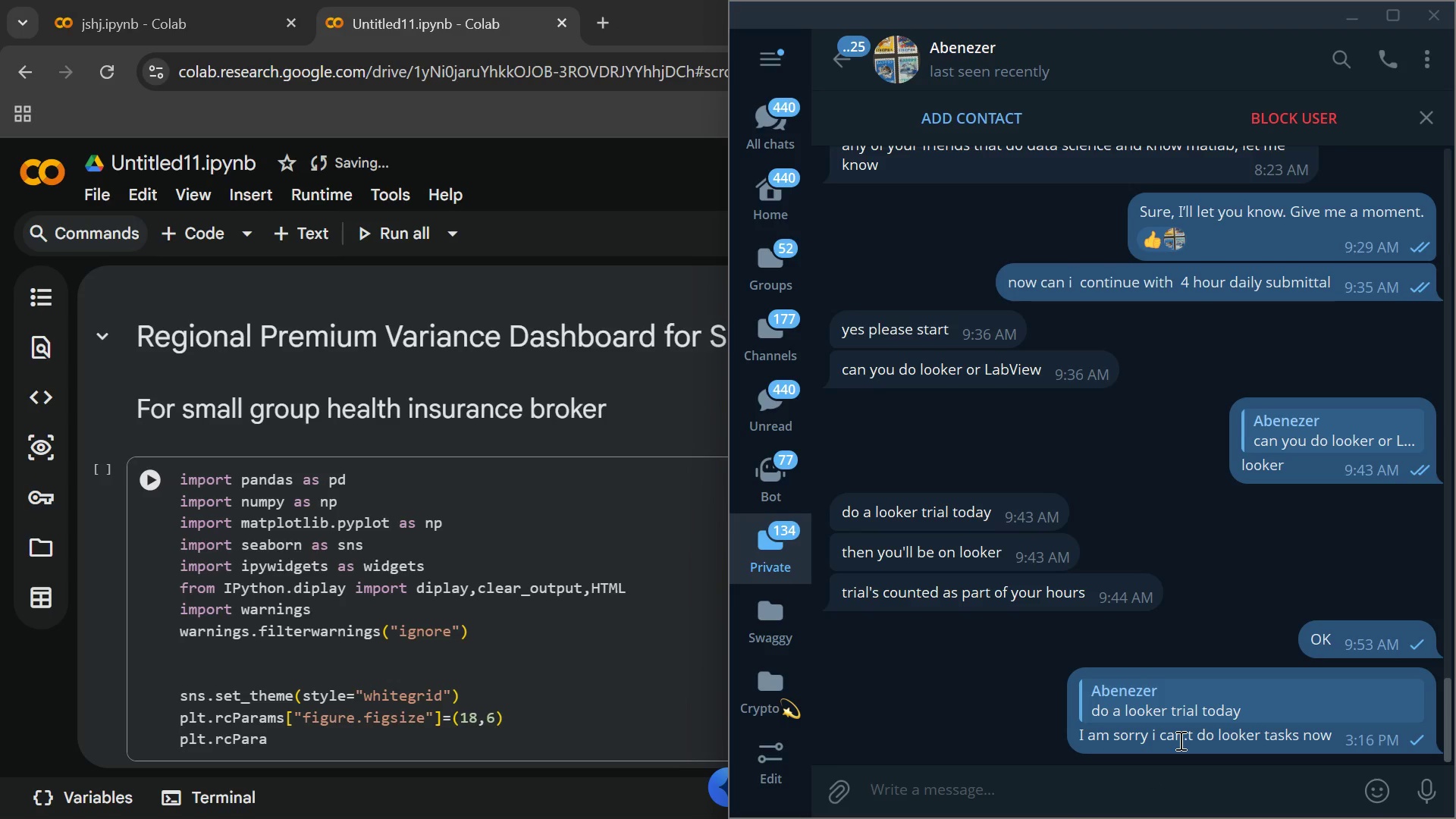 
right_click([1179, 740])
 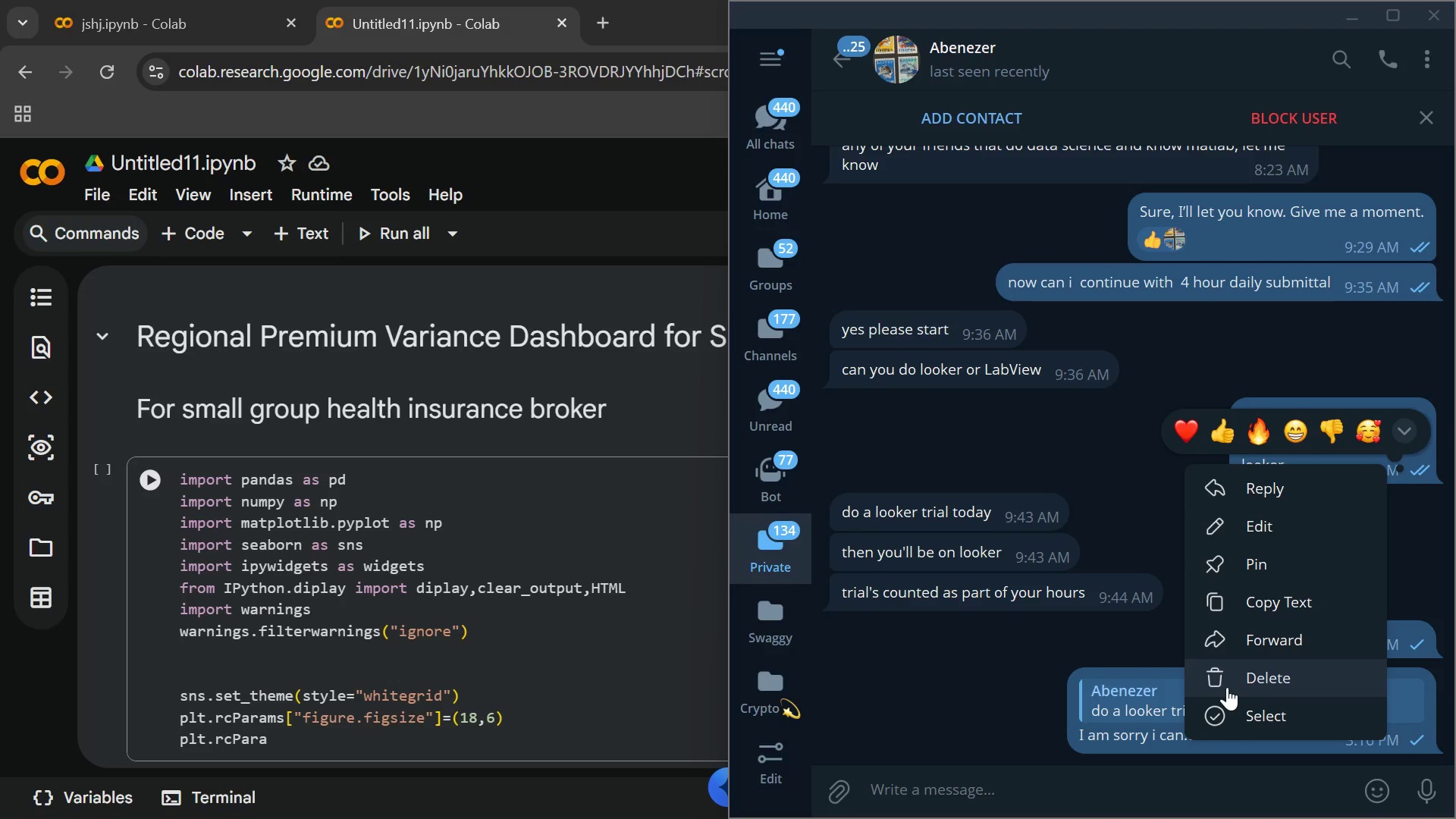 
left_click([1227, 687])
 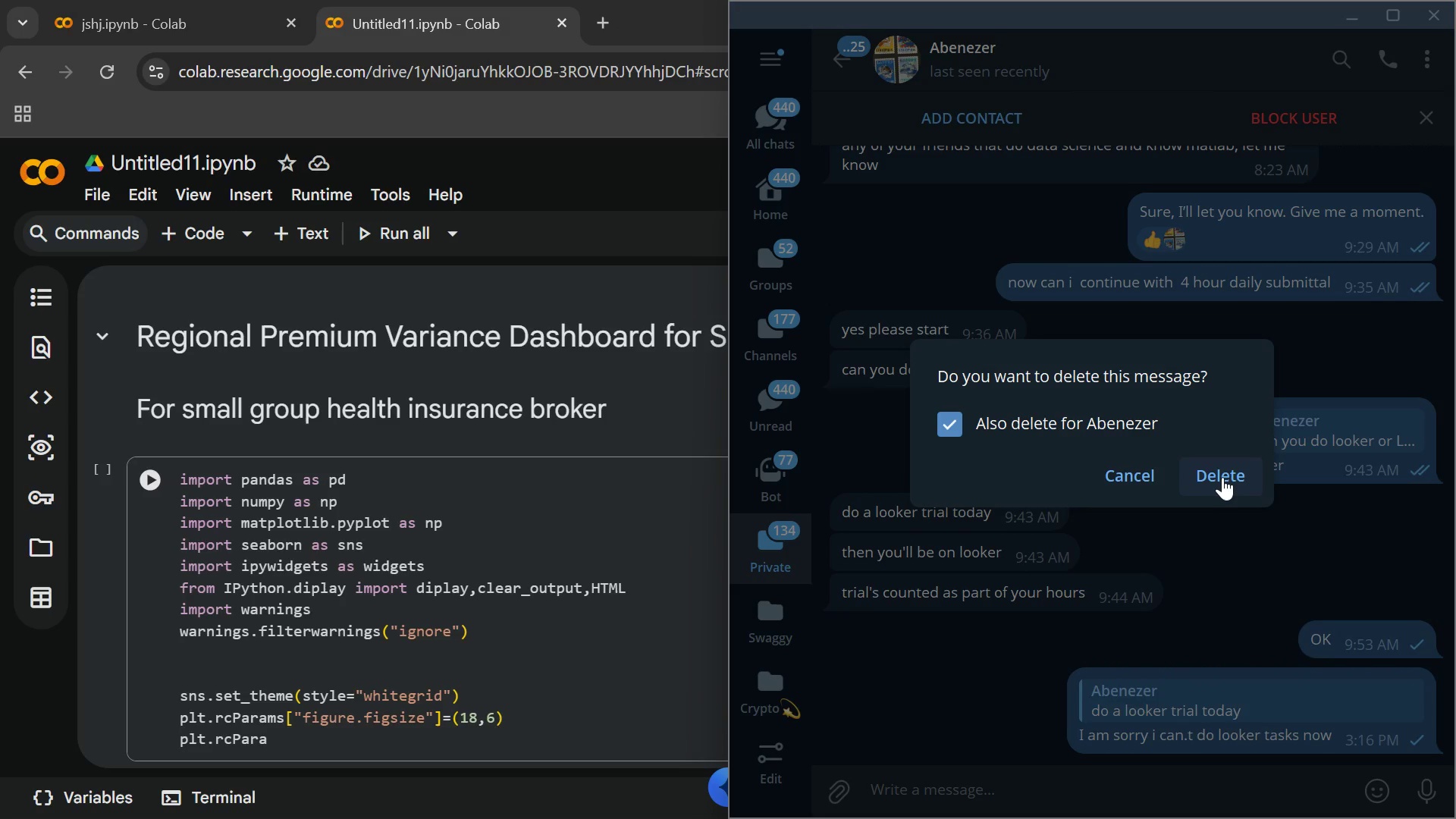 
left_click([1222, 477])
 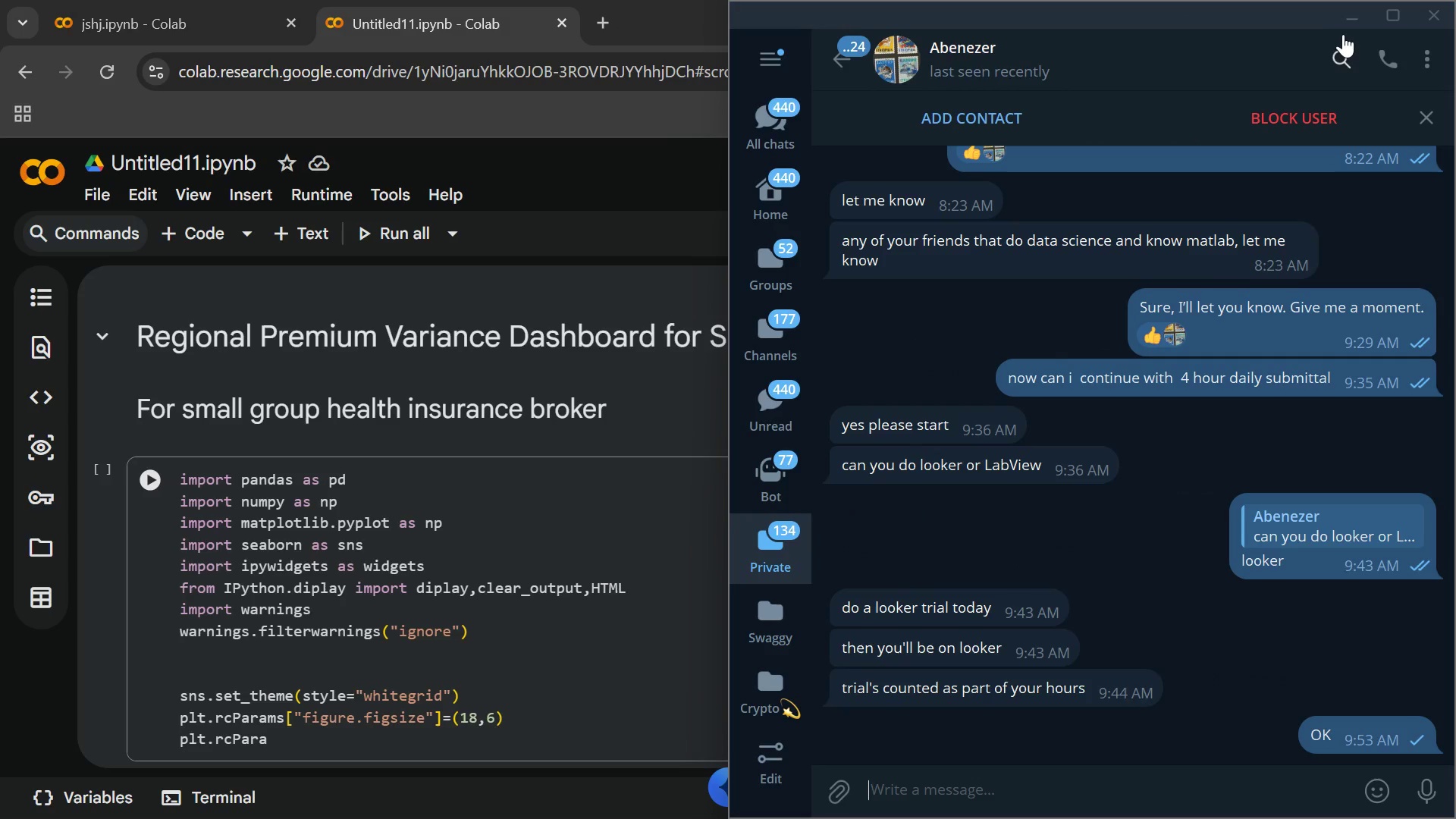 
left_click([1355, 15])
 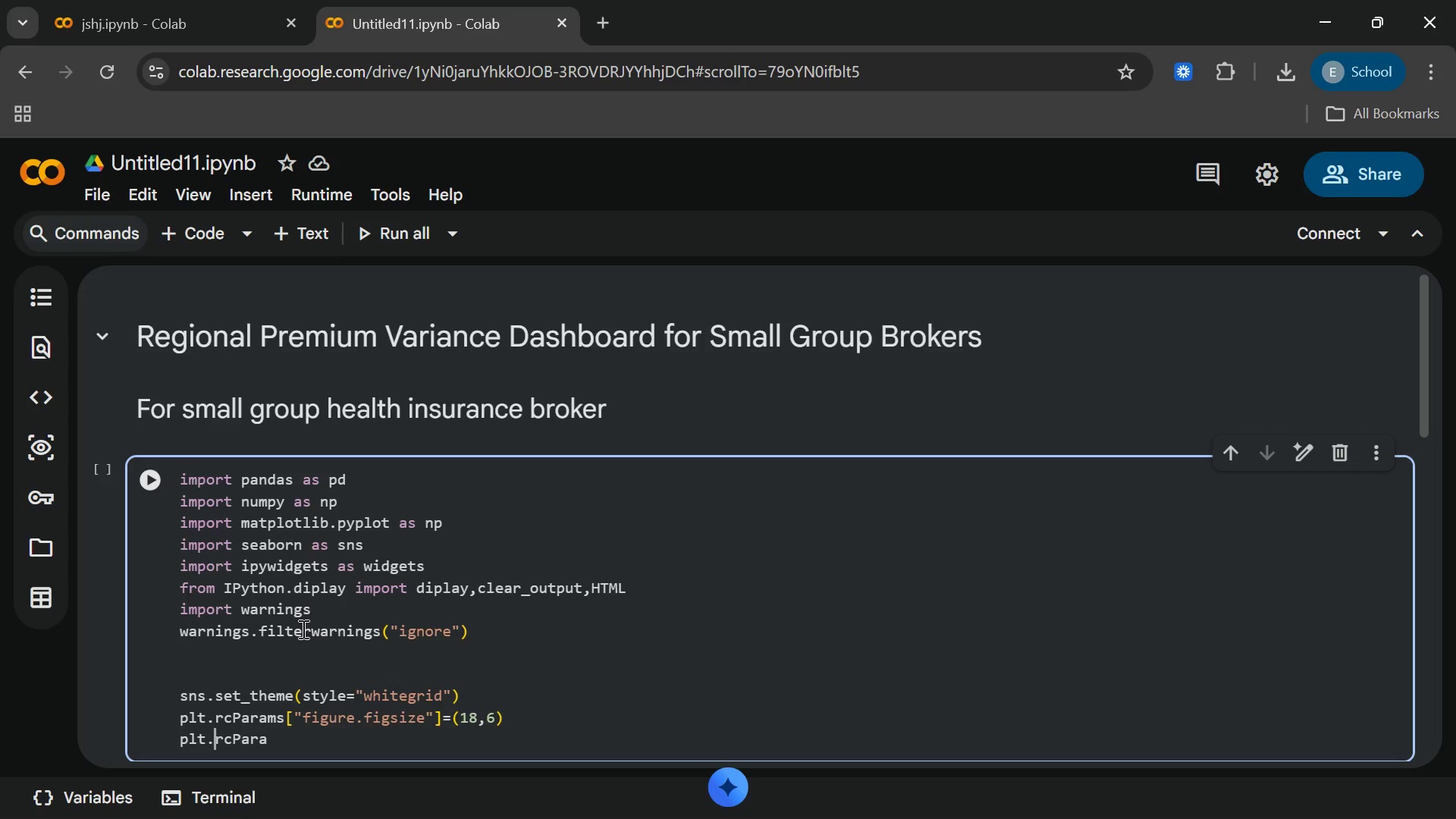 
left_click([295, 738])
 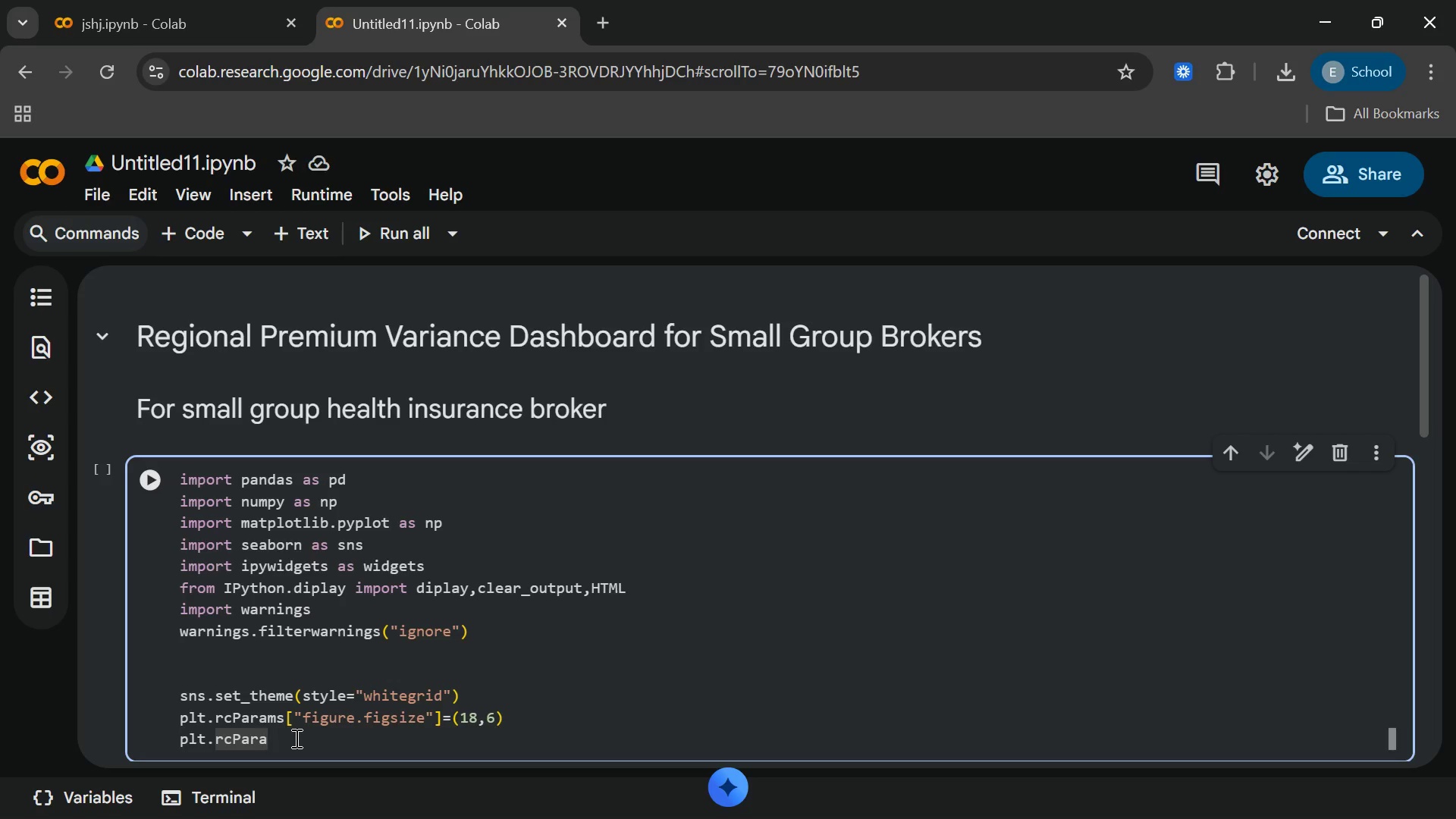 
type(ms["ytick.labelsize)
 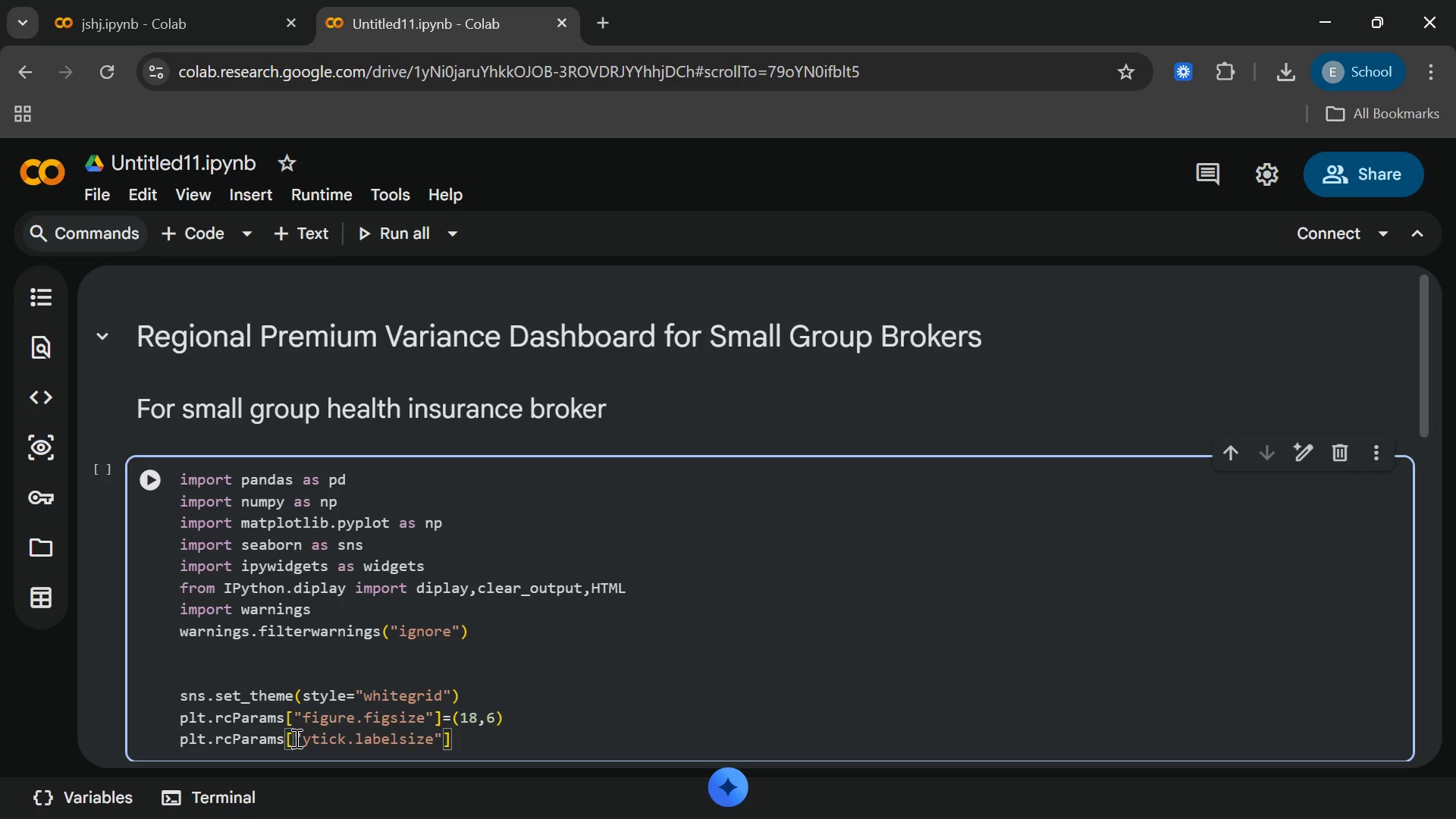 
wait(8.2)
 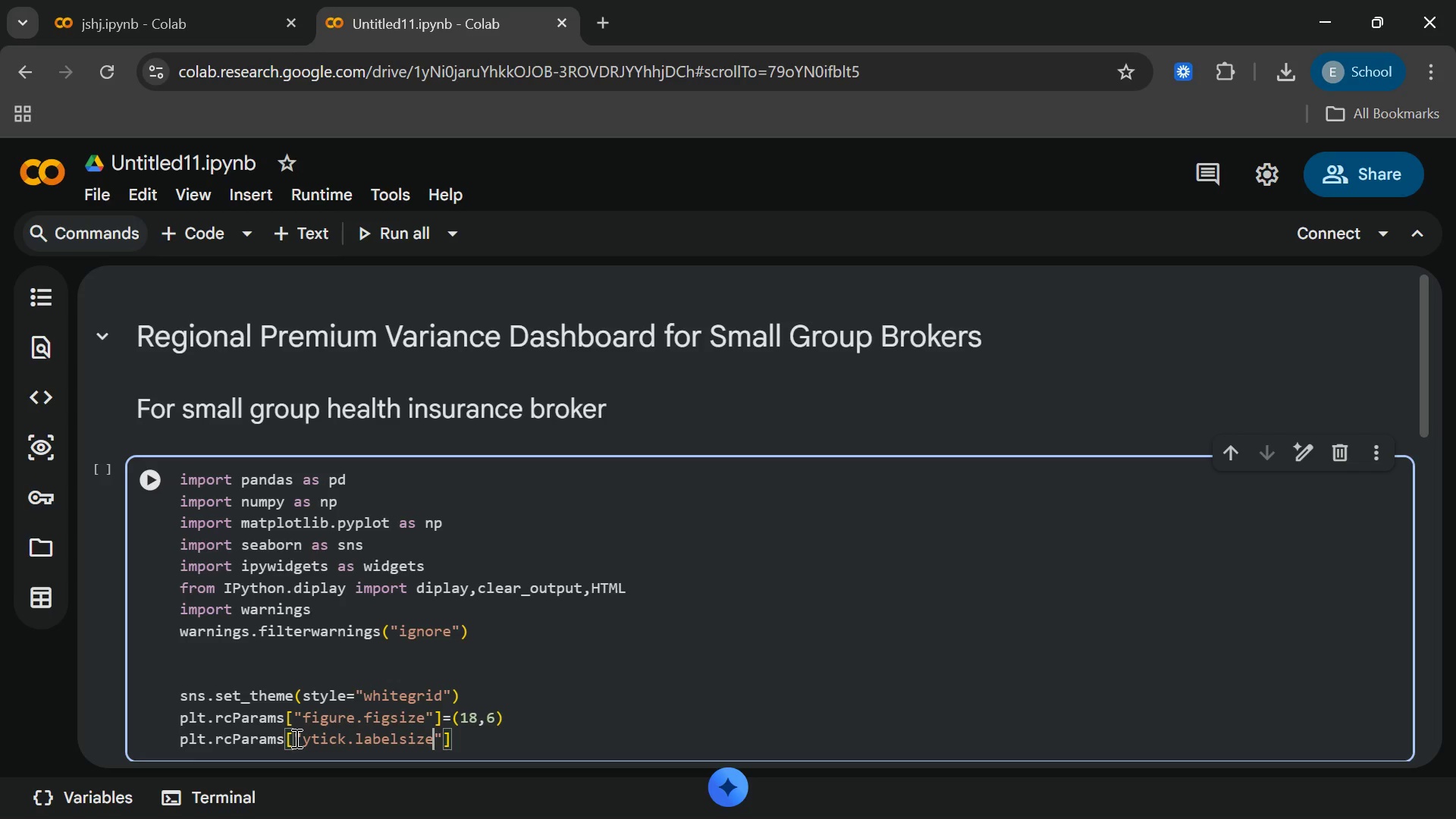 
key(Backspace)
key(Backspace)
key(Backspace)
key(Backspace)
key(Backspace)
key(Backspace)
key(Backspace)
key(Backspace)
key(Backspace)
key(Backspace)
key(Backspace)
key(Backspace)
key(Backspace)
key(Backspace)
key(Backspace)
type(font.size)
 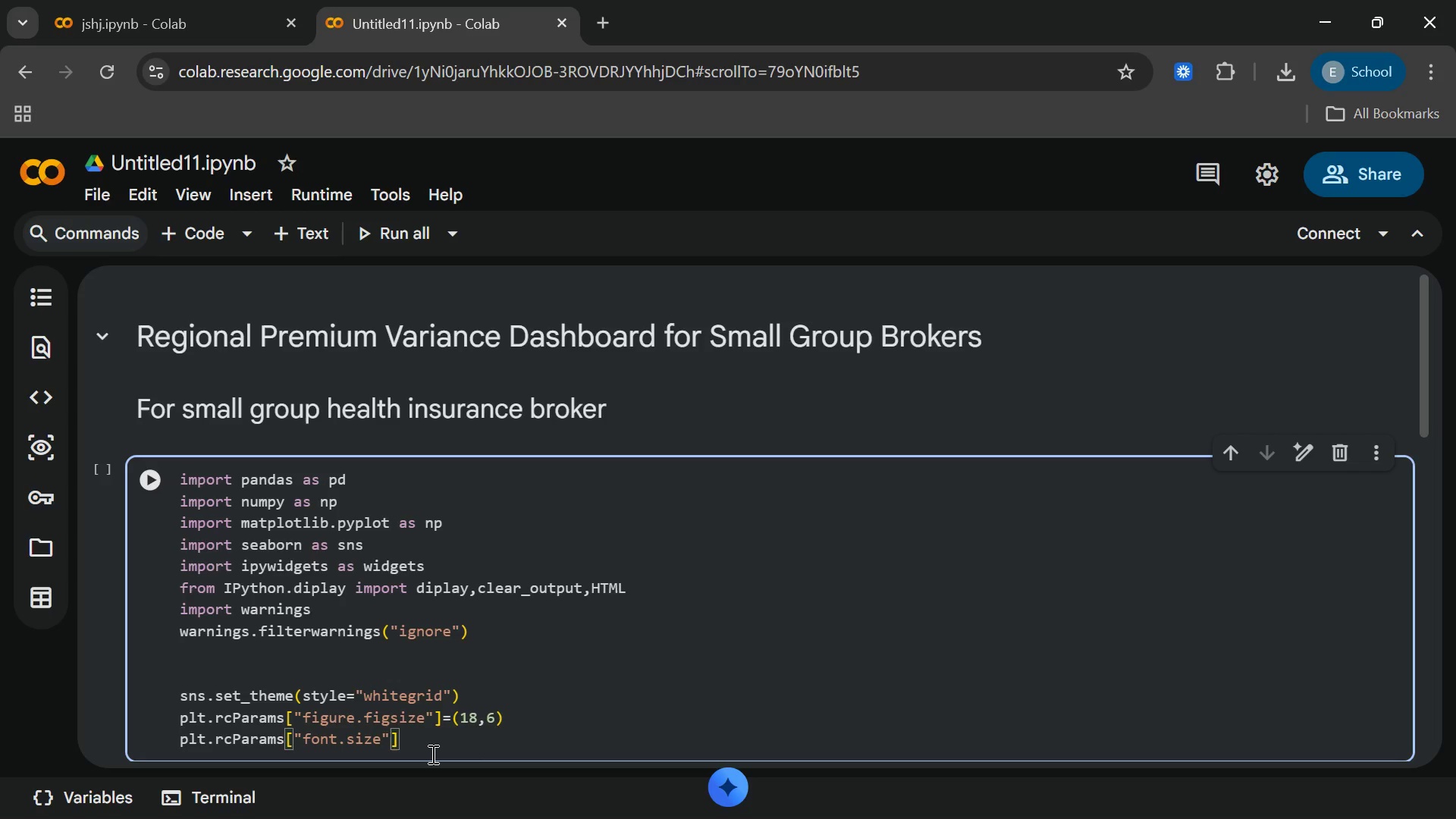 
key(ArrowRight)
 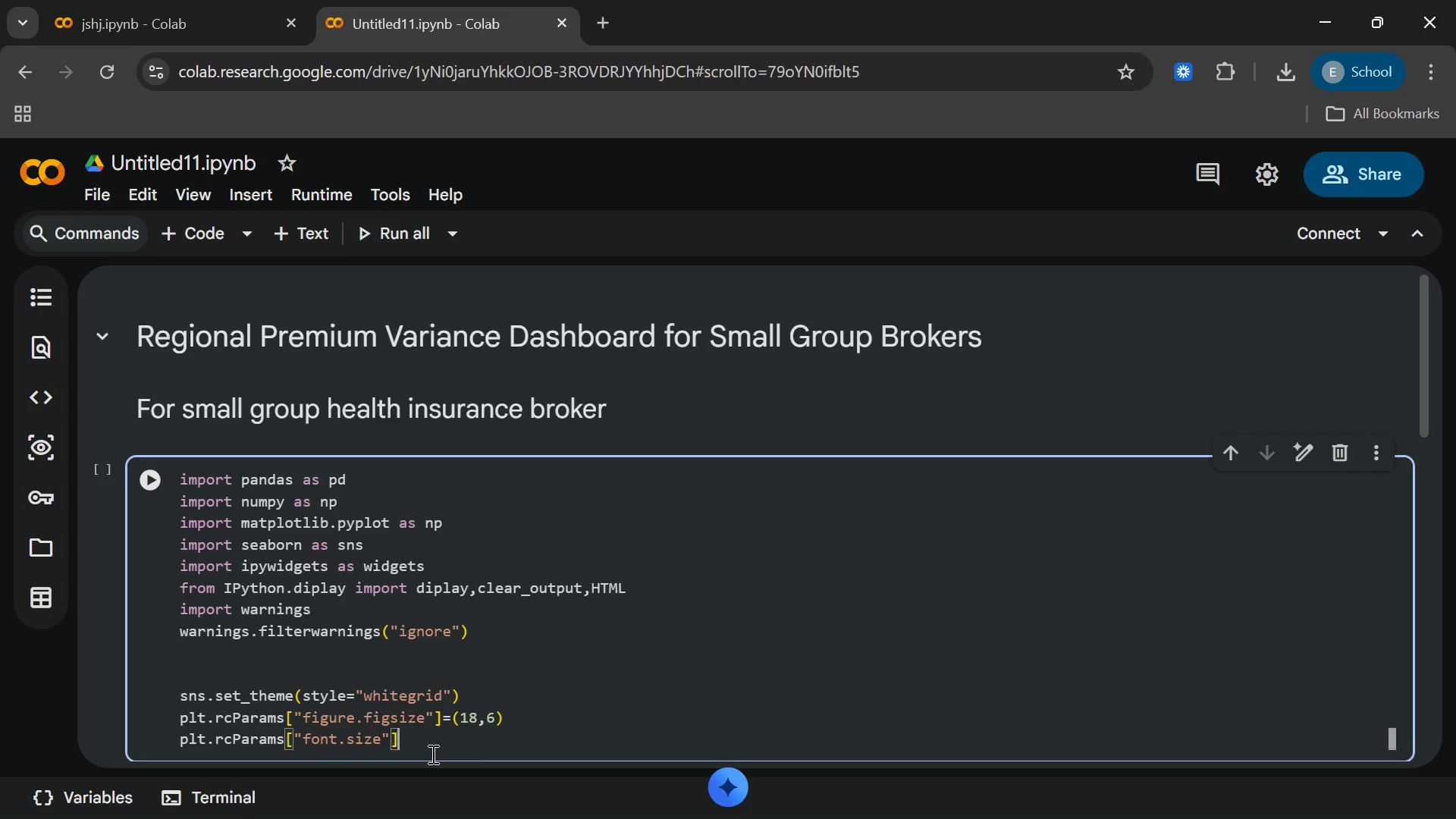 
key(ArrowRight)
 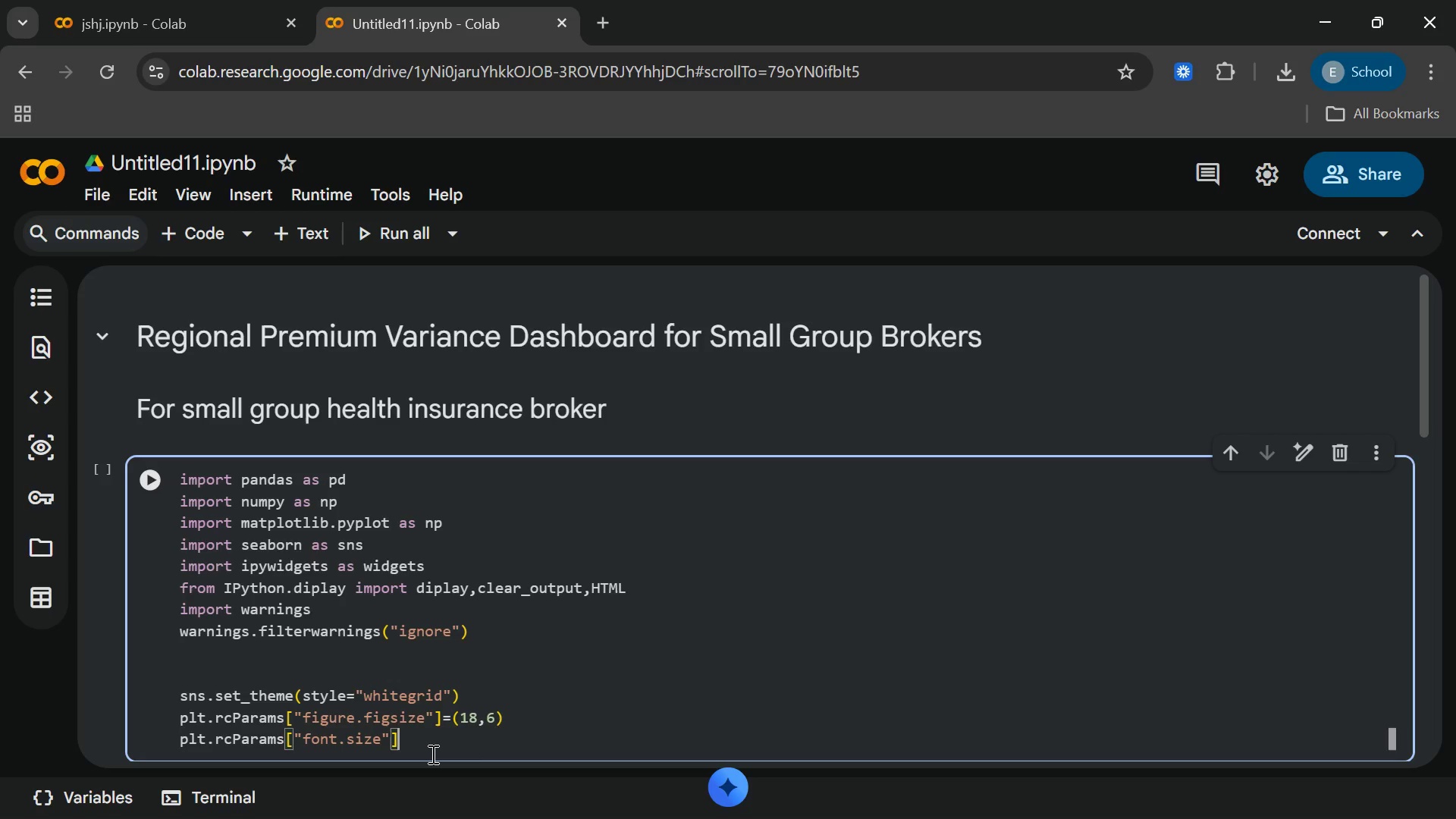 
type(=10)
 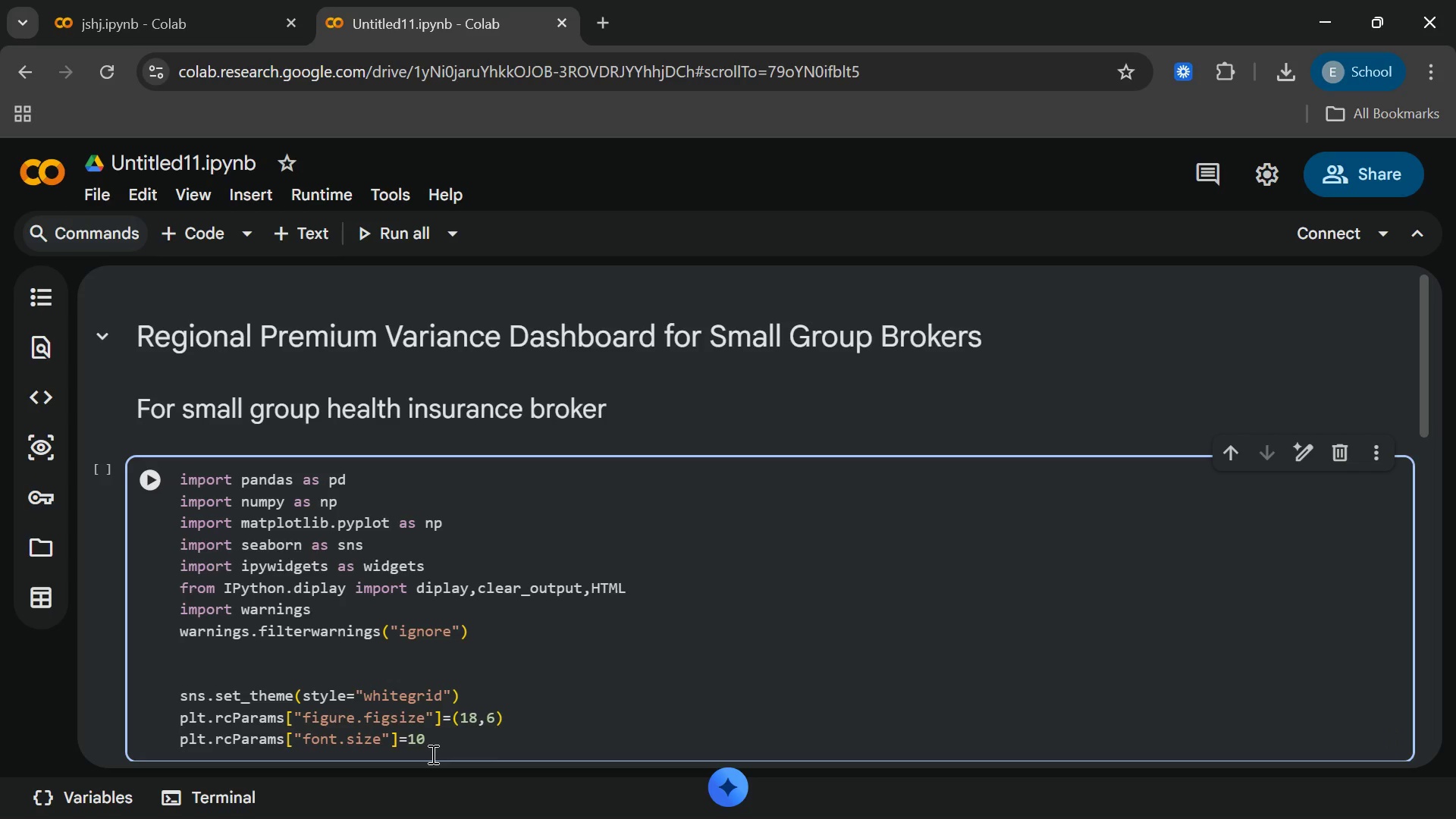 
key(Enter)
 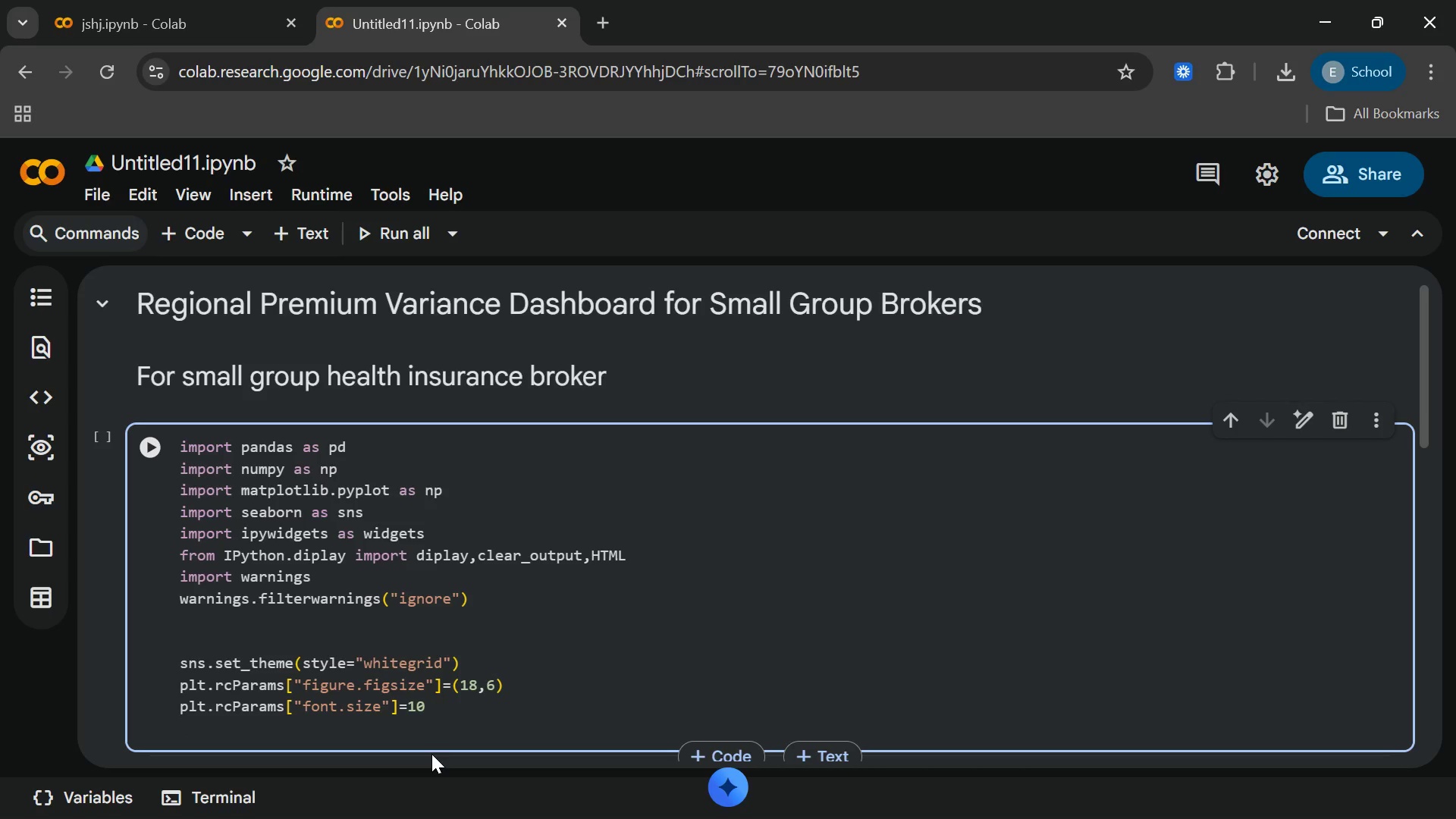 
type(plt.rcParams["axes.labelsize)
 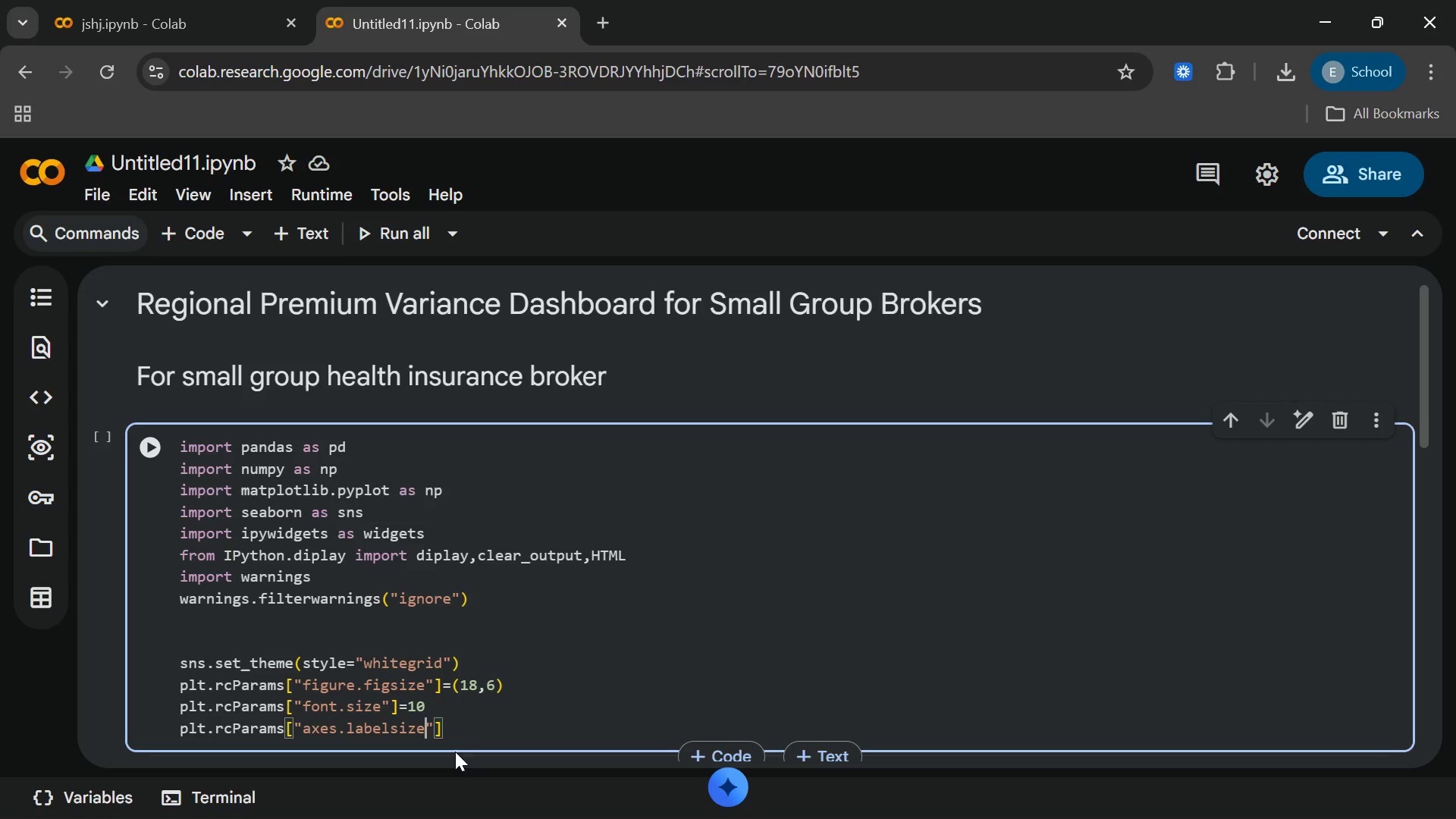 
left_click([467, 724])
 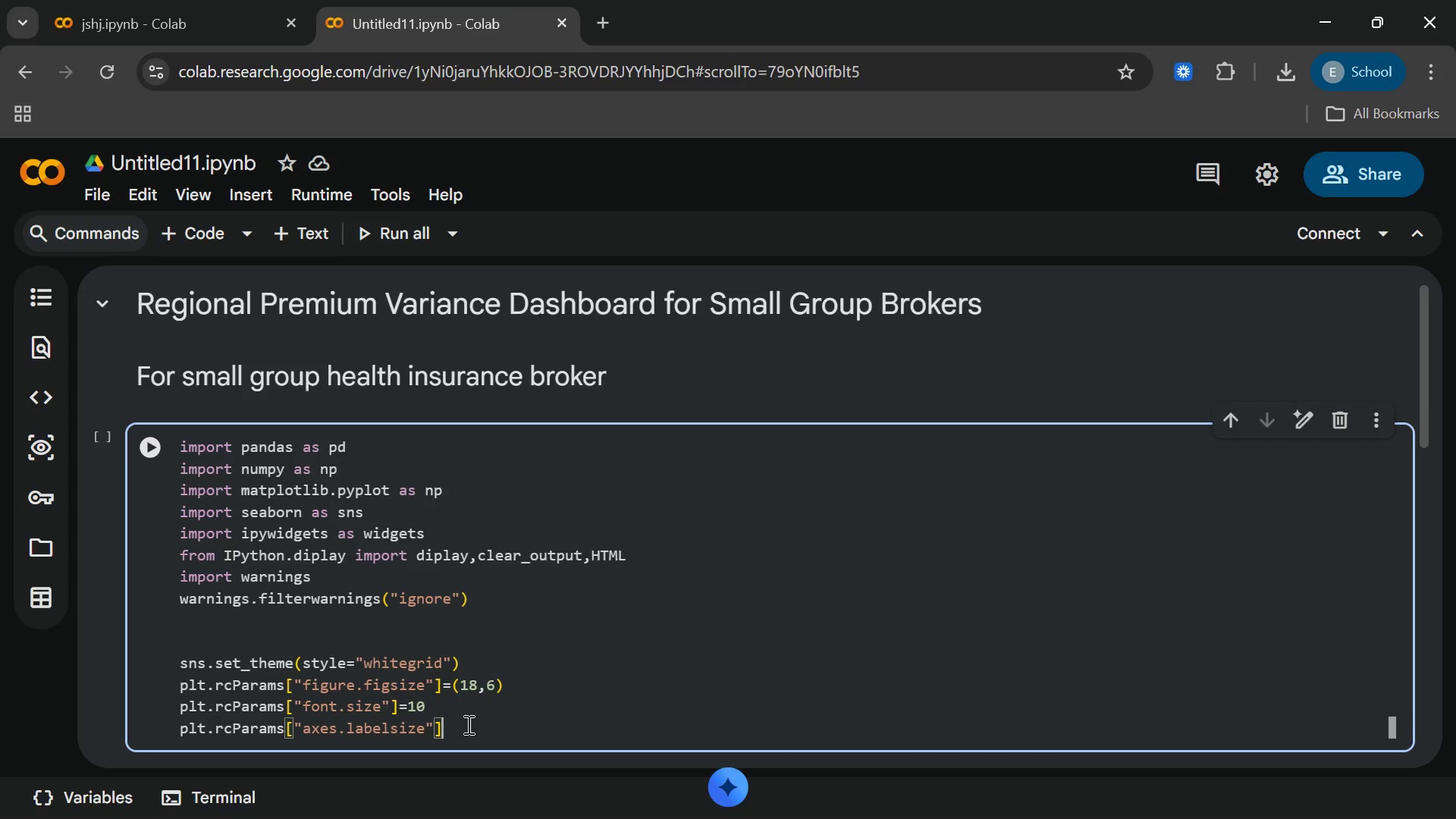 
type(=11)
 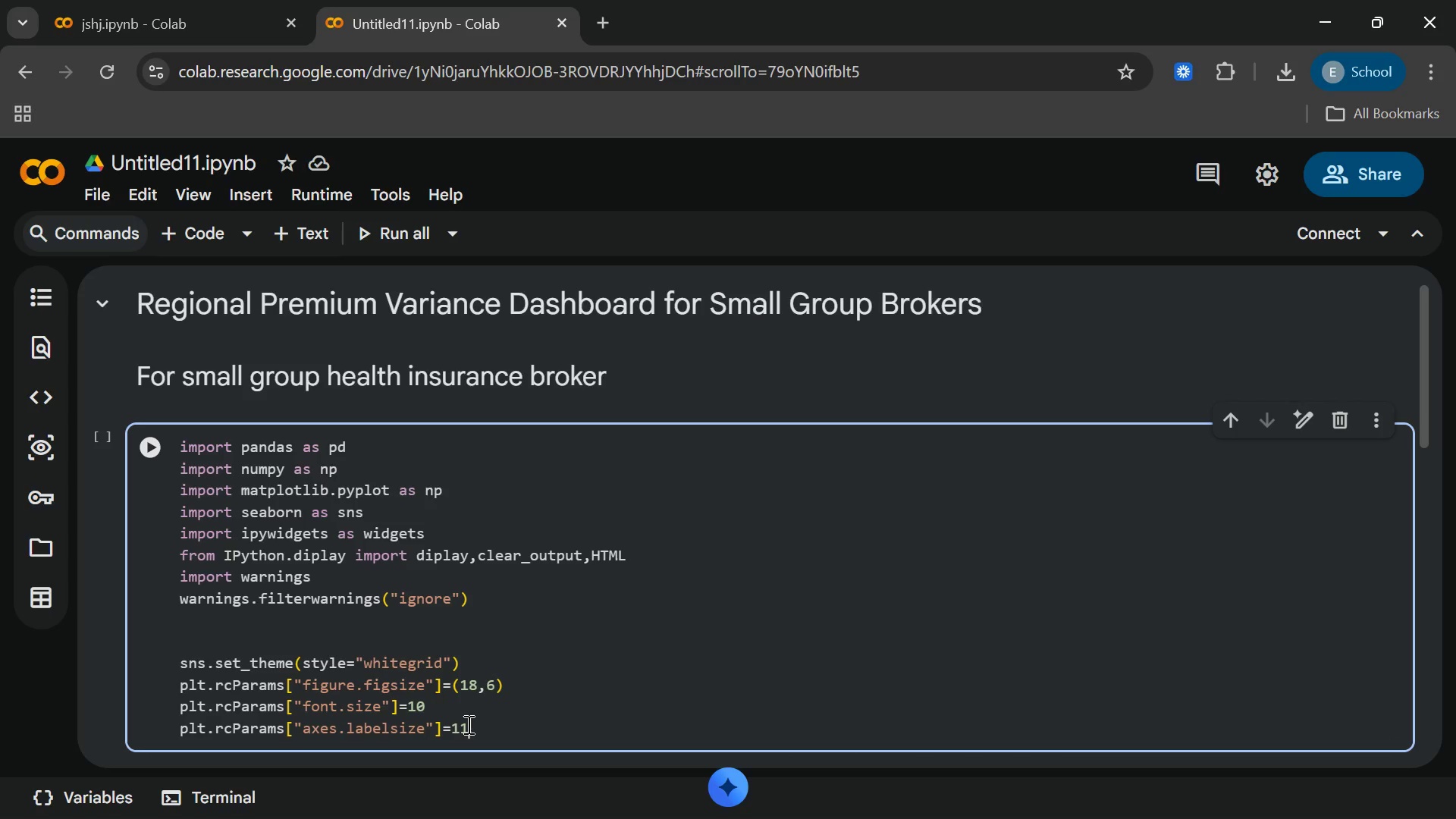 
key(Enter)
 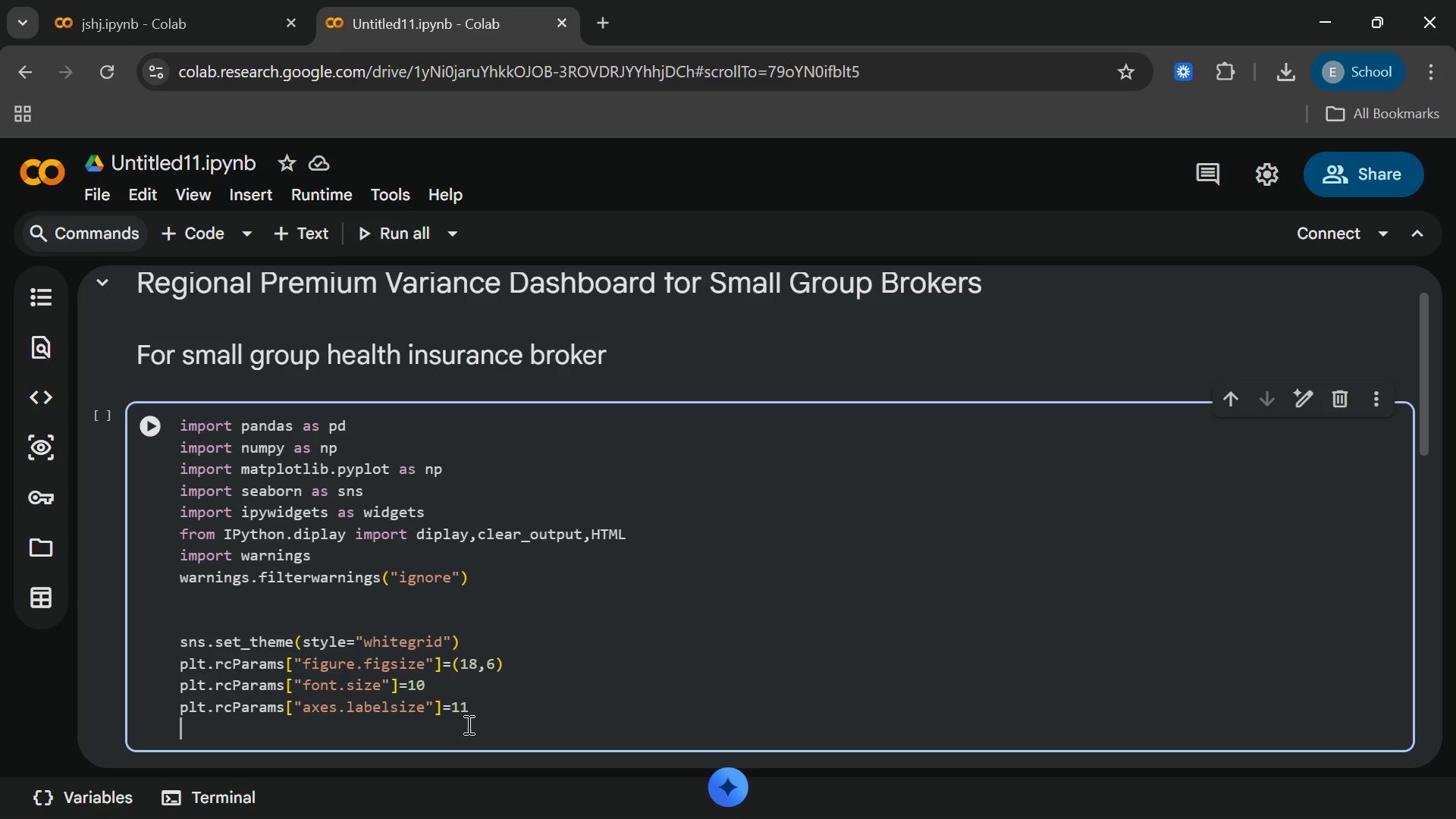 
type(plt.rcParams)
 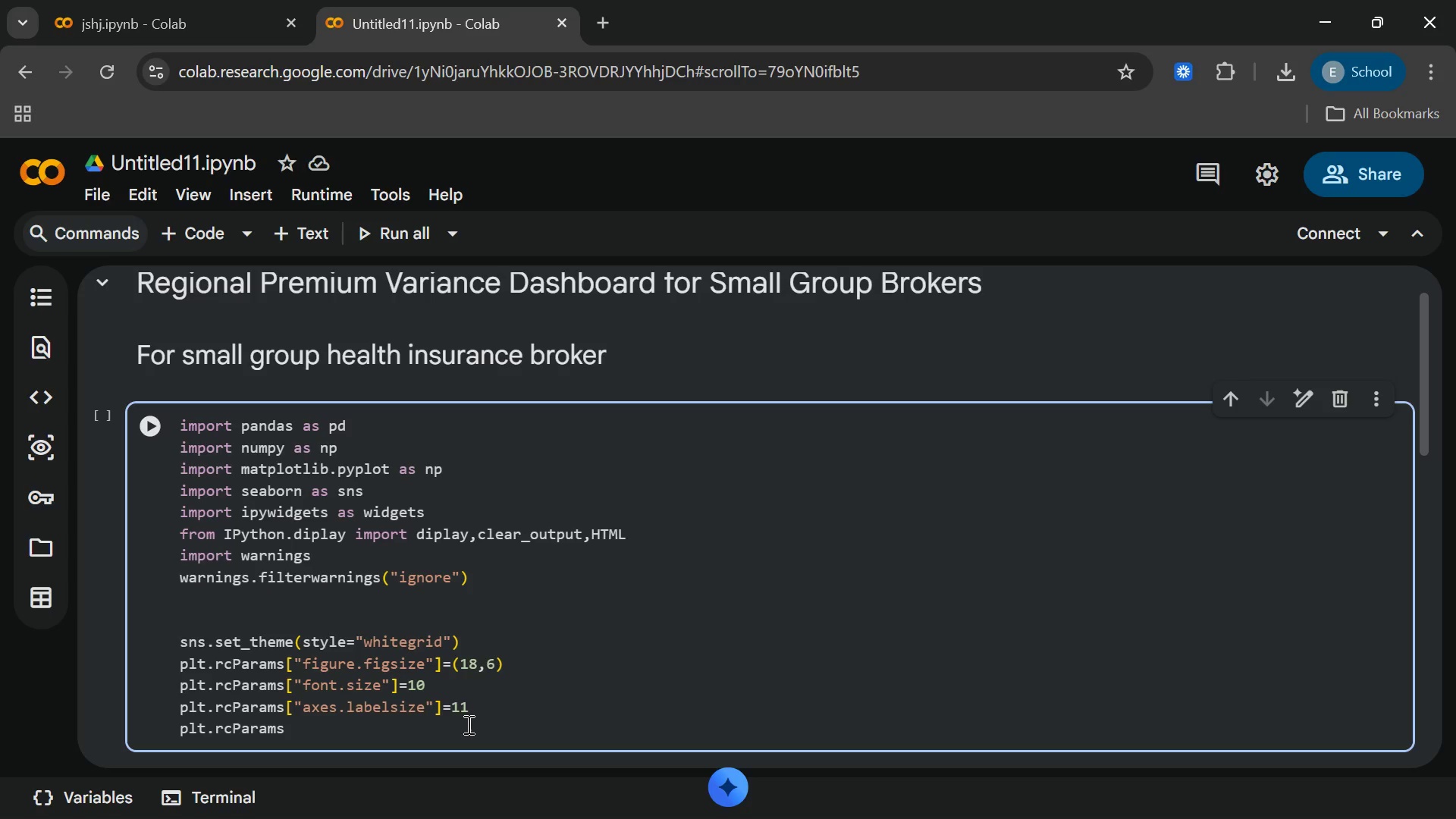 
wait(9.23)
 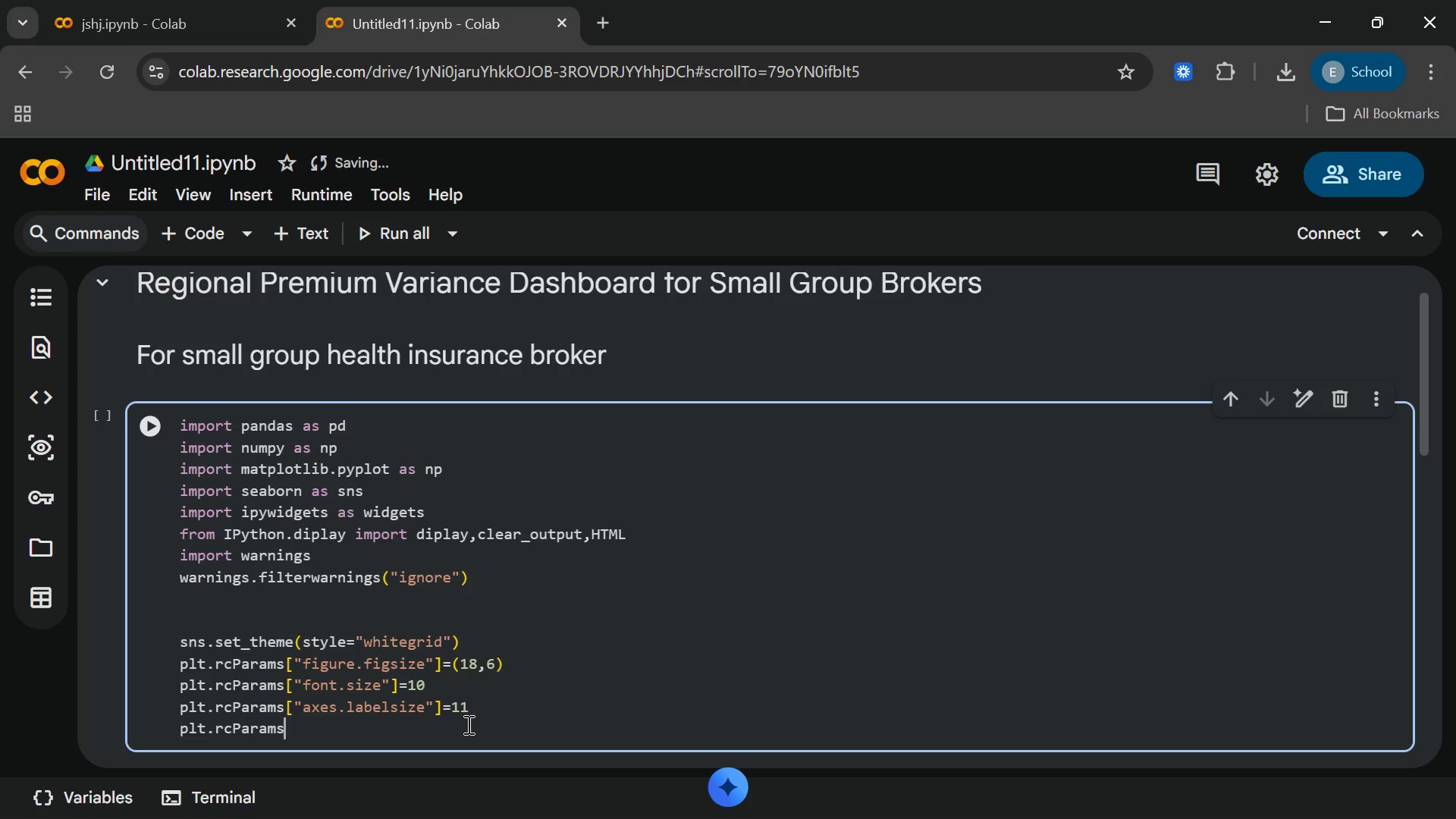 
type(["xtick.labelsize)
 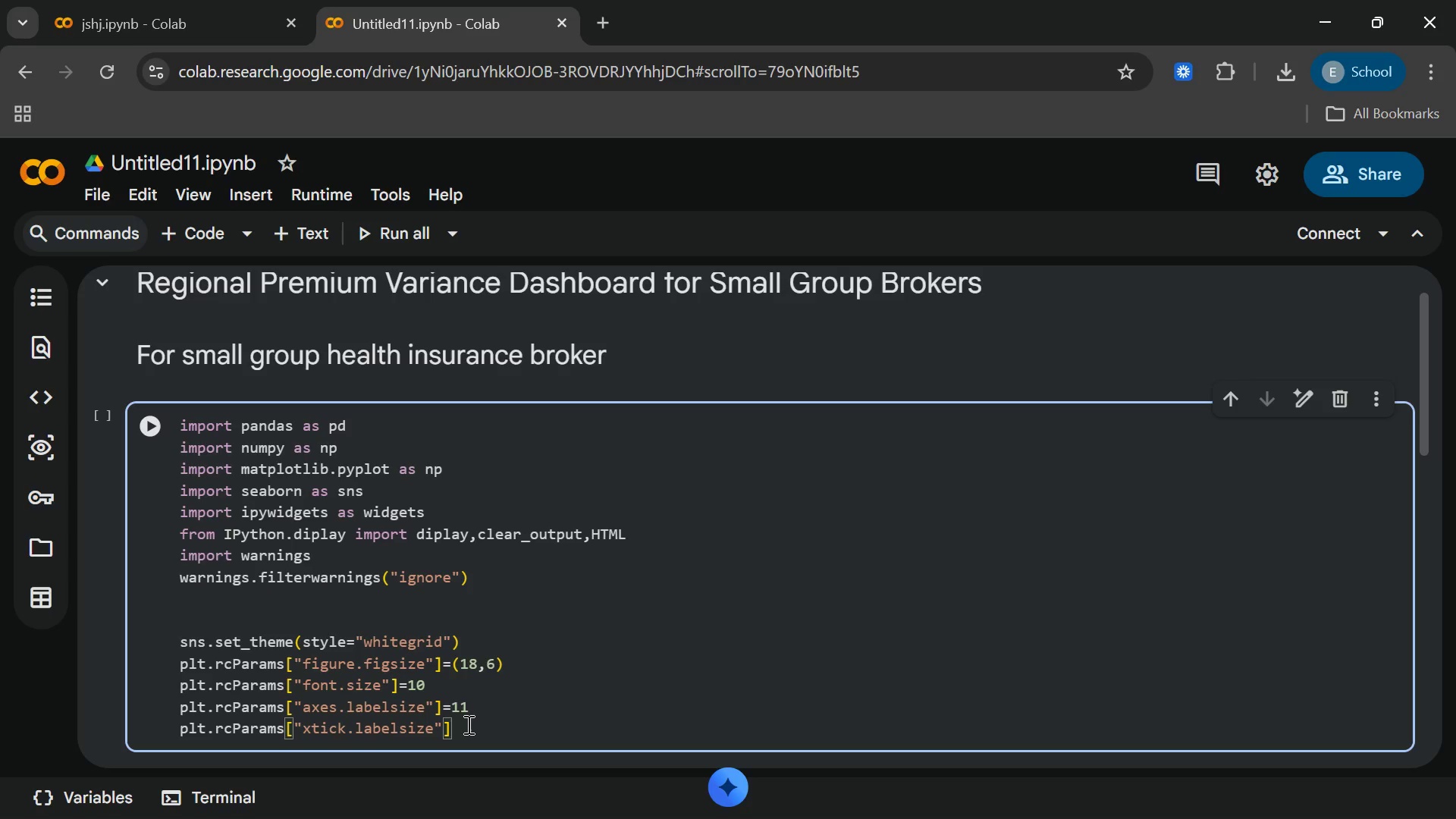 
left_click([467, 724])
 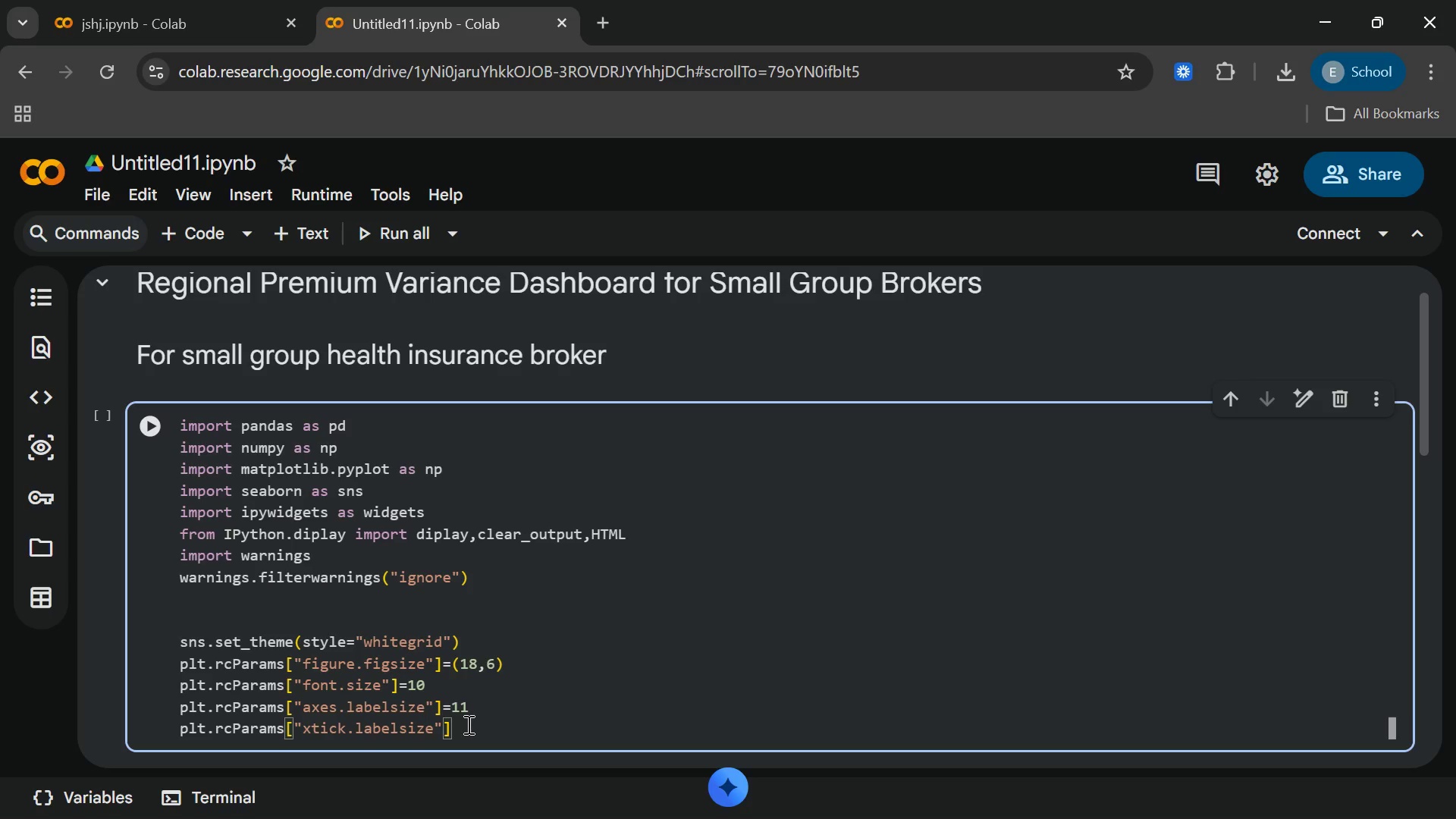 
type(=10)
 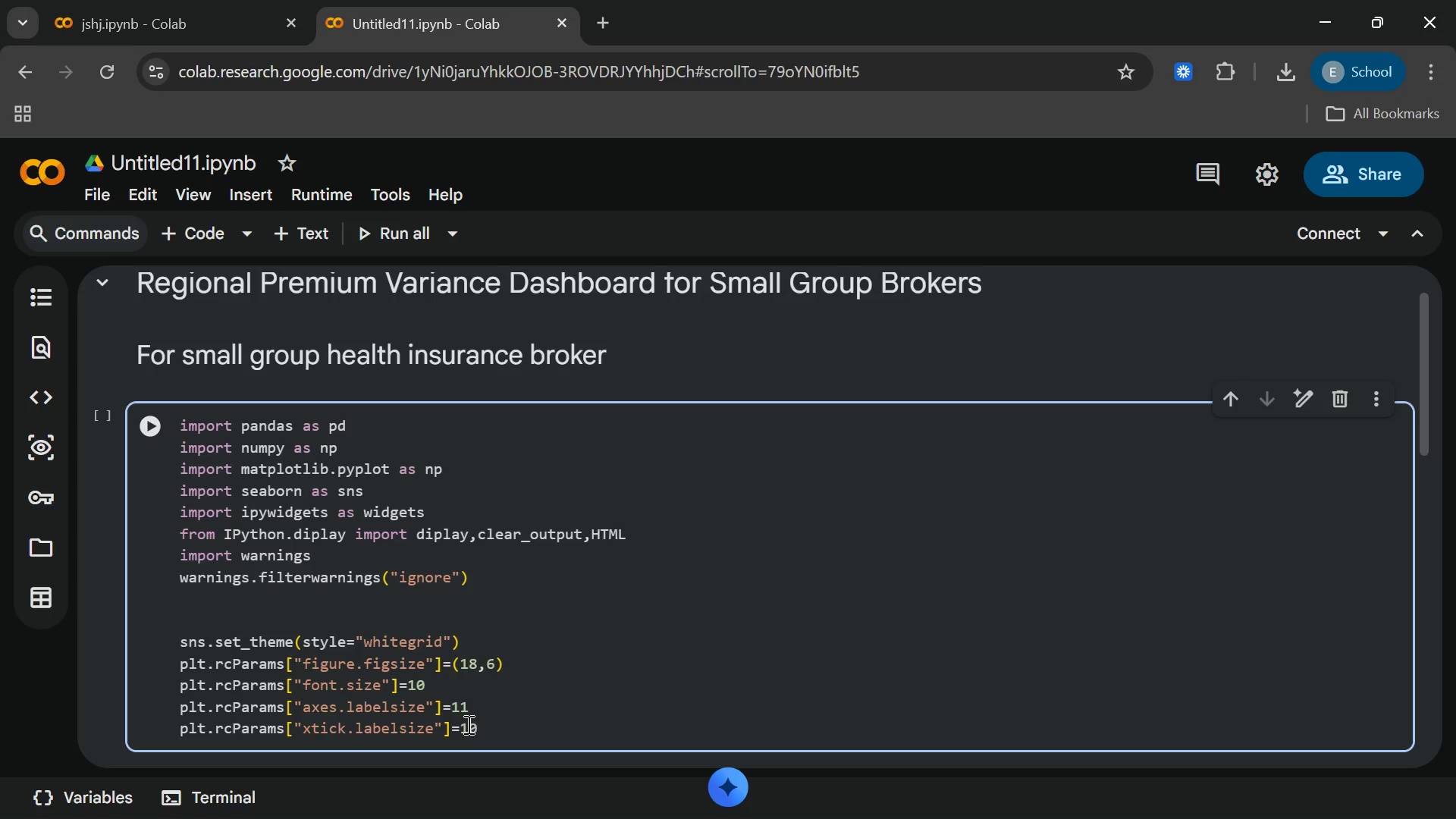 
key(Enter)
 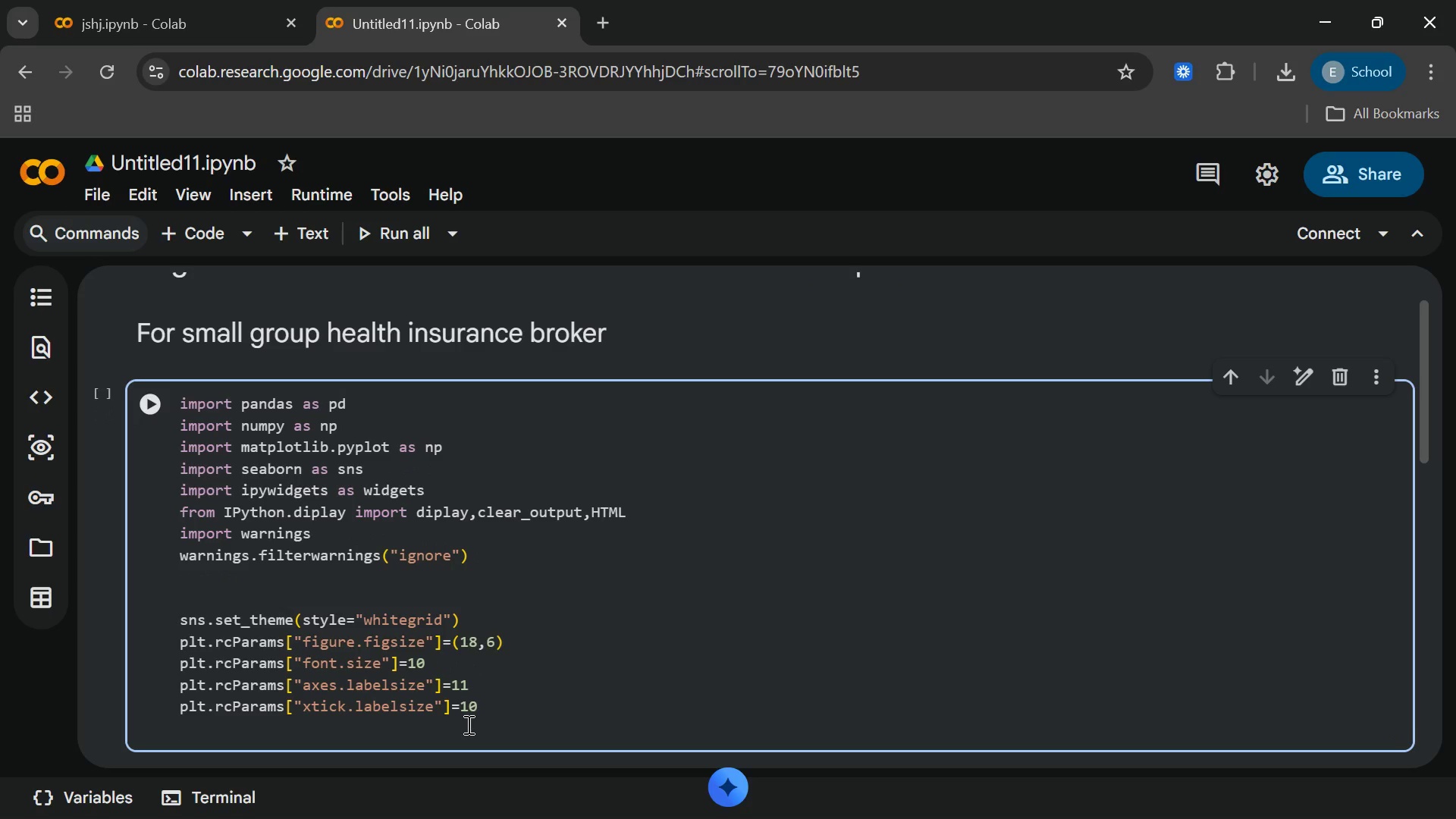 
type(plt.rcParams["ytick.labe)
 